 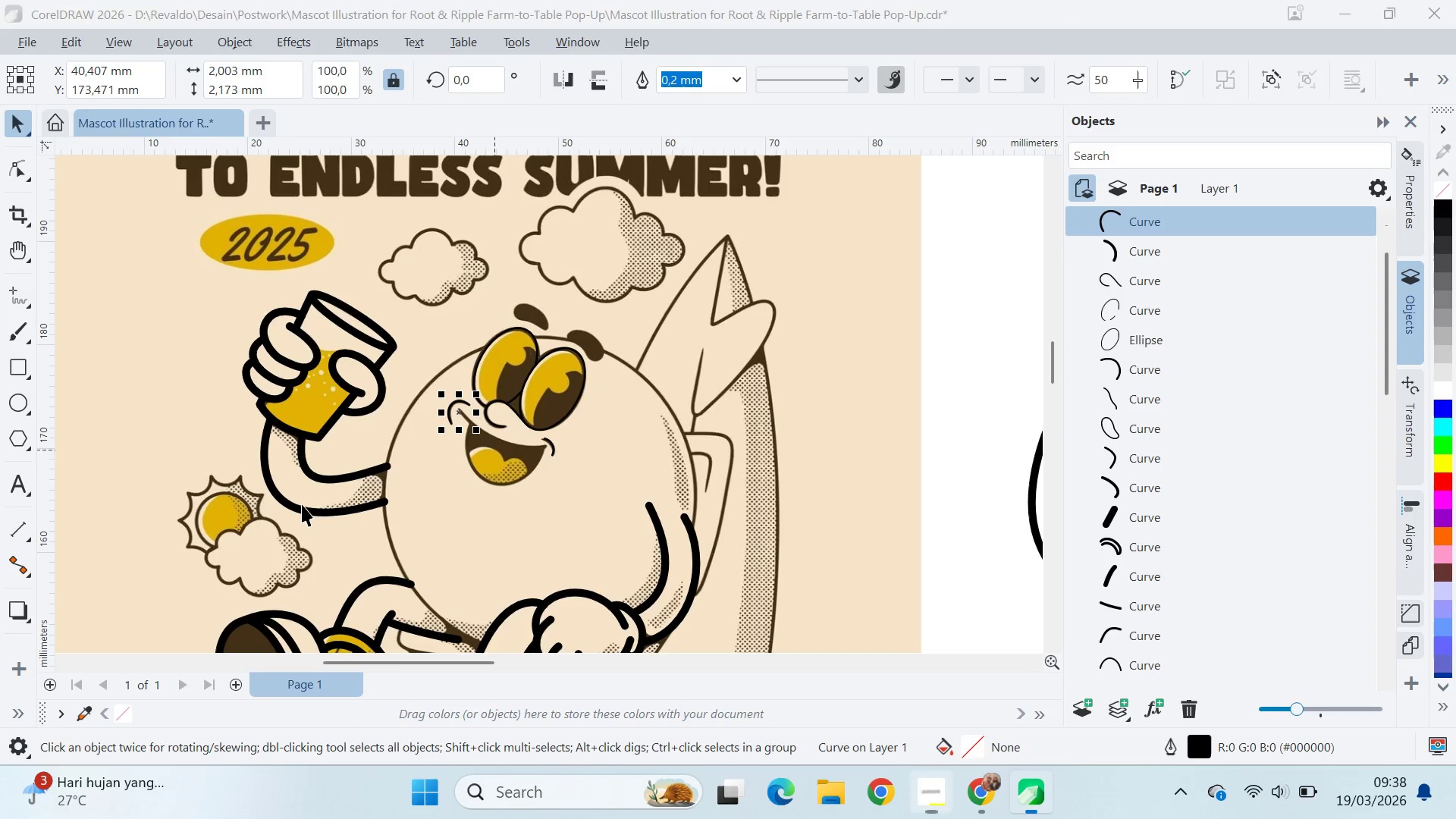 
scroll: coordinate [503, 463], scroll_direction: up, amount: 7.0
 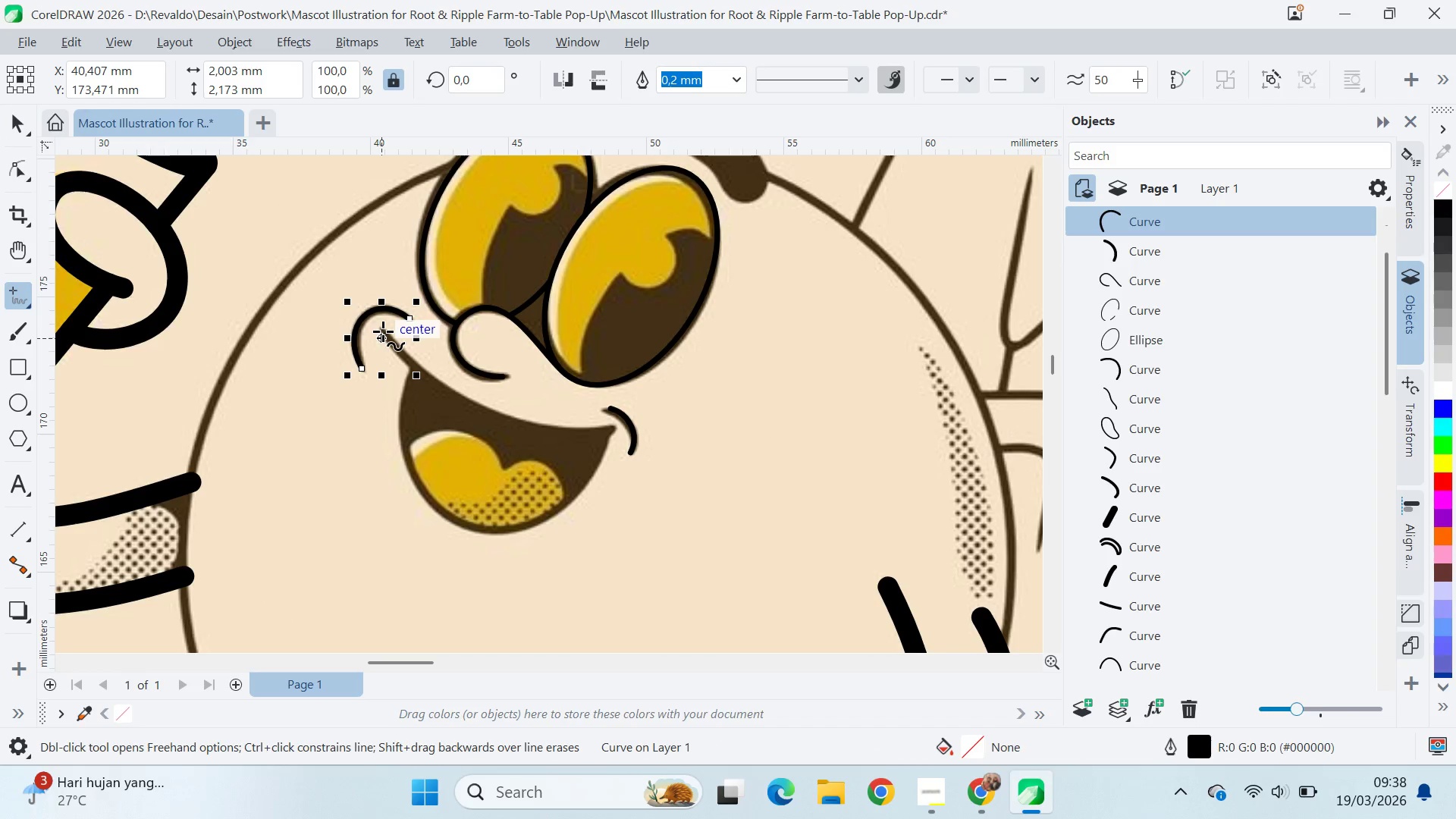 
left_click([386, 331])
 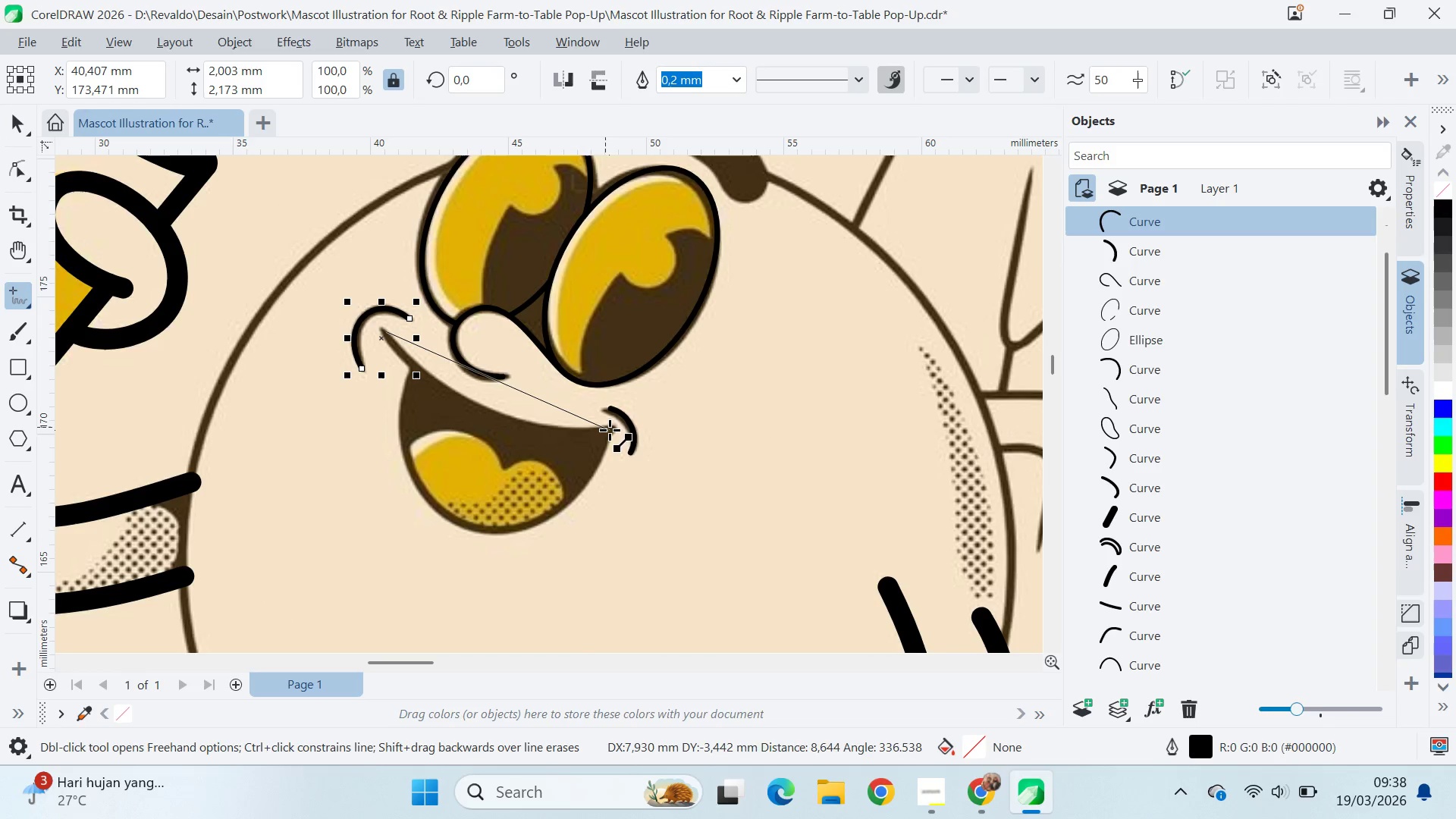 
left_click([613, 430])
 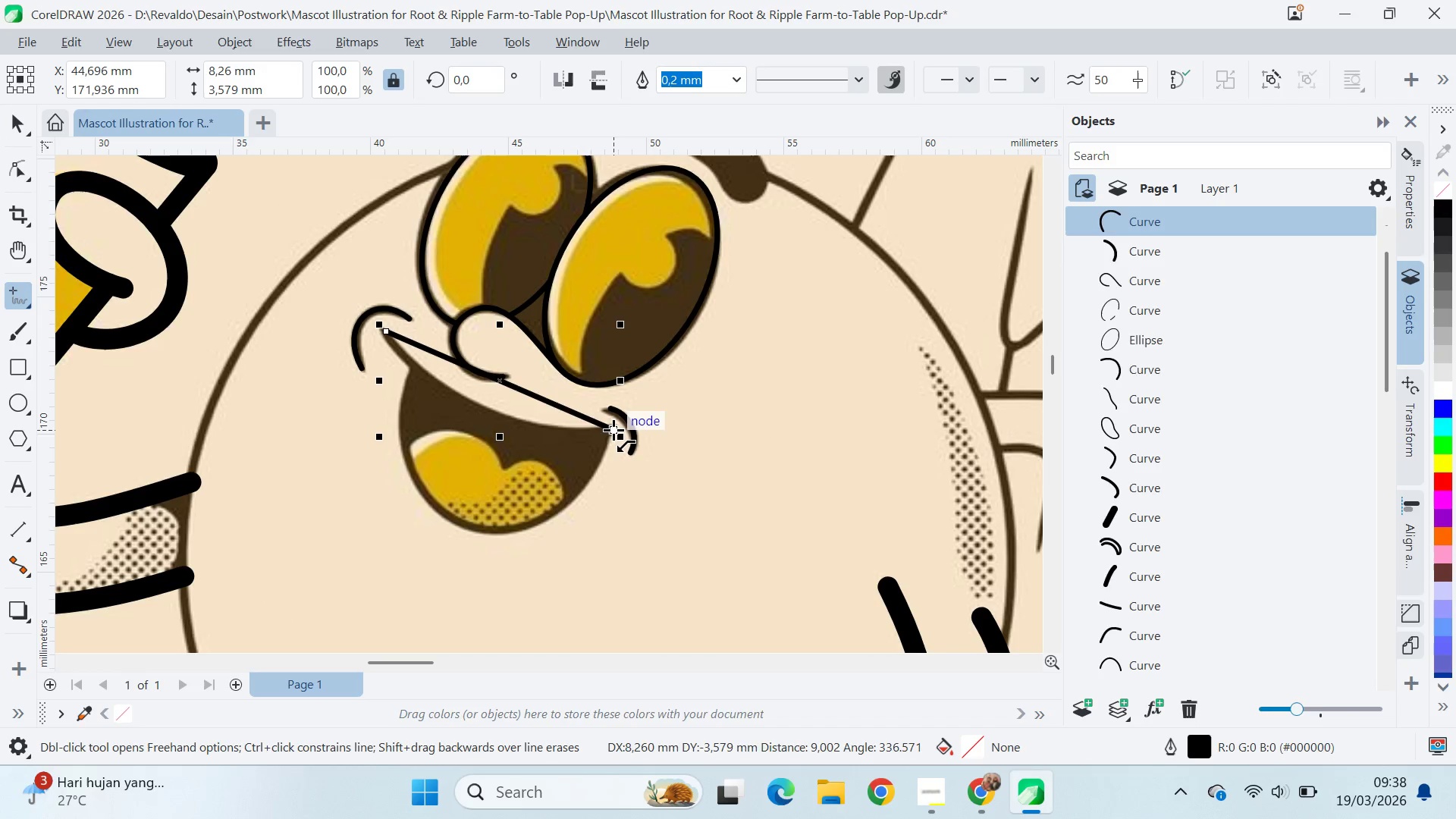 
key(A)
 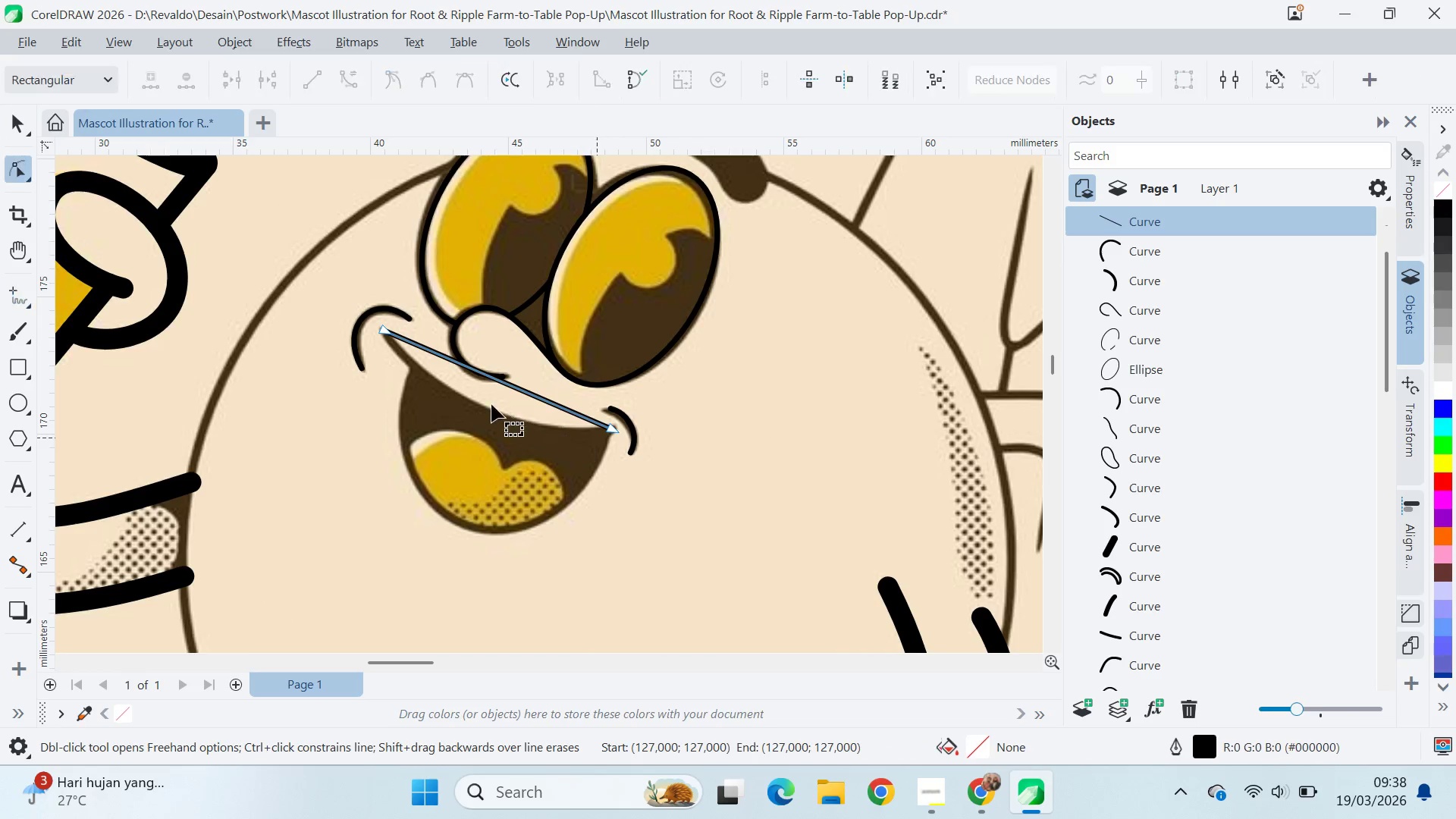 
key(Control+ControlLeft)
 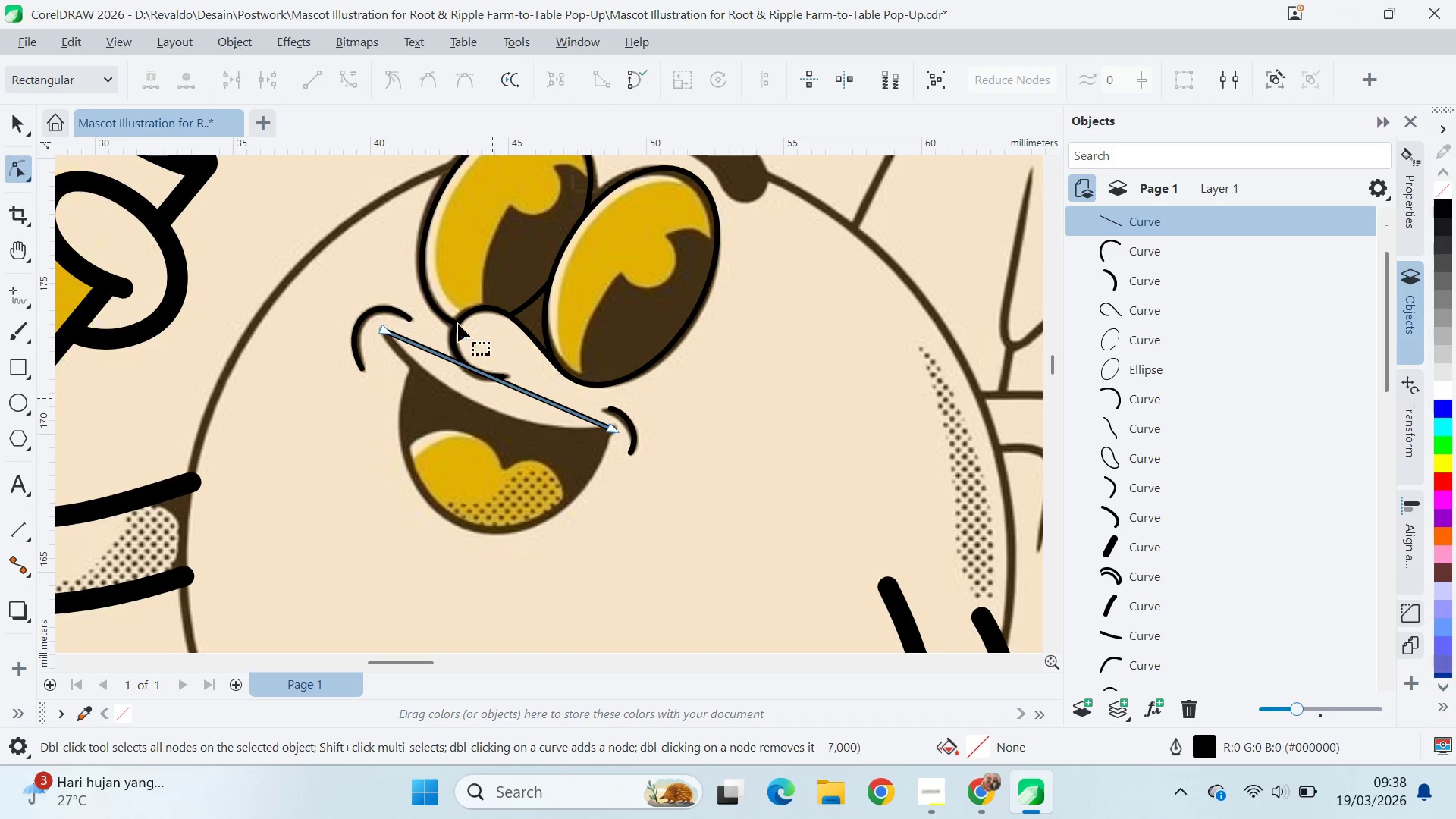 
key(Control+A)
 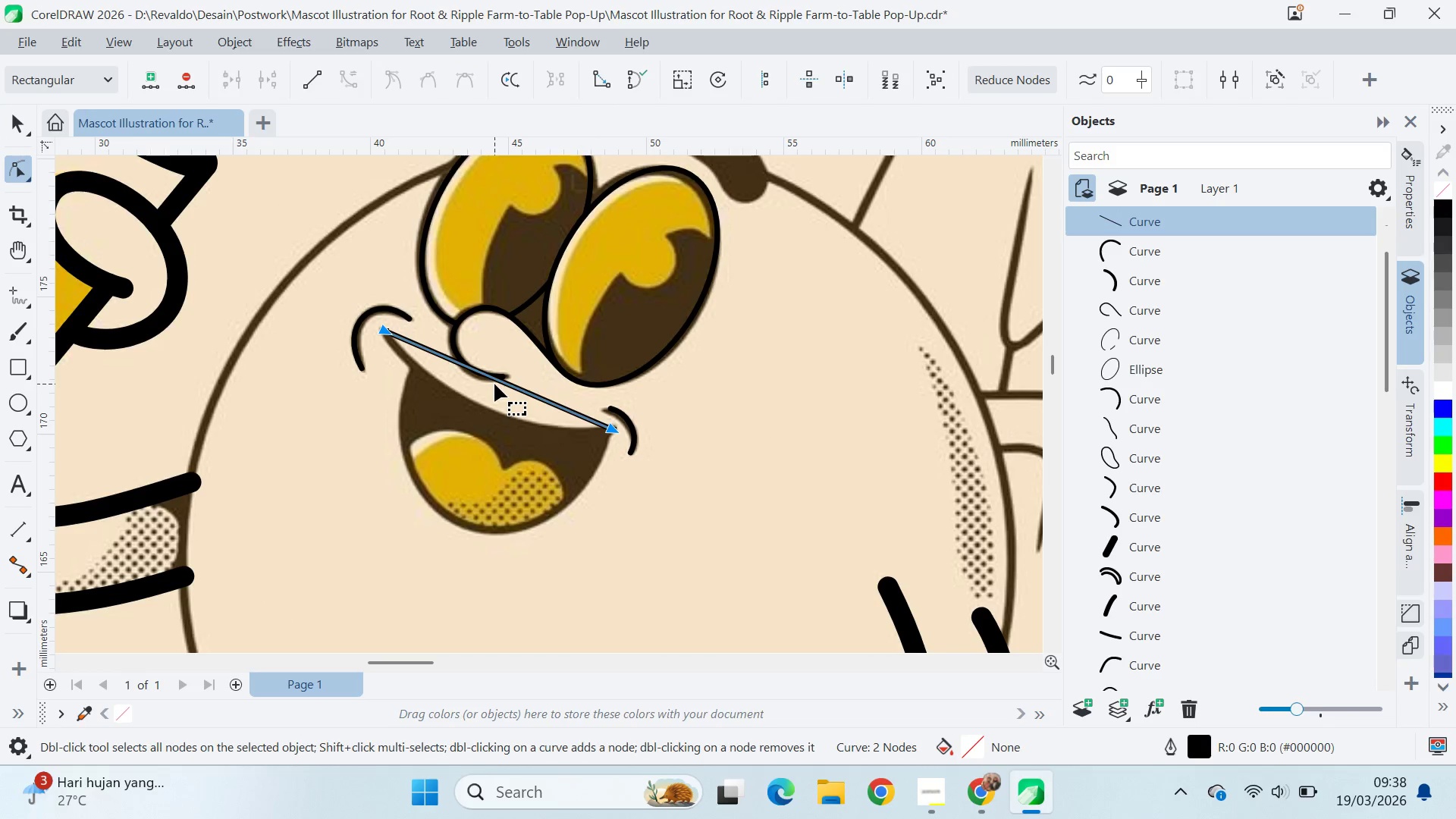 
left_click_drag(start_coordinate=[494, 378], to_coordinate=[469, 403])
 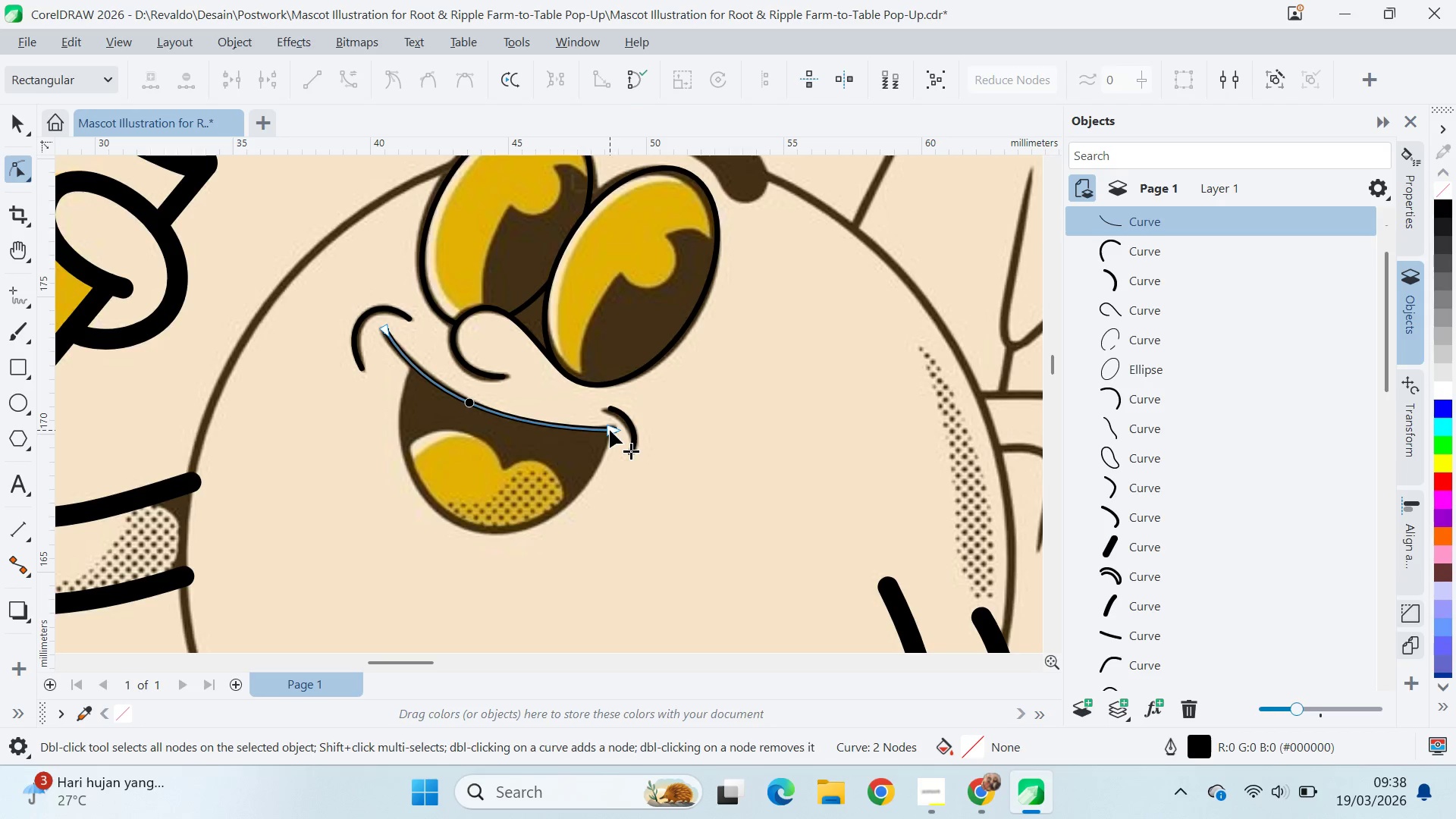 
left_click_drag(start_coordinate=[509, 424], to_coordinate=[519, 432])
 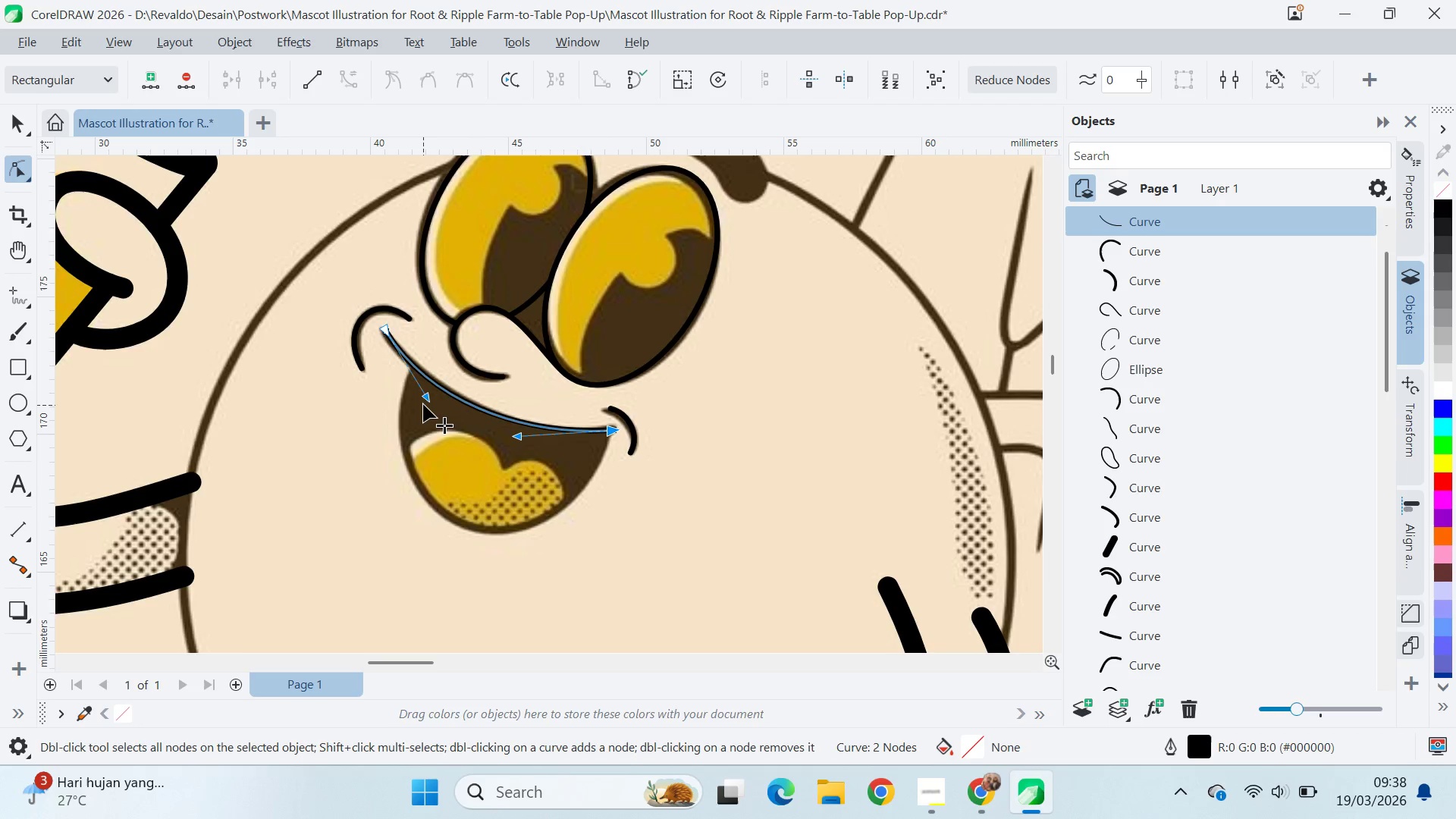 
left_click_drag(start_coordinate=[423, 403], to_coordinate=[419, 395])
 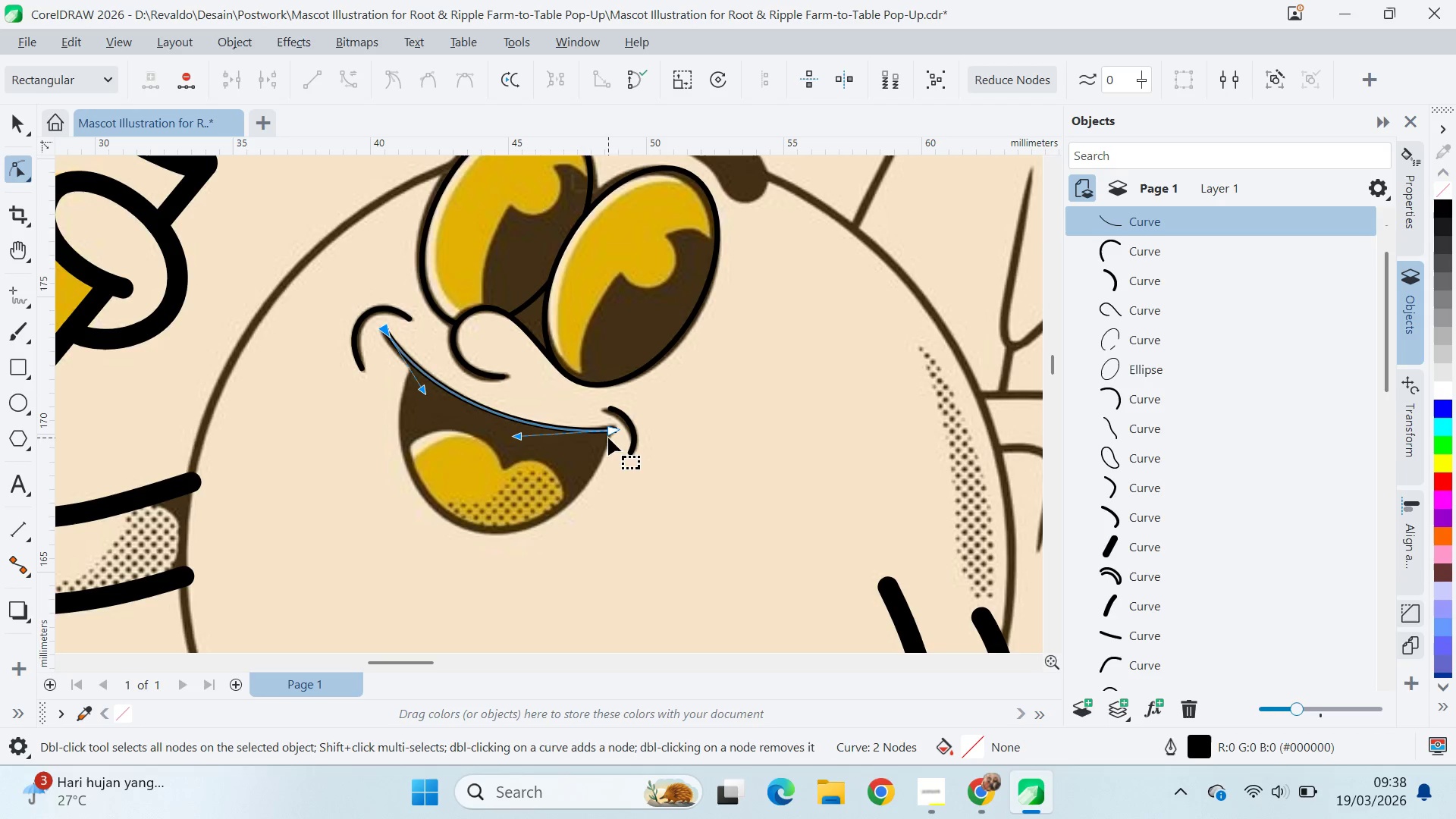 
left_click_drag(start_coordinate=[610, 438], to_coordinate=[595, 462])
 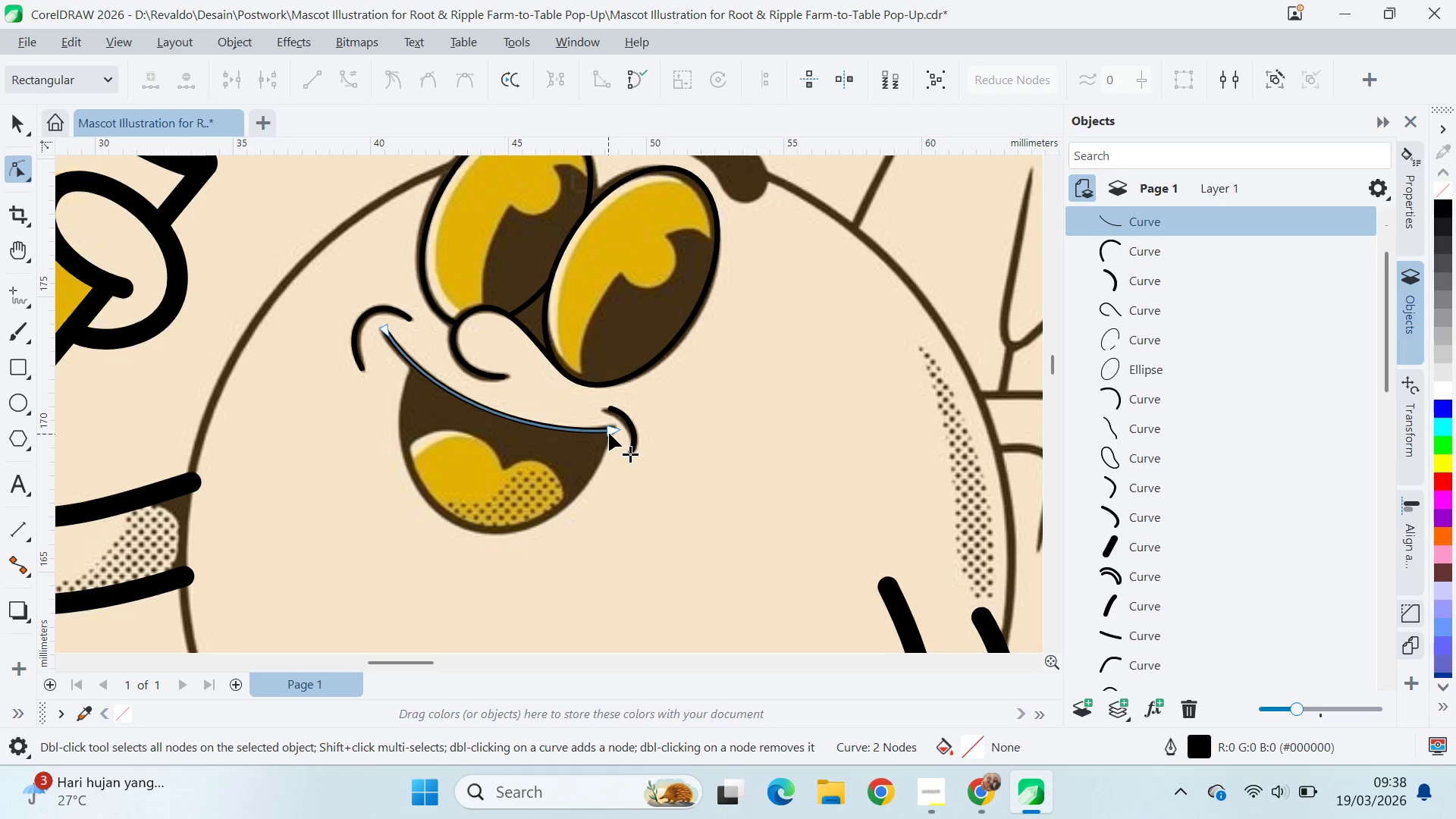 
left_click_drag(start_coordinate=[609, 433], to_coordinate=[591, 479])
 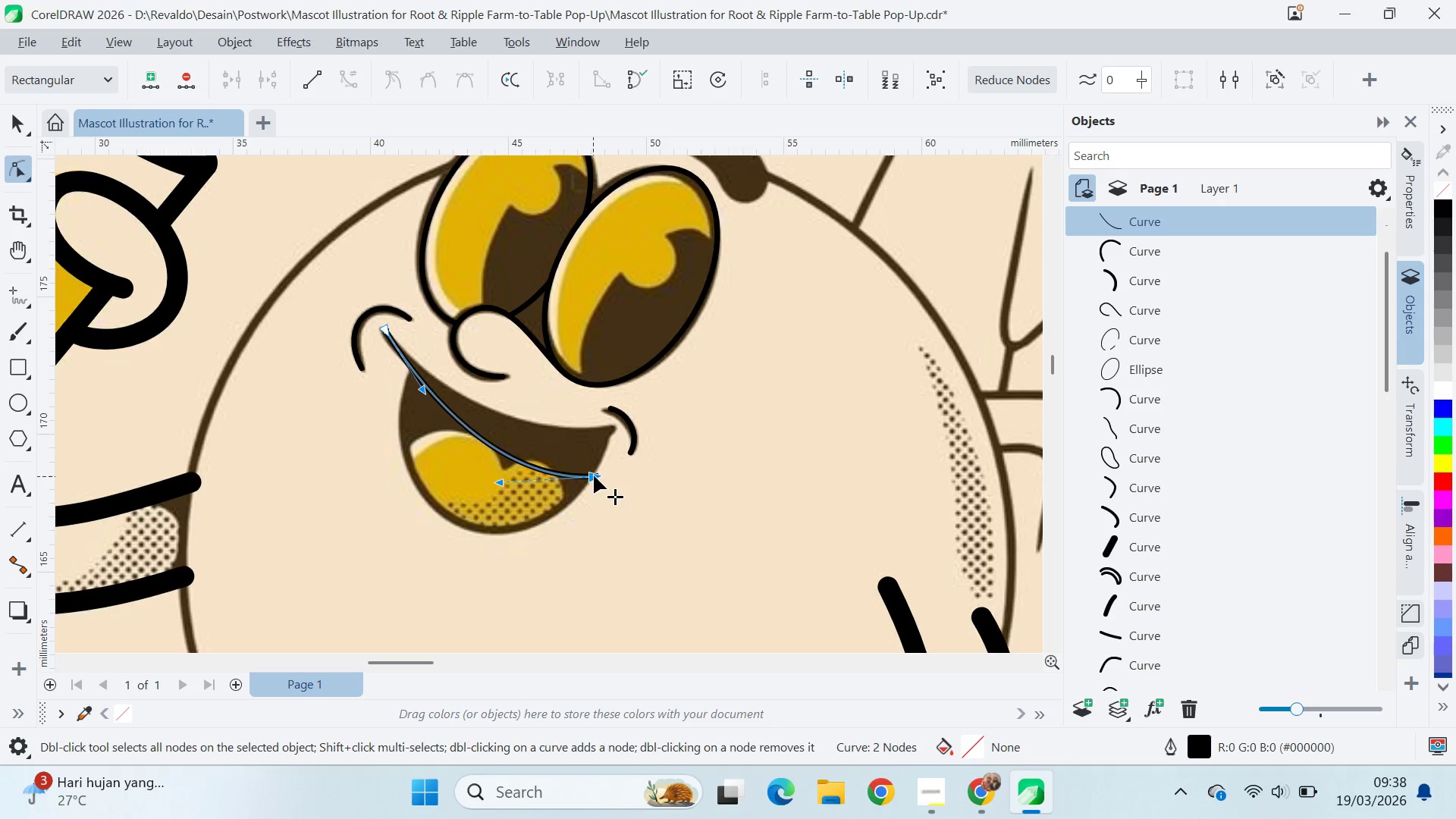 
left_click_drag(start_coordinate=[593, 475], to_coordinate=[610, 441])
 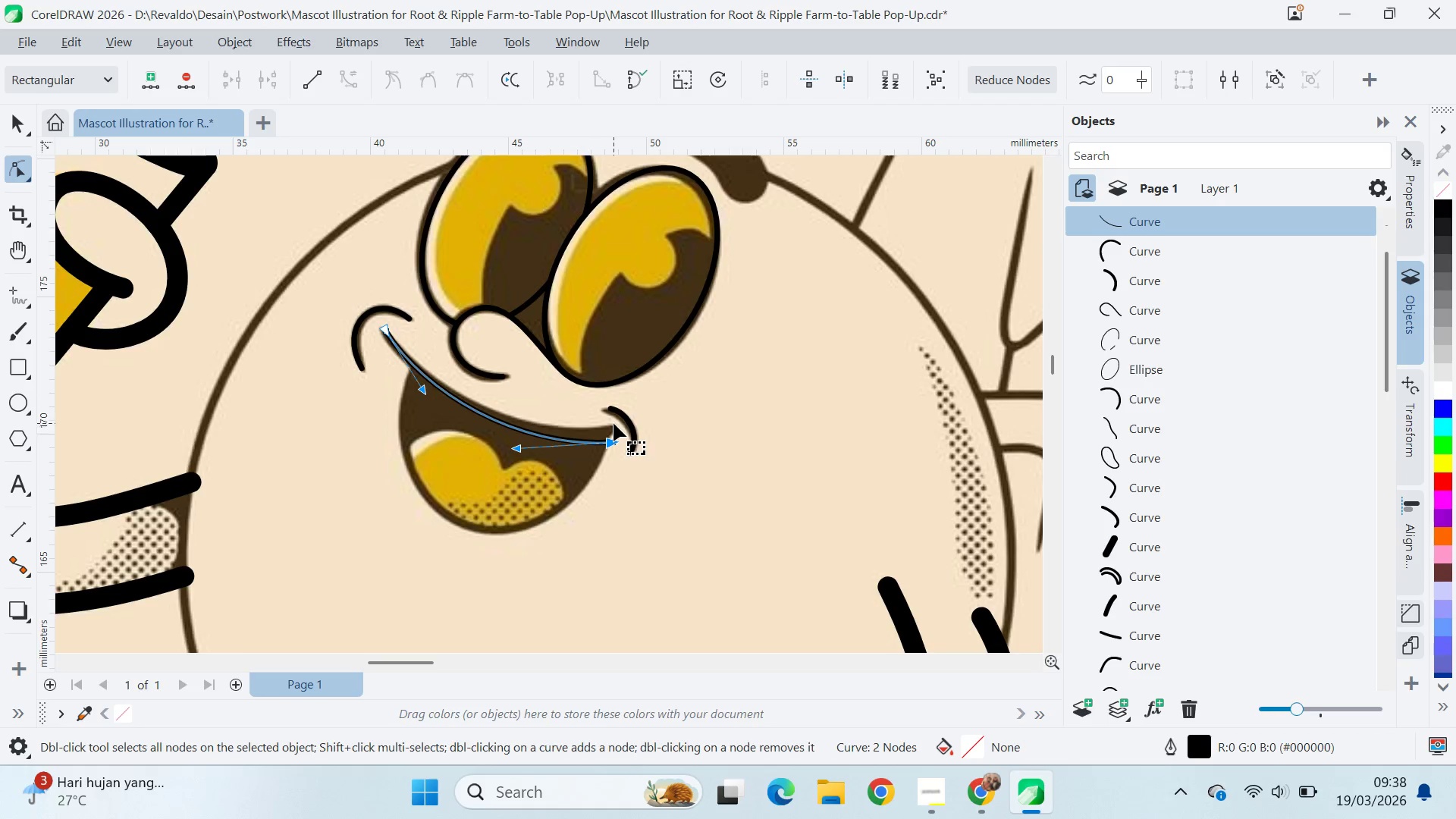 
left_click_drag(start_coordinate=[614, 426], to_coordinate=[614, 432])
 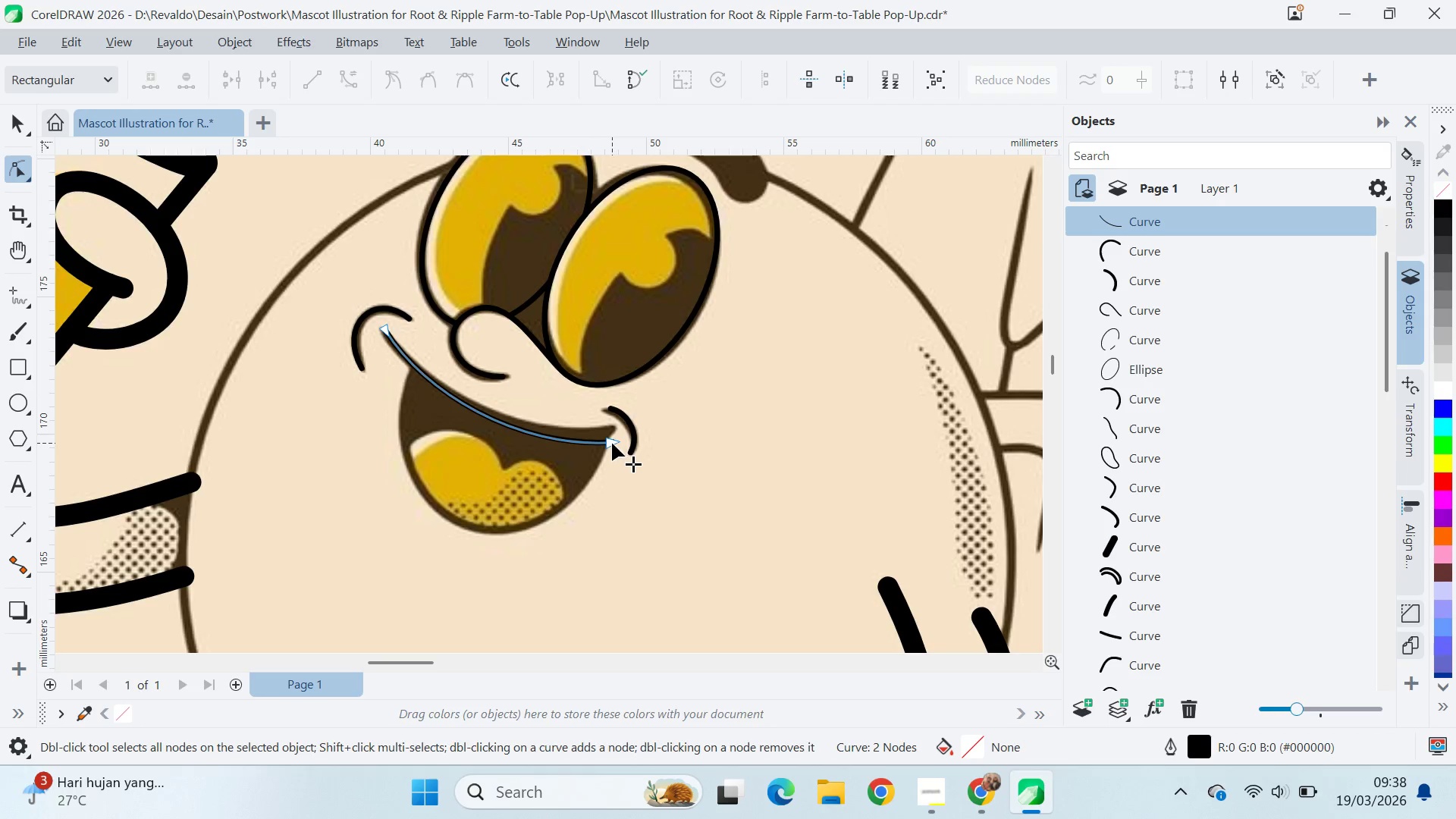 
left_click_drag(start_coordinate=[612, 441], to_coordinate=[611, 428])
 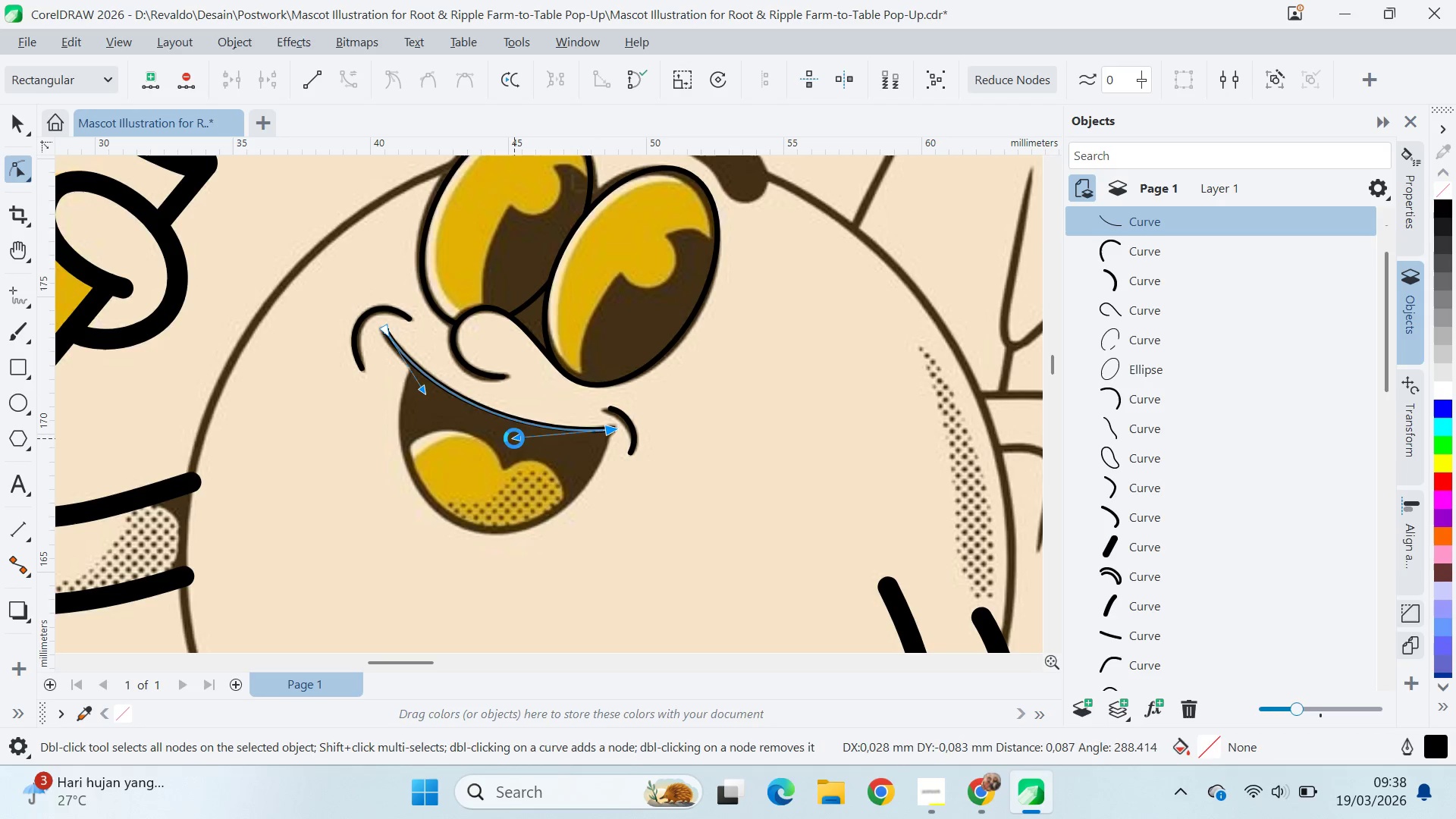 
key(V)
 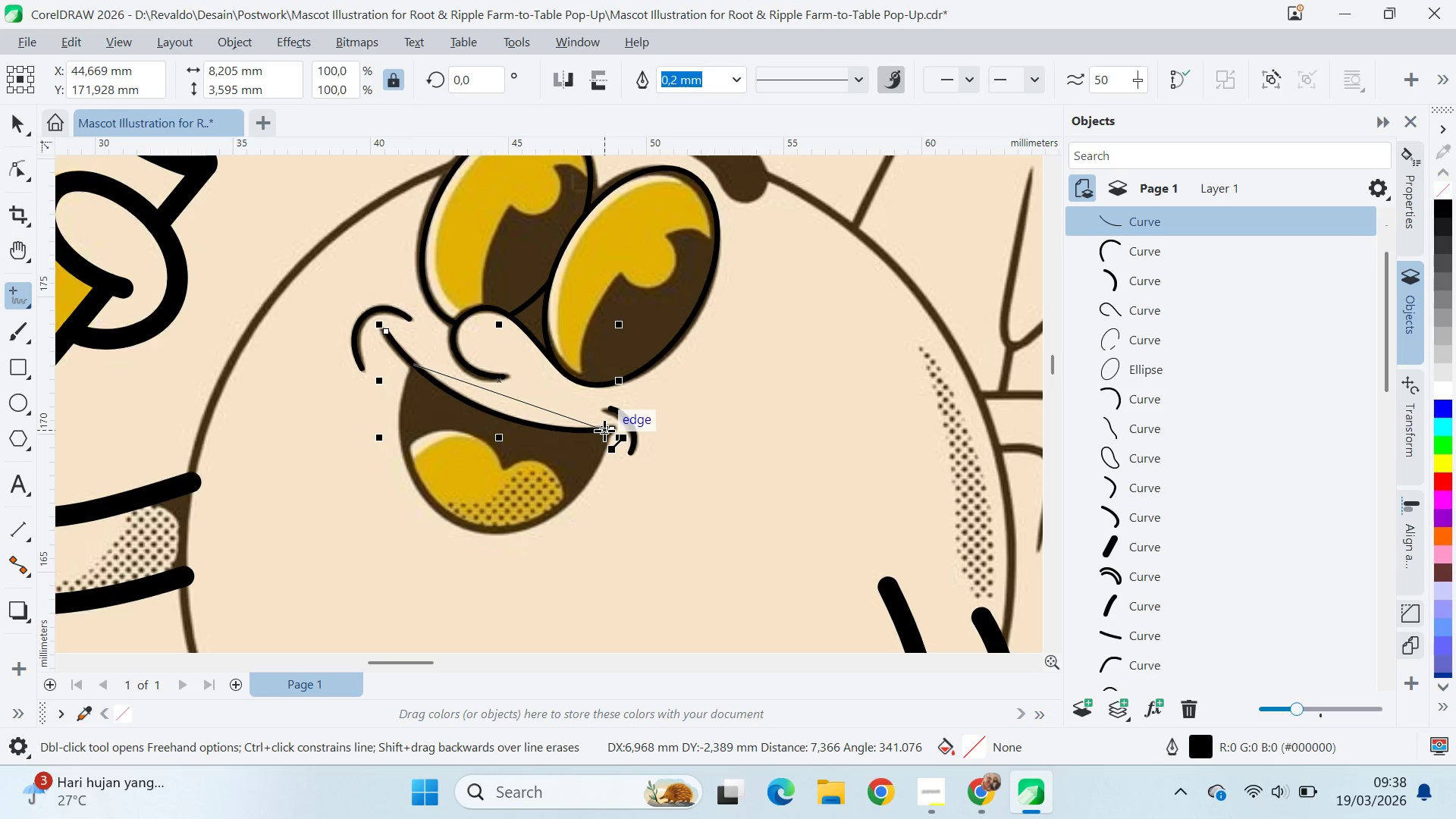 
wait(6.31)
 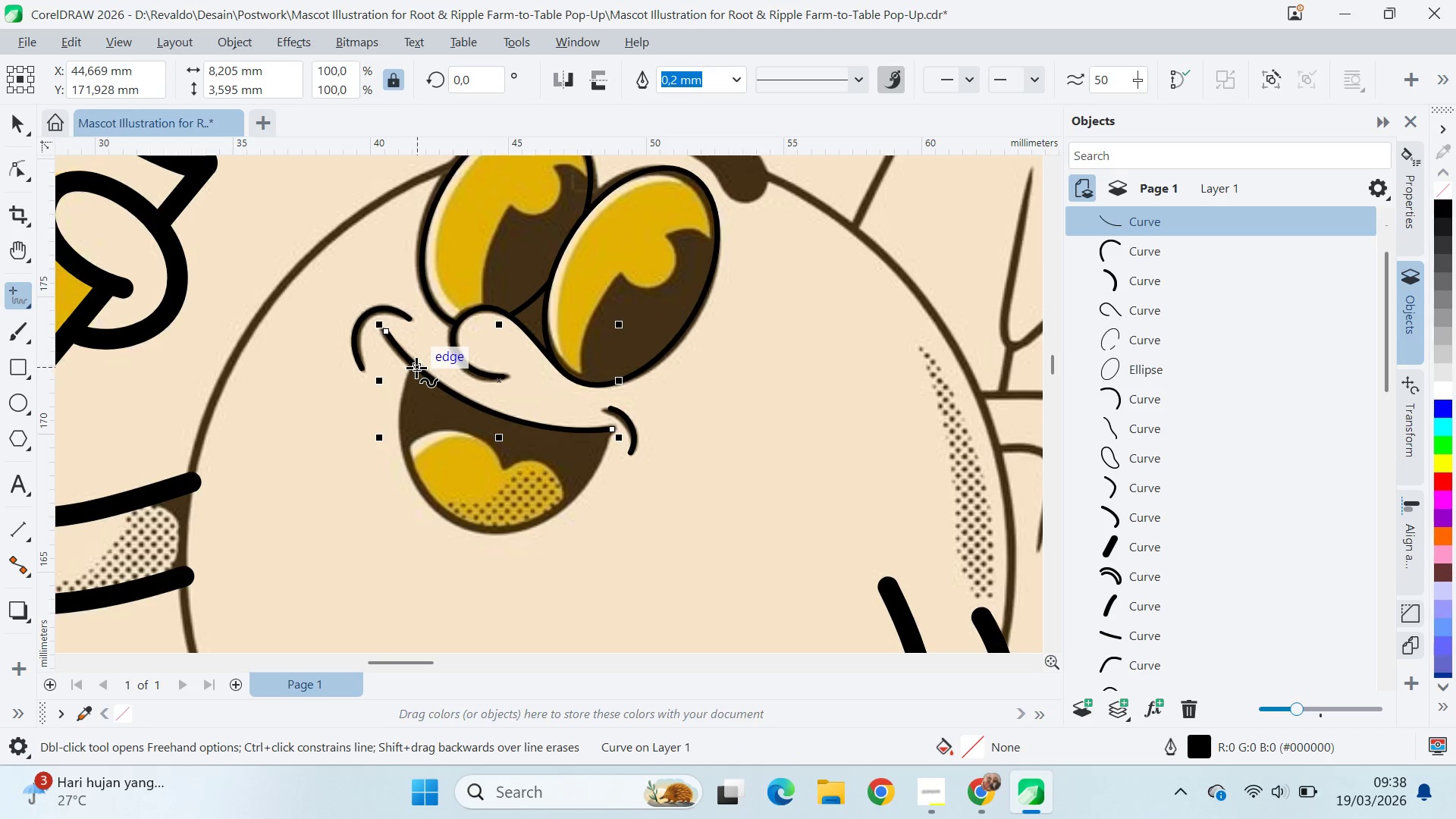 
key(A)
 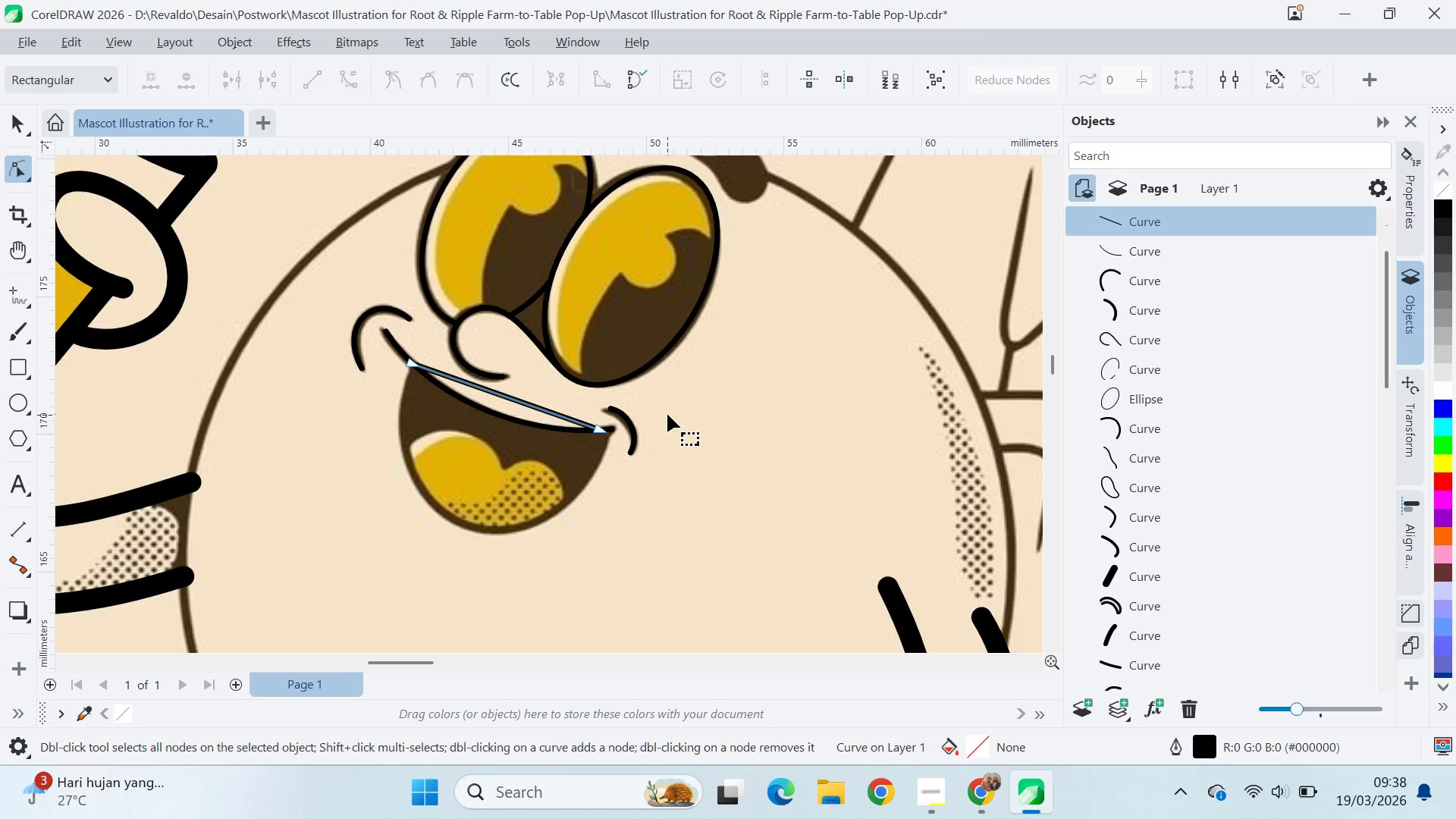 
key(Control+ControlLeft)
 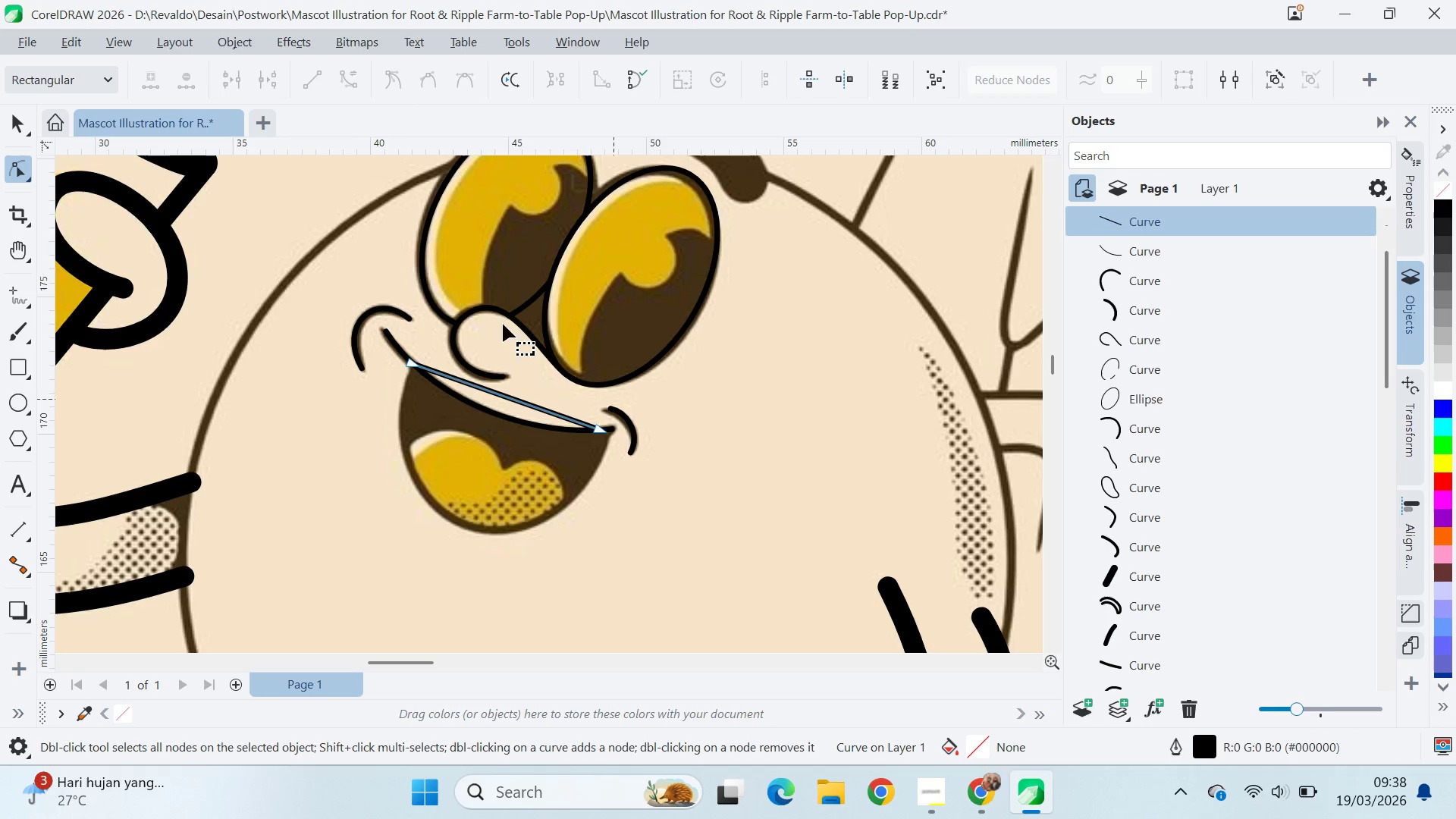 
key(Control+A)
 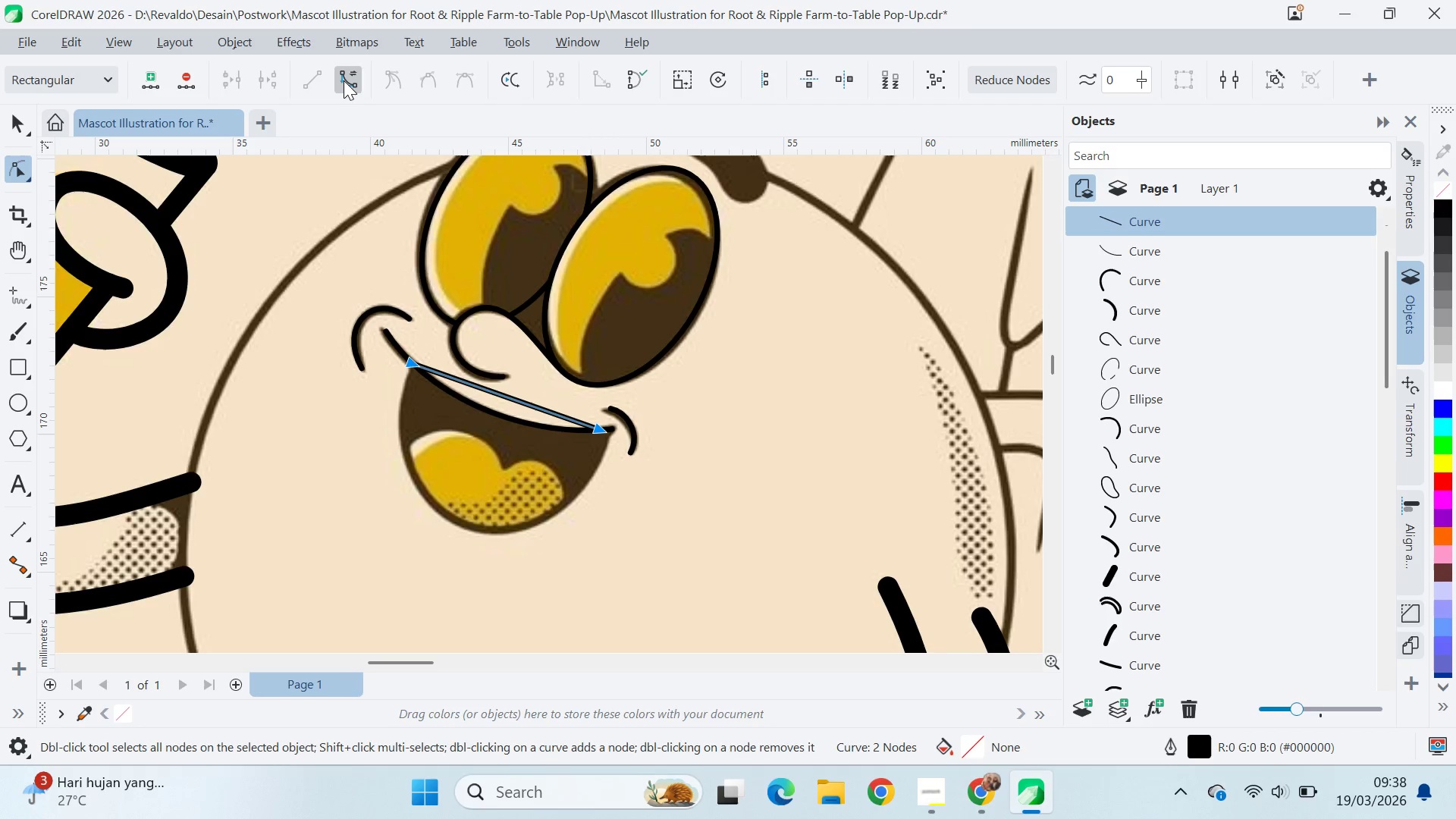 
left_click([344, 80])
 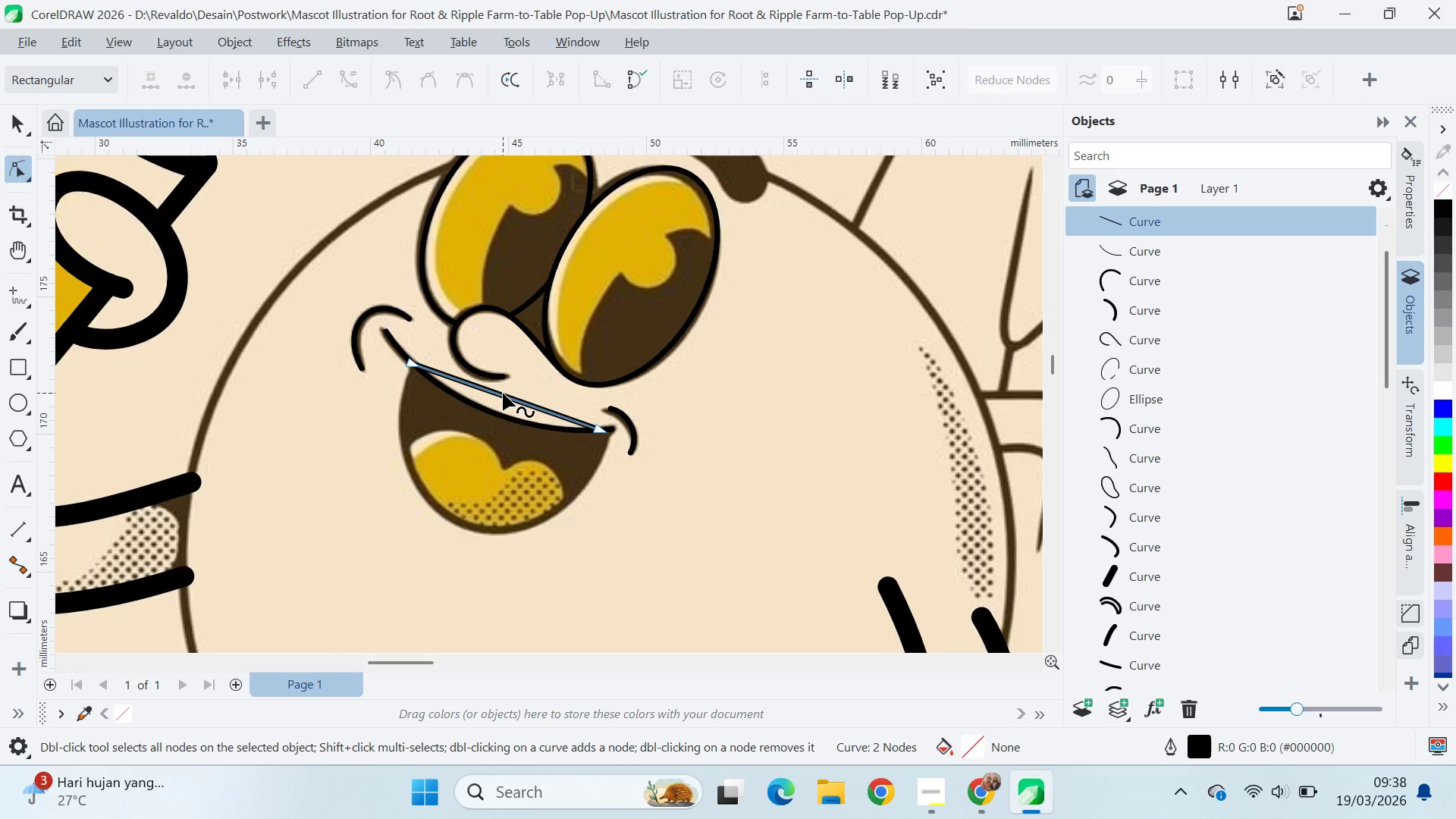 
left_click([503, 392])
 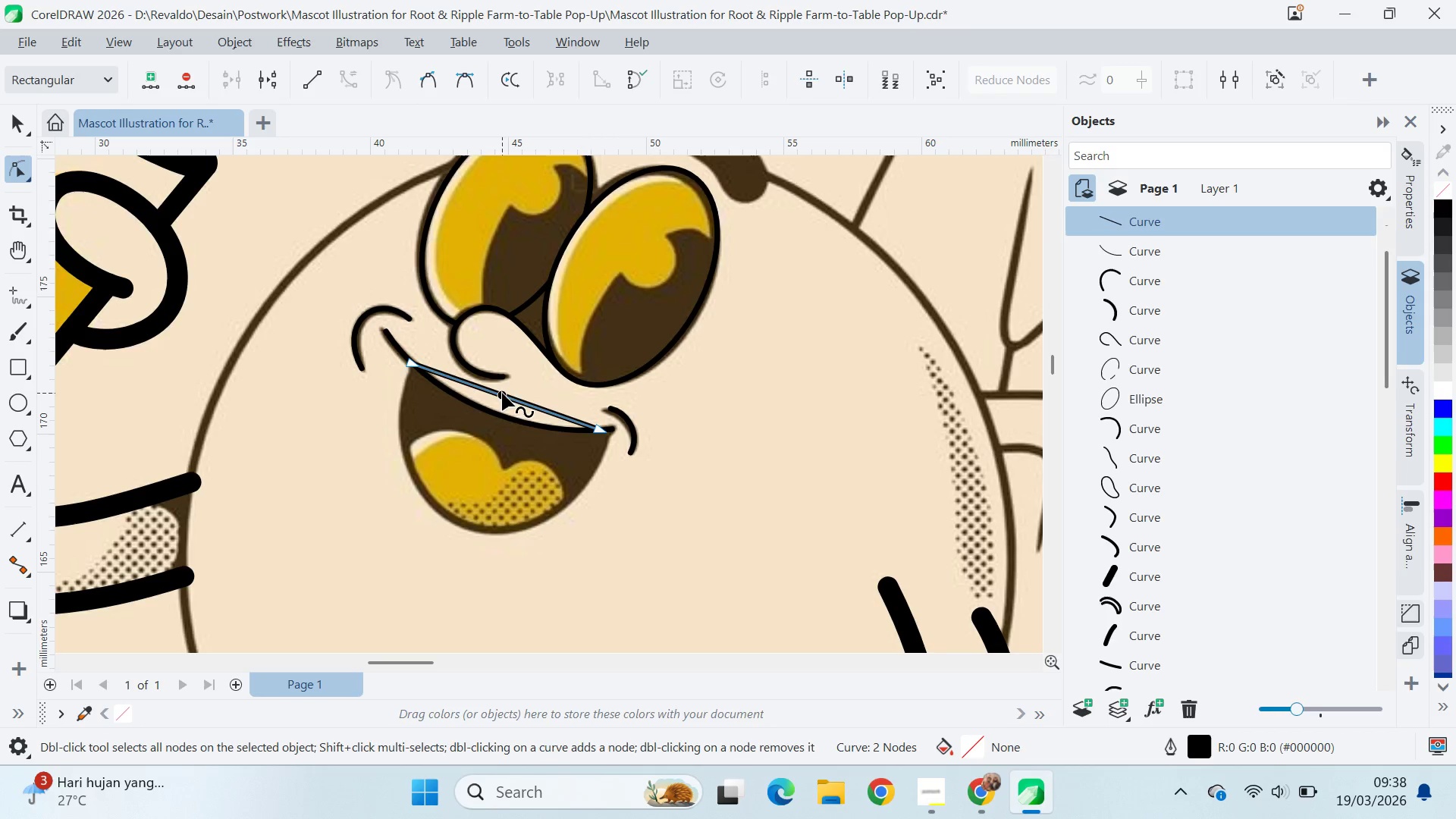 
left_click_drag(start_coordinate=[502, 393], to_coordinate=[461, 522])
 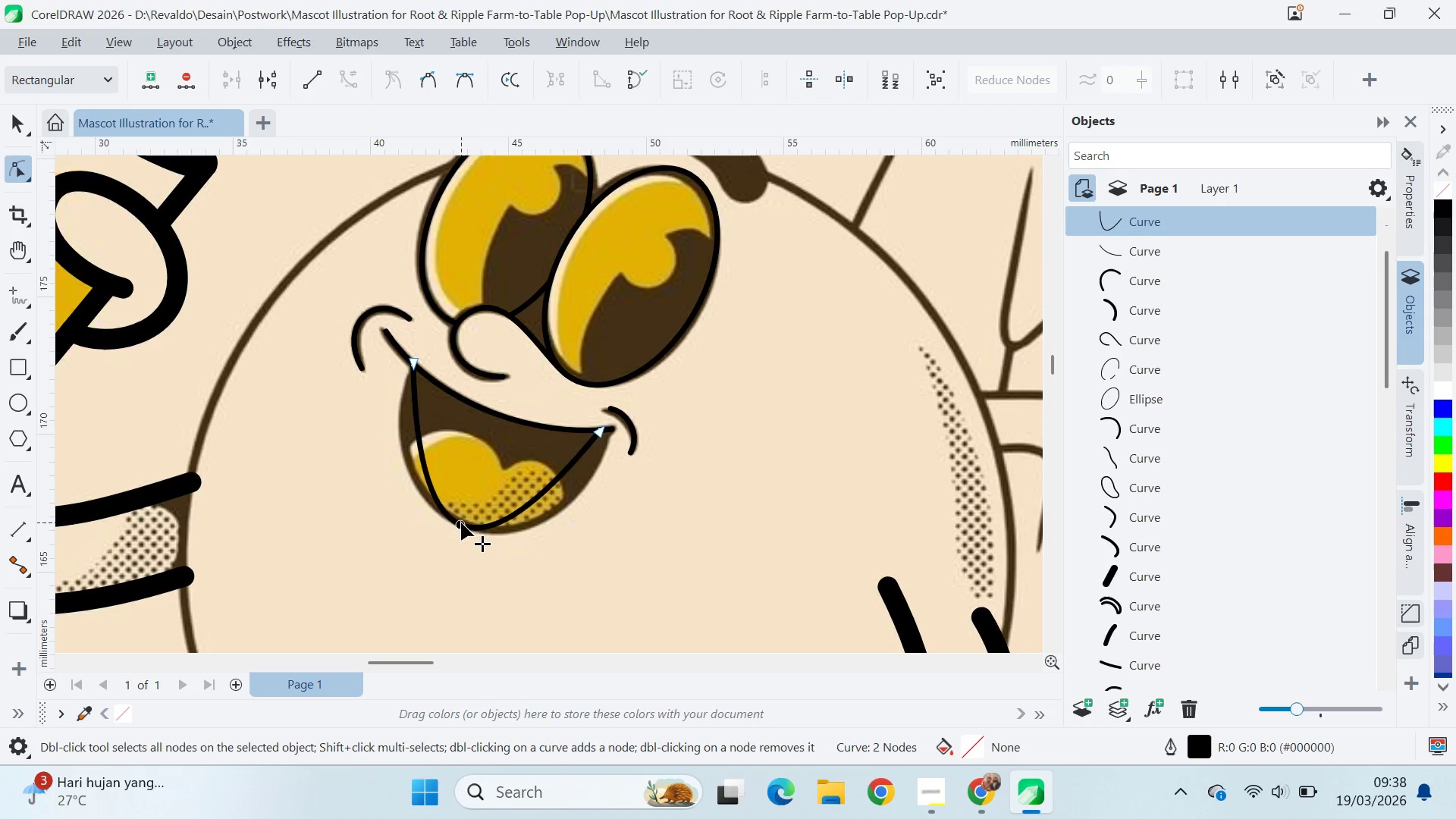 
double_click([461, 522])
 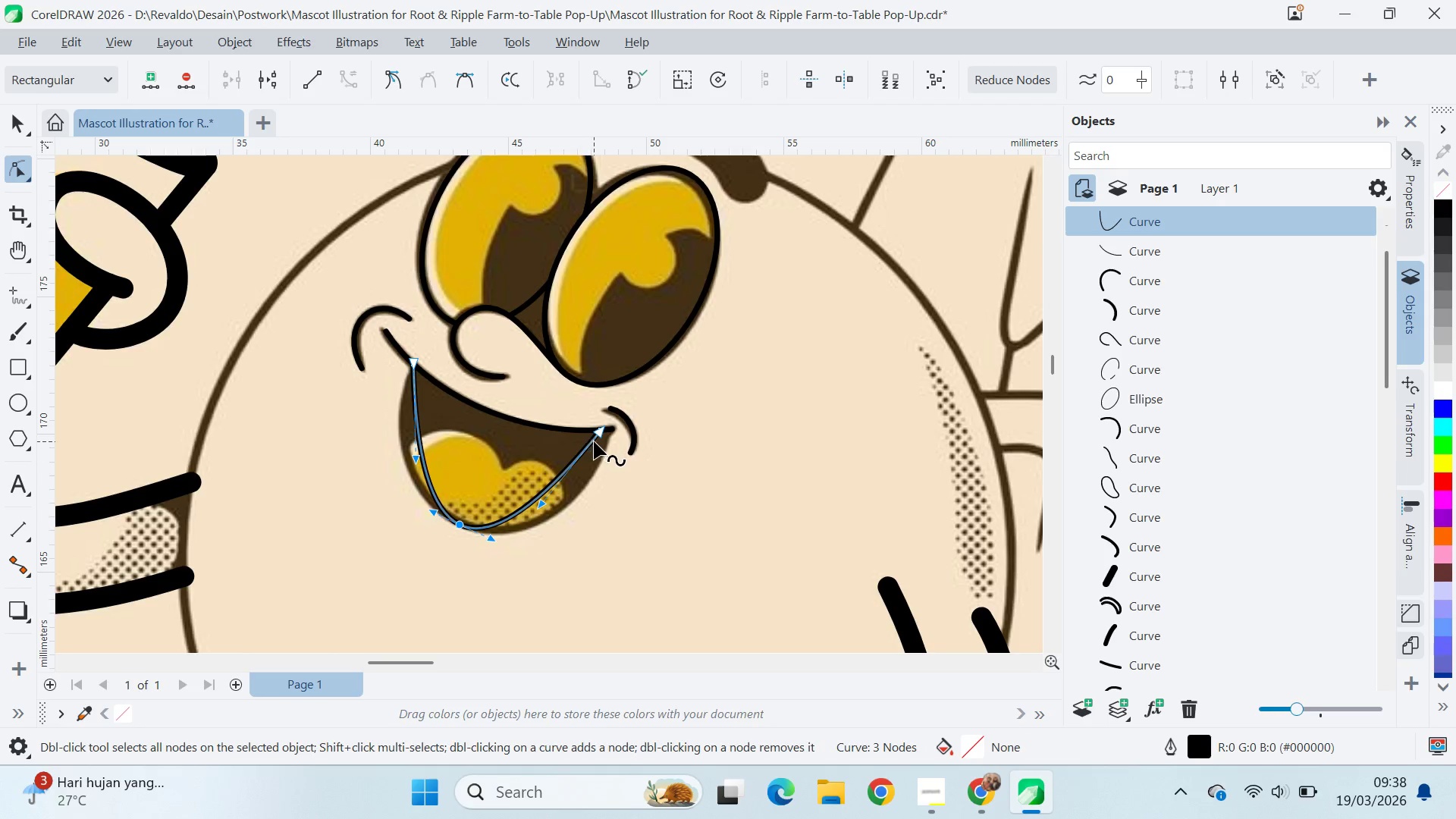 
left_click([607, 440])
 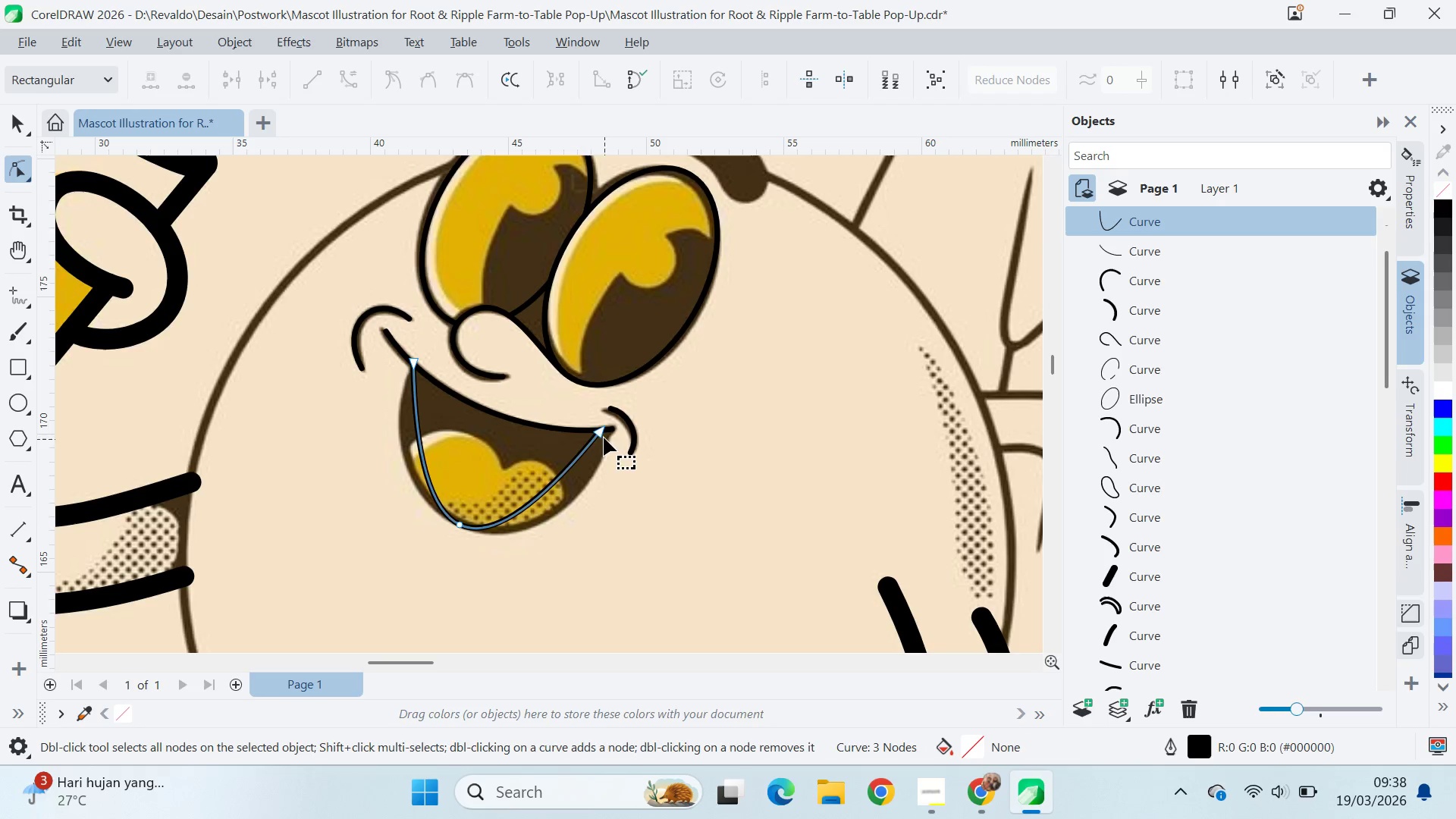 
left_click([601, 433])
 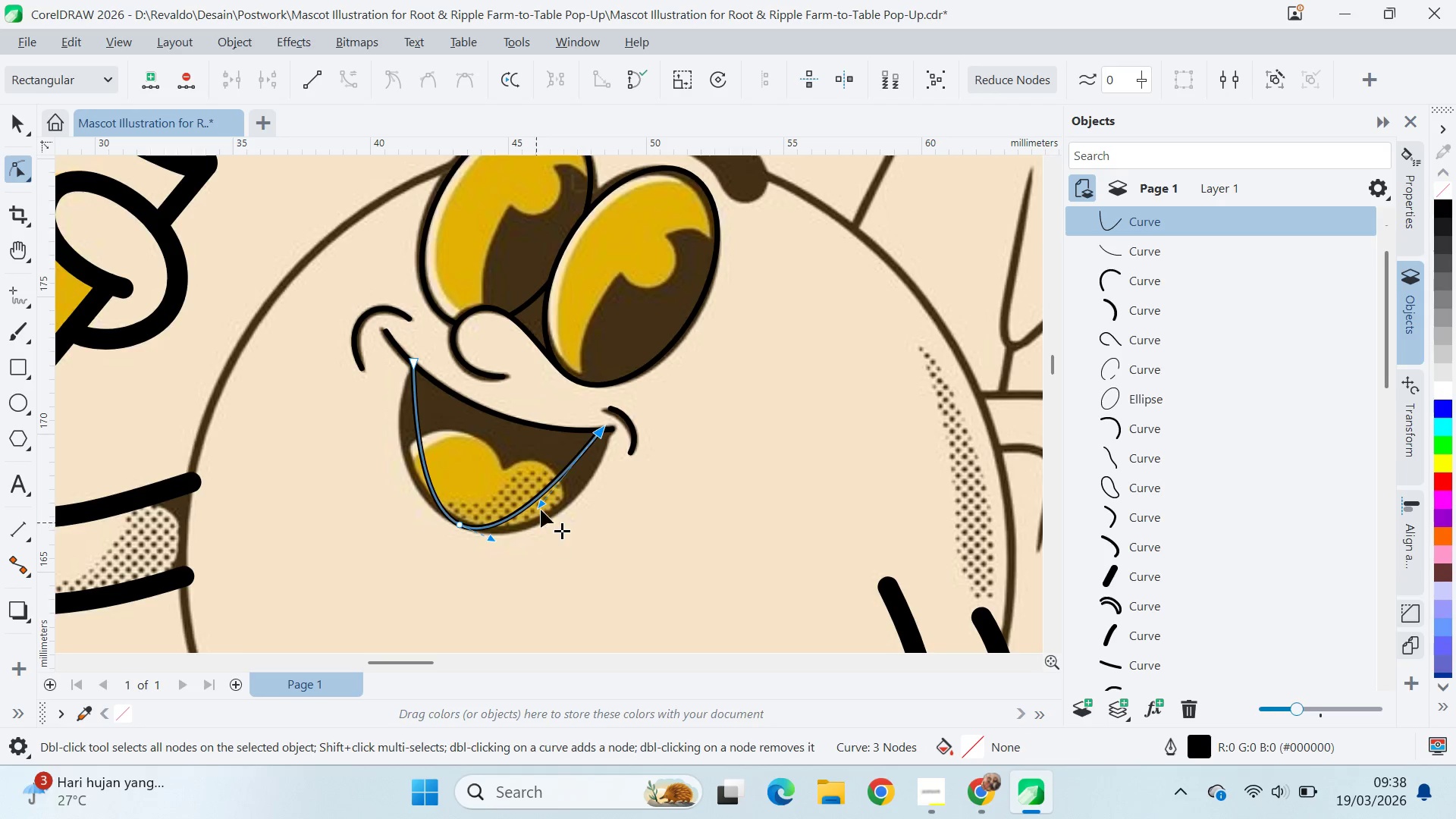 
left_click_drag(start_coordinate=[541, 506], to_coordinate=[602, 517])
 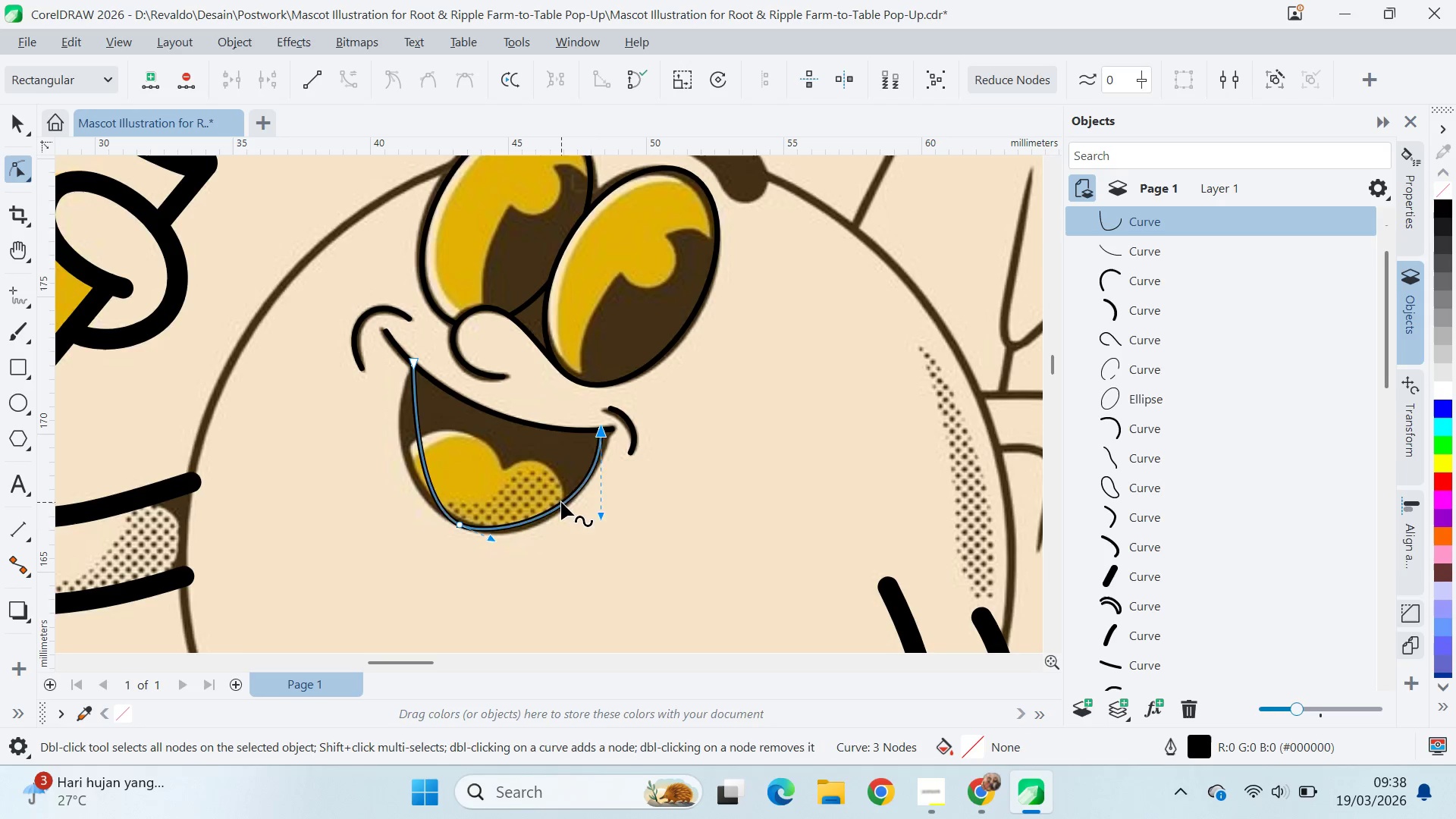 
left_click([561, 502])
 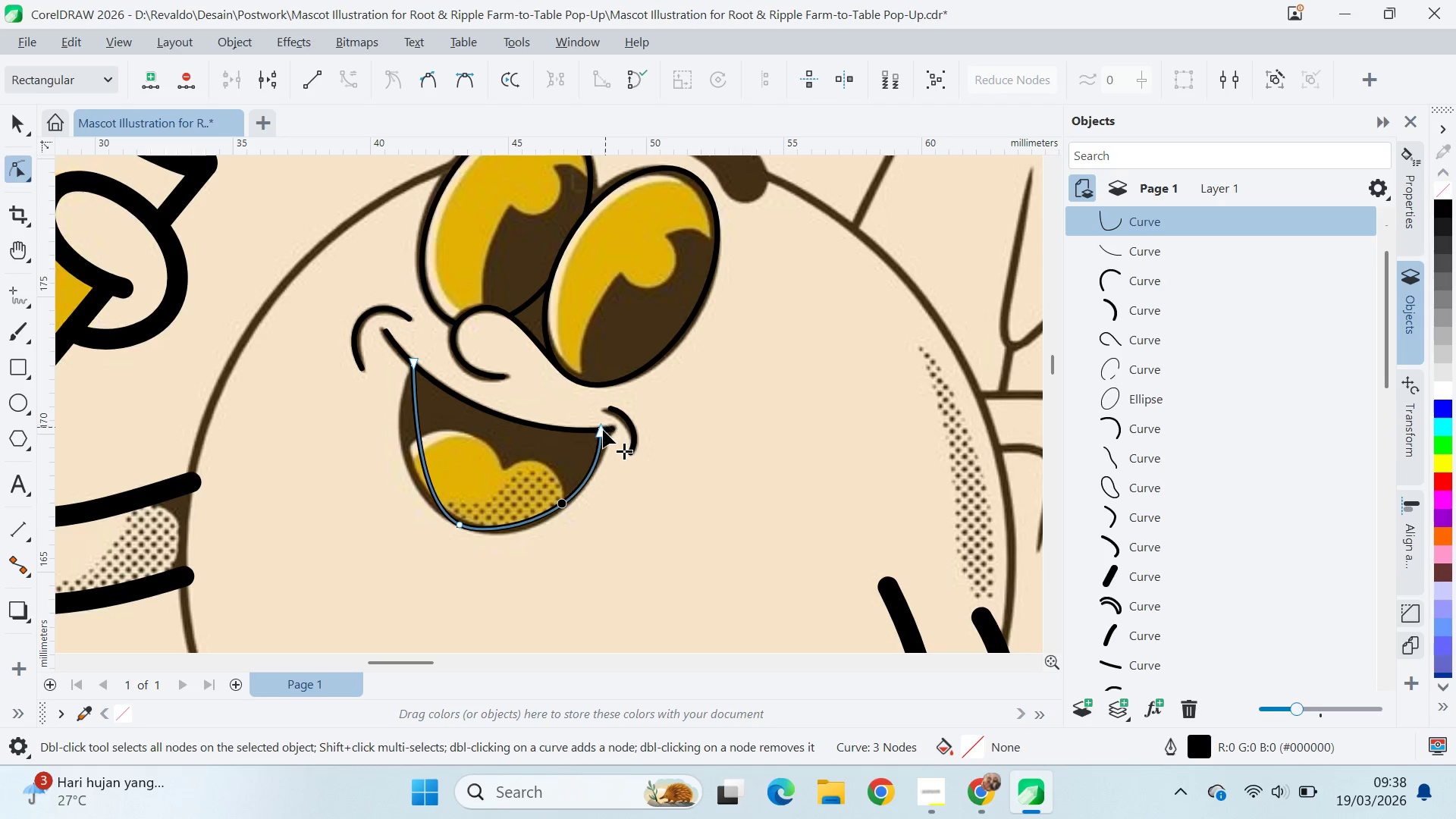 
left_click_drag(start_coordinate=[603, 430], to_coordinate=[613, 429])
 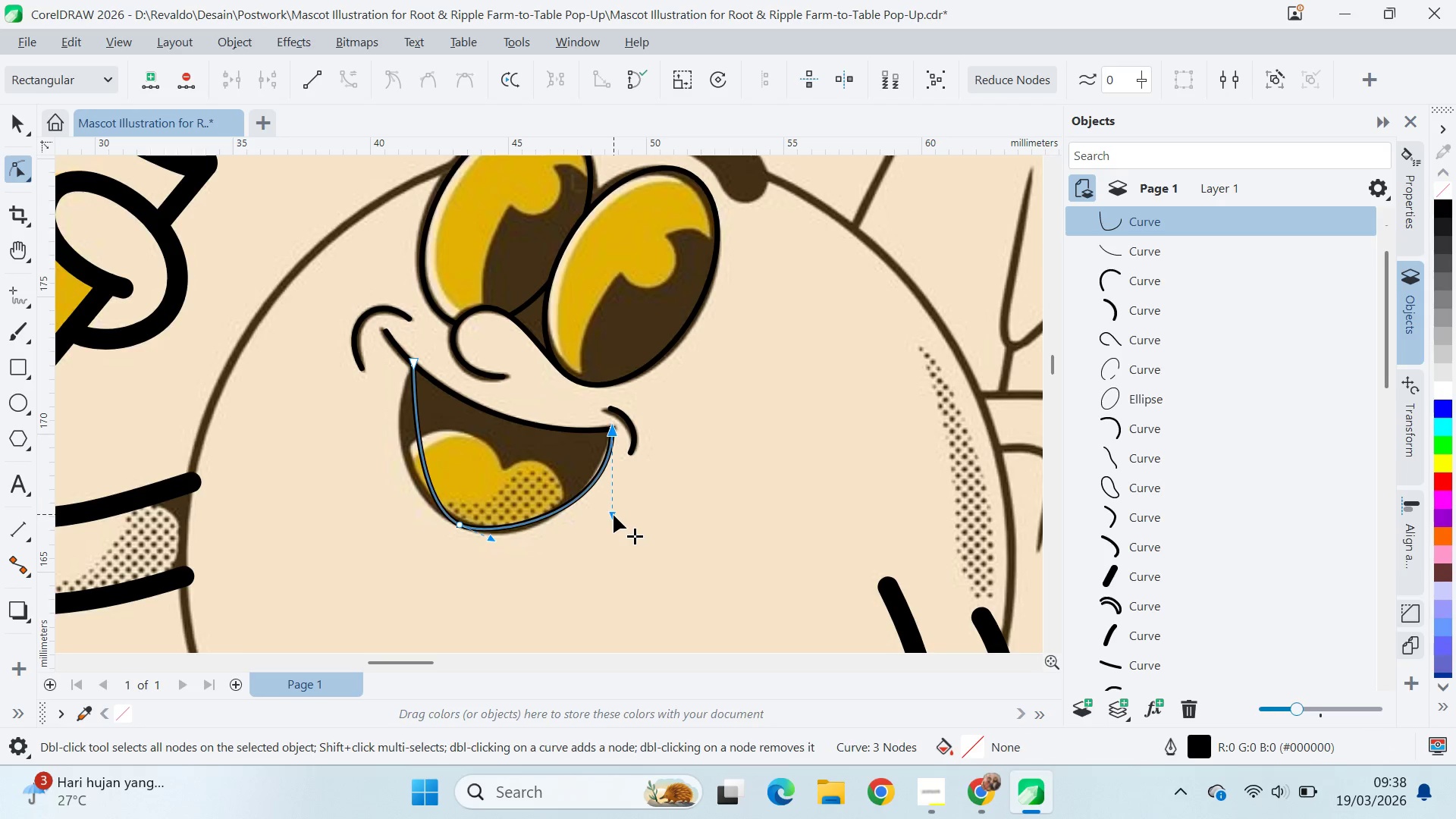 
left_click_drag(start_coordinate=[613, 514], to_coordinate=[597, 499])
 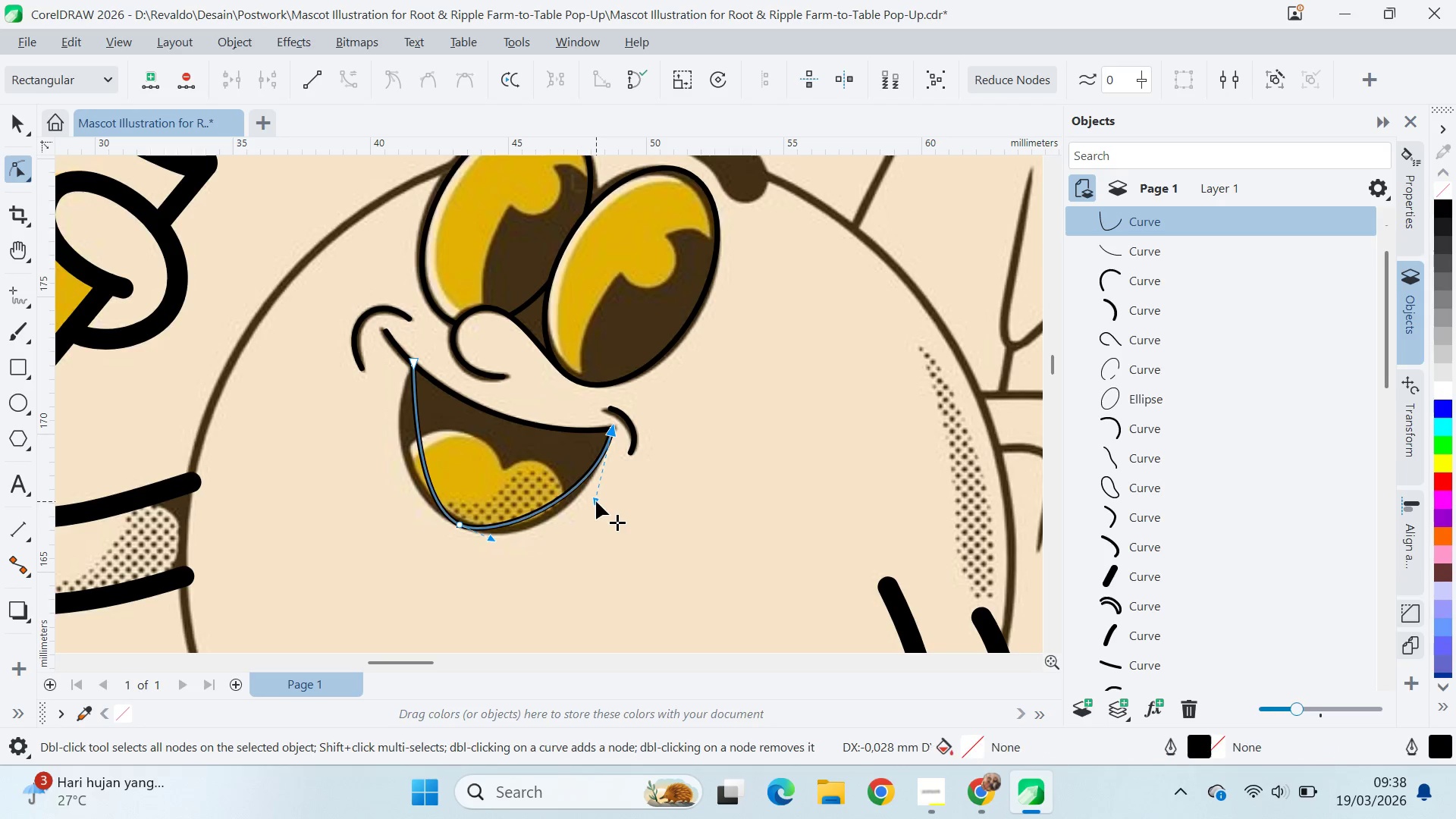 
left_click_drag(start_coordinate=[596, 501], to_coordinate=[590, 510])
 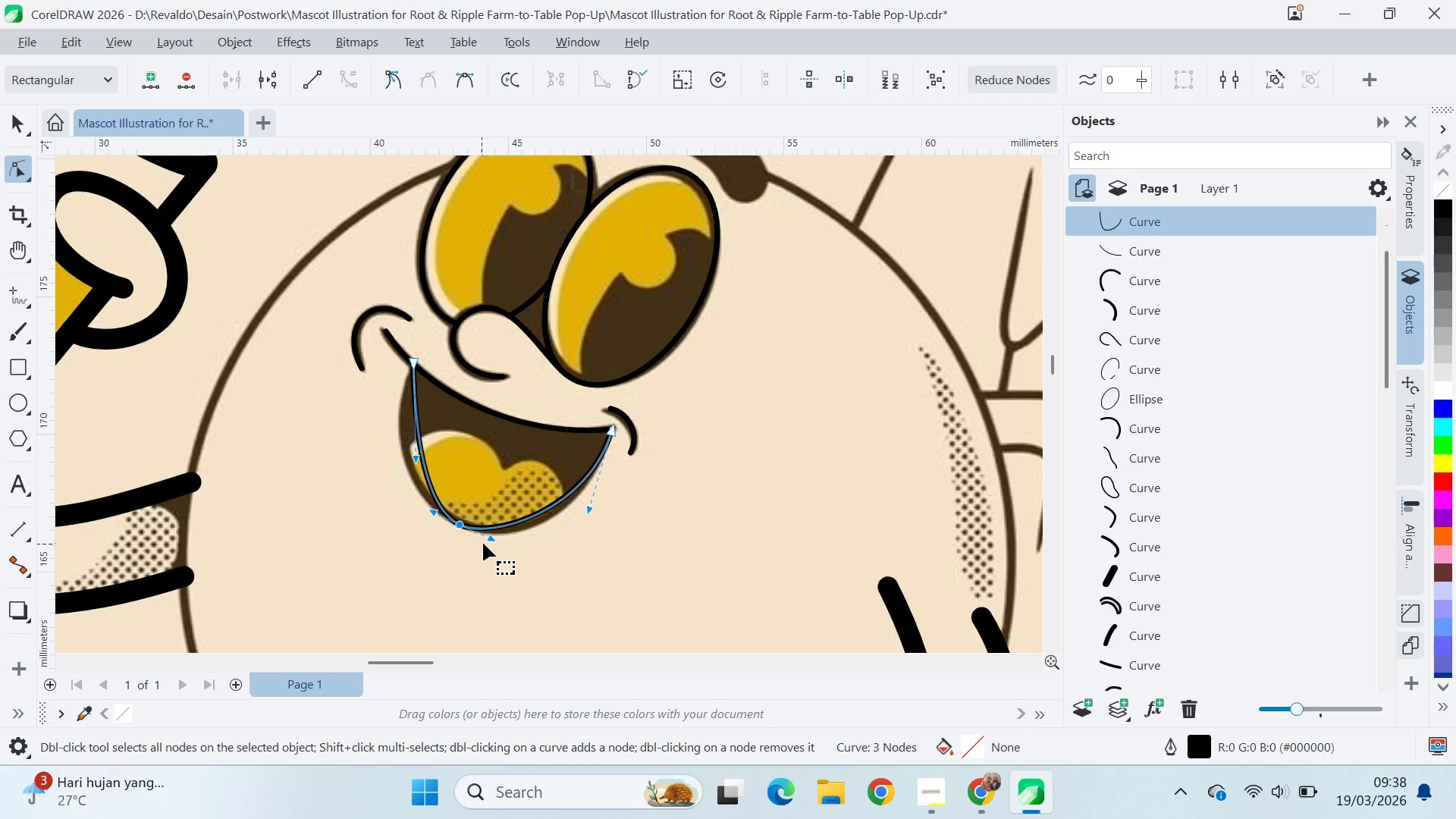 
left_click_drag(start_coordinate=[493, 538], to_coordinate=[517, 554])
 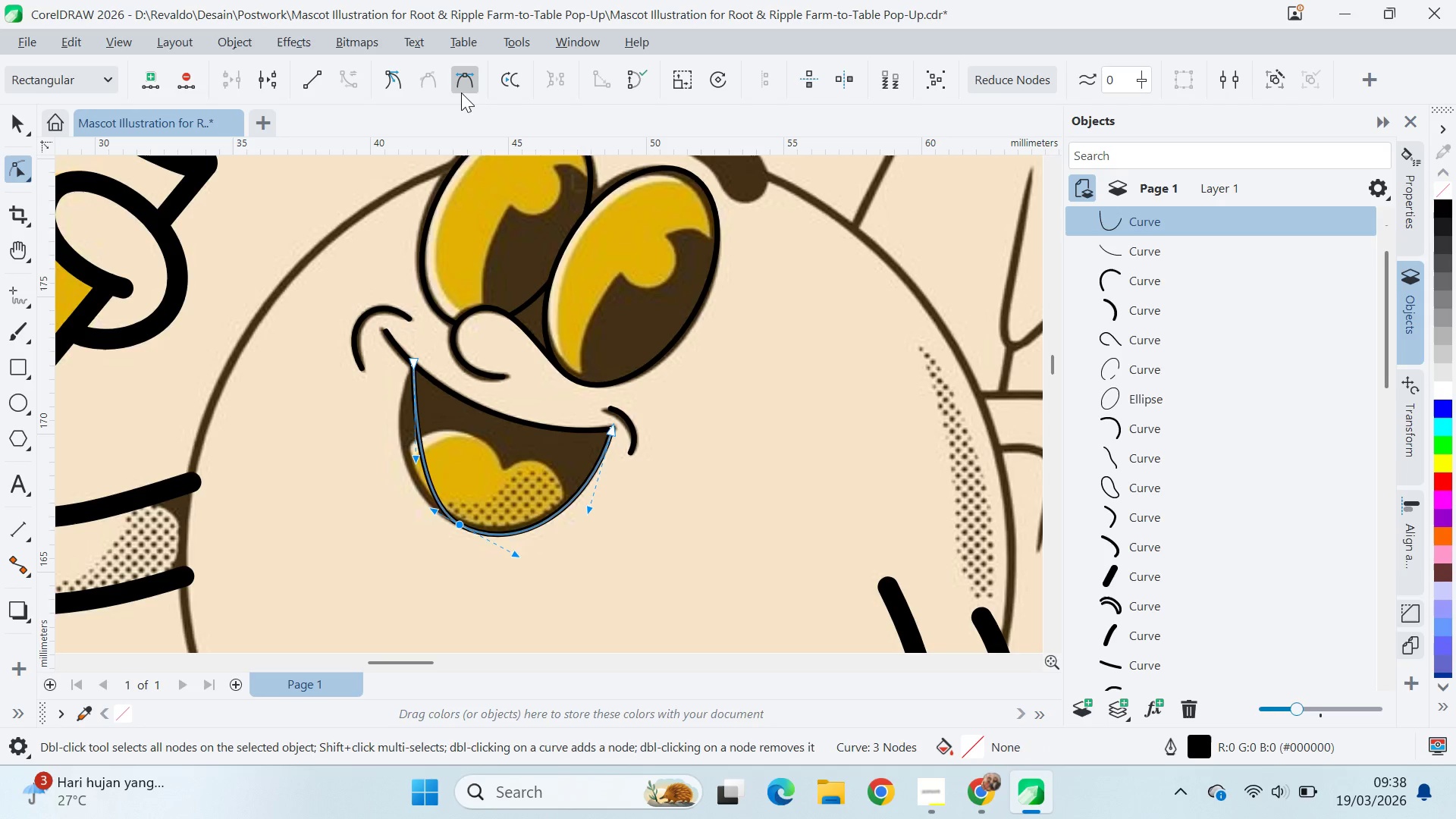 
key(Shift+ShiftLeft)
 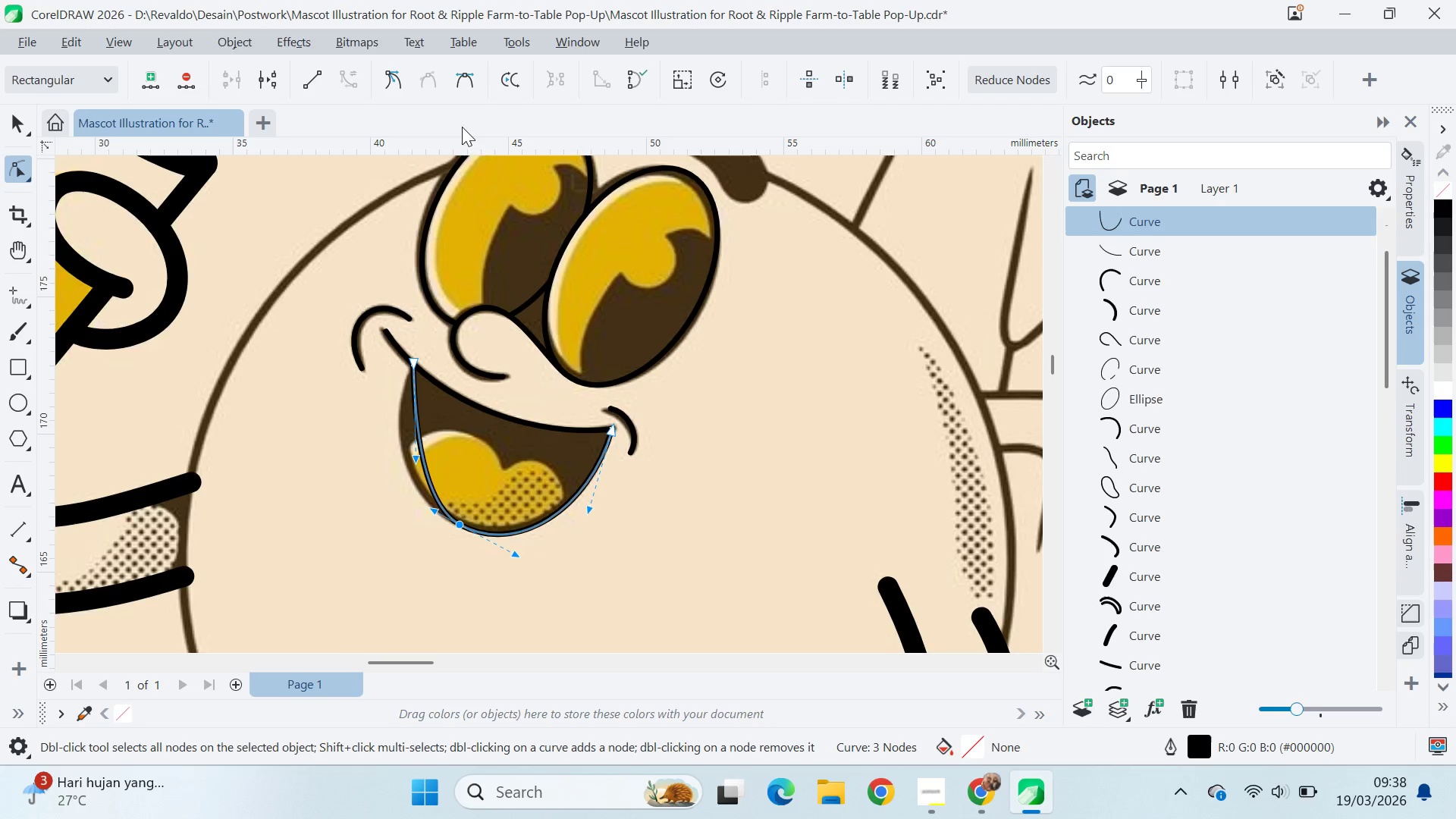 
key(Control+ControlLeft)
 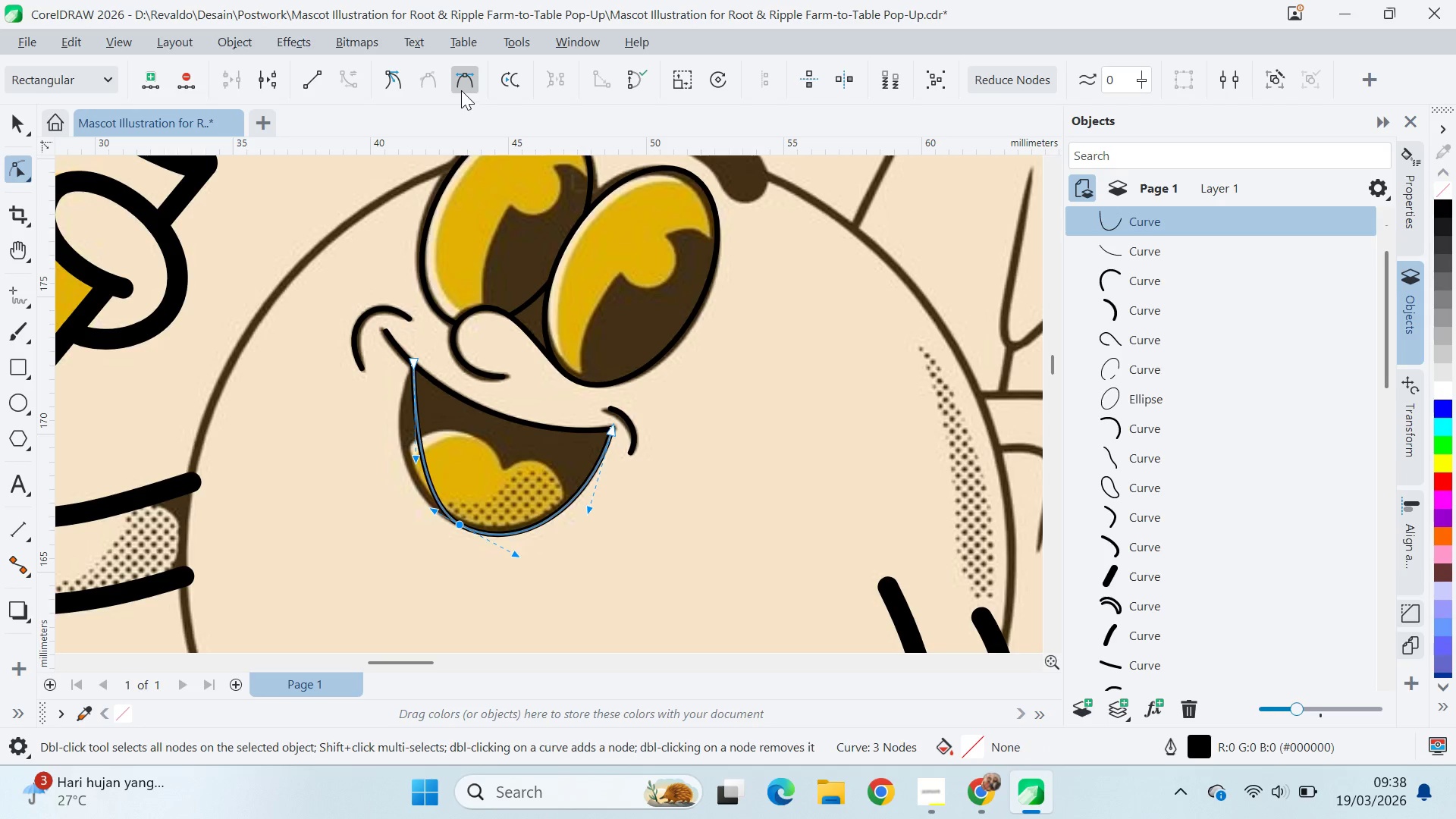 
left_click([461, 89])
 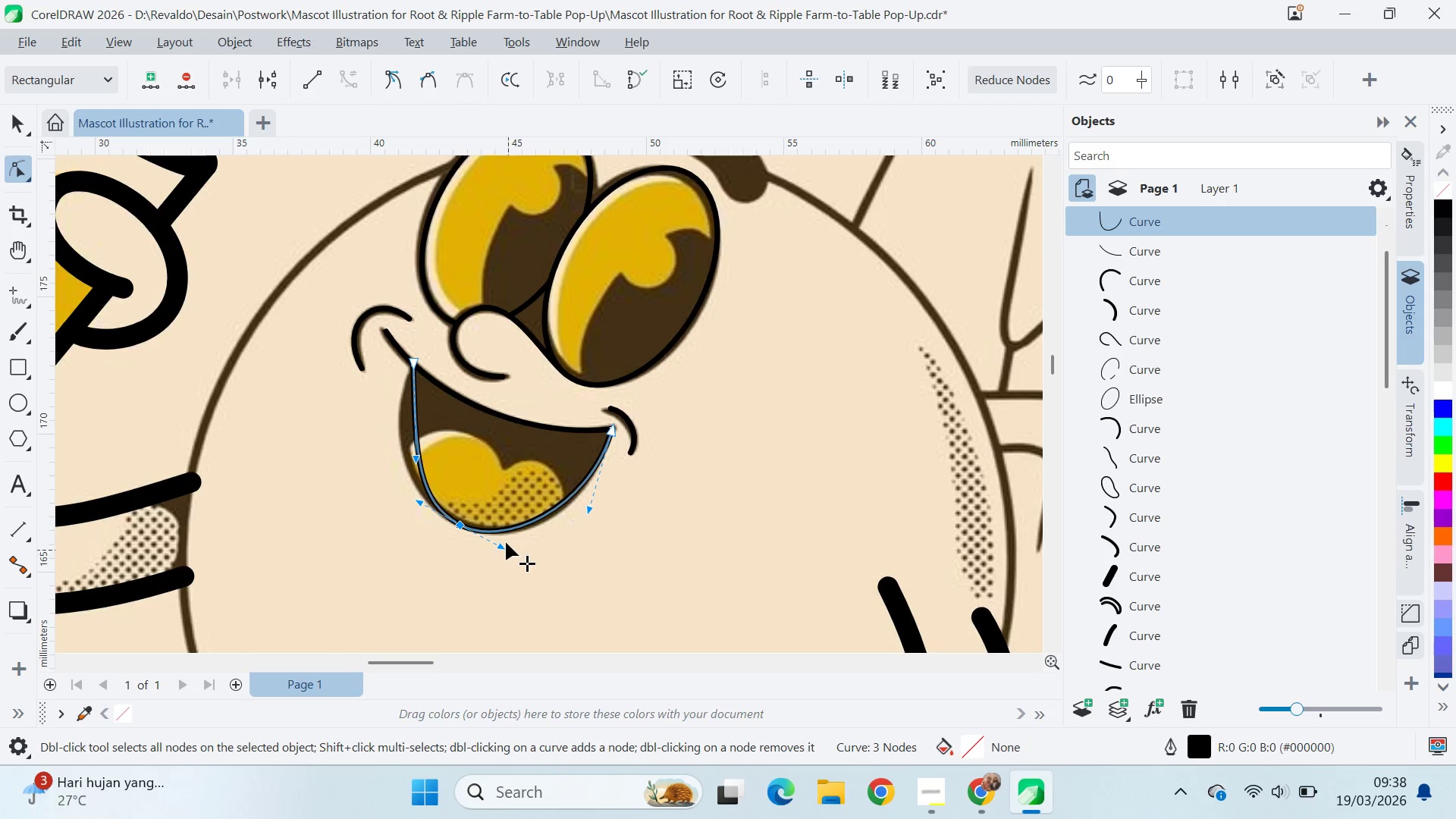 
left_click_drag(start_coordinate=[504, 542], to_coordinate=[518, 544])
 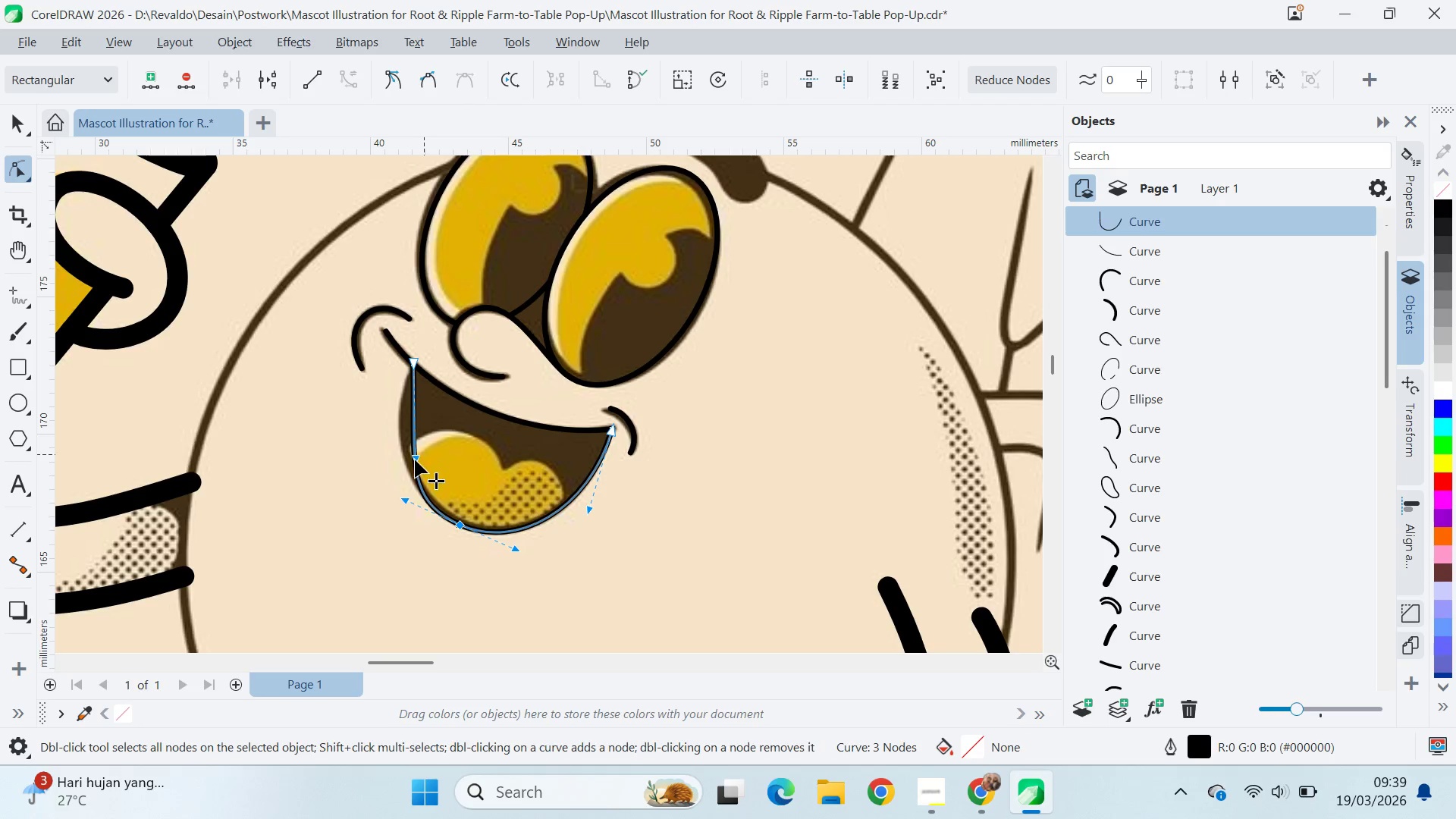 
left_click_drag(start_coordinate=[415, 460], to_coordinate=[389, 433])
 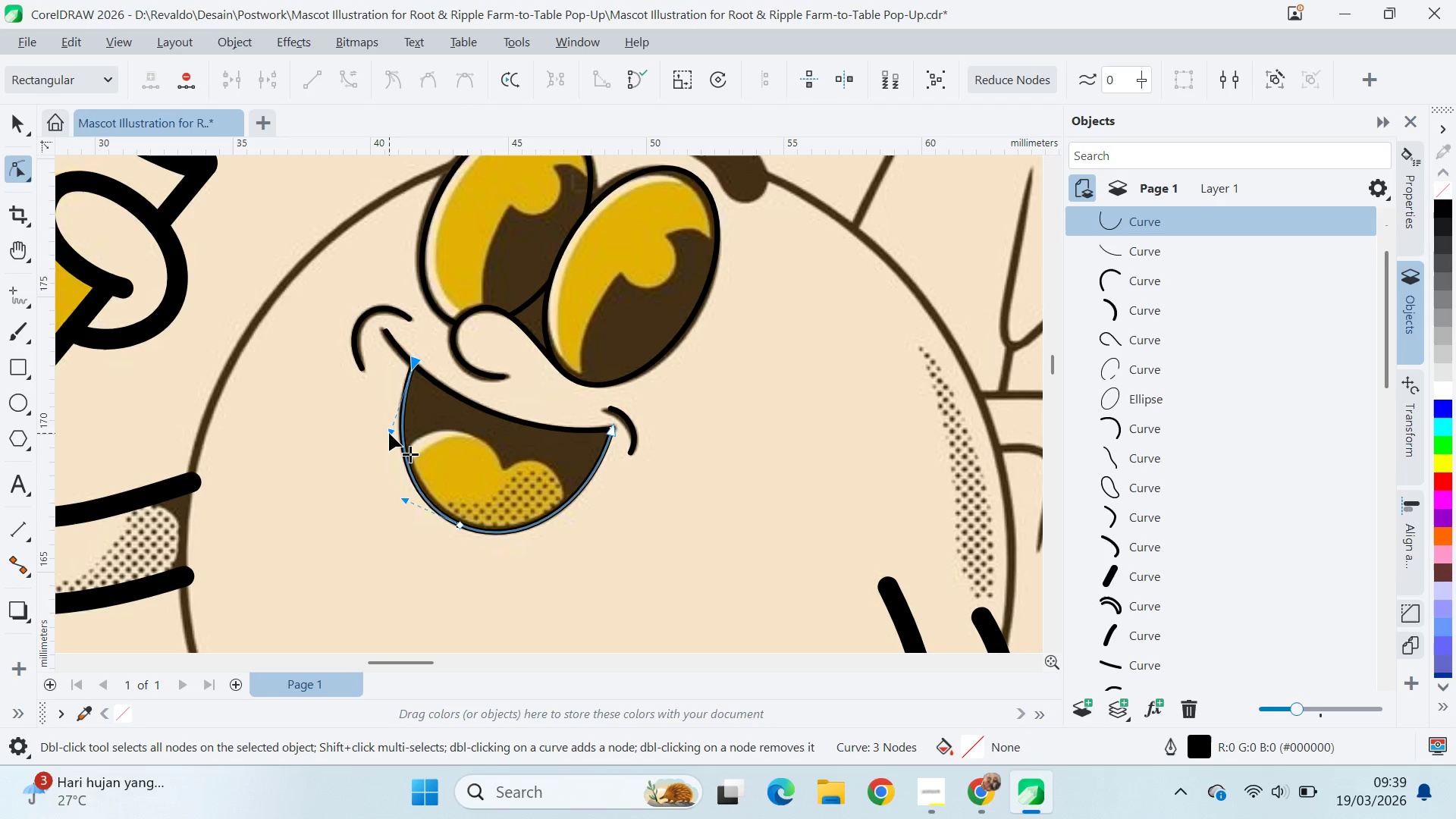 
left_click([389, 432])
 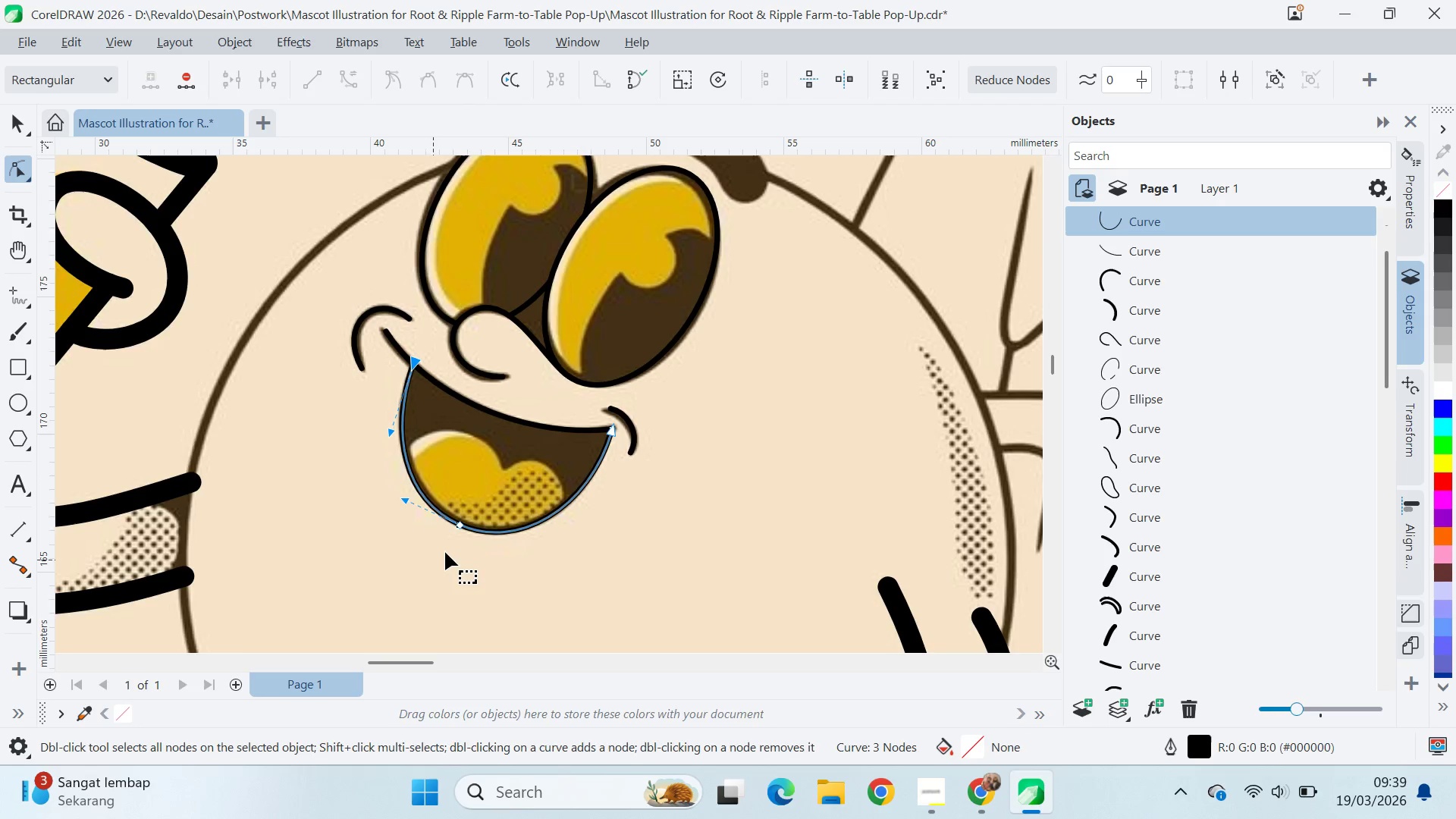 
key(V)
 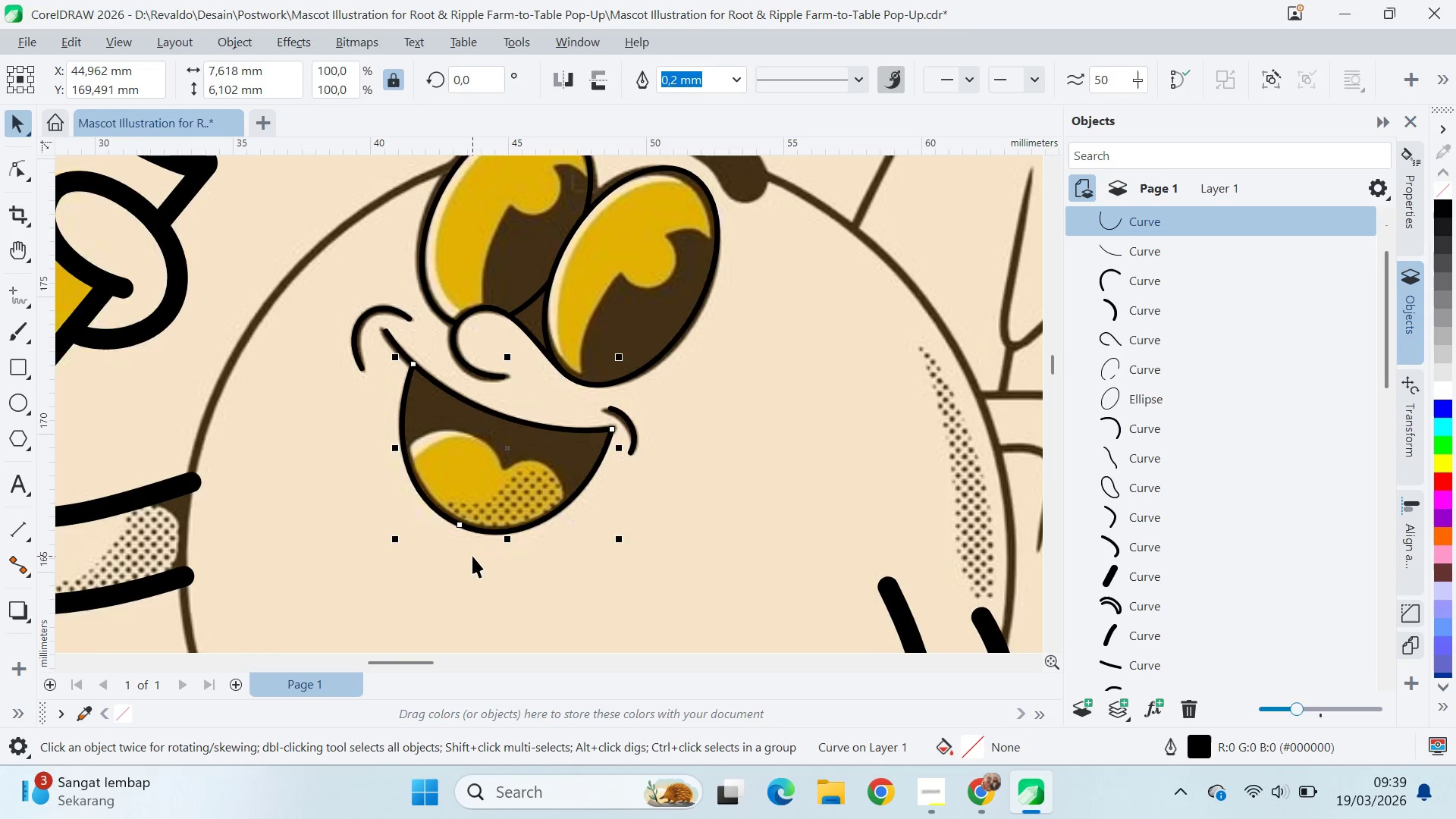 
scroll: coordinate [538, 319], scroll_direction: down, amount: 8.0
 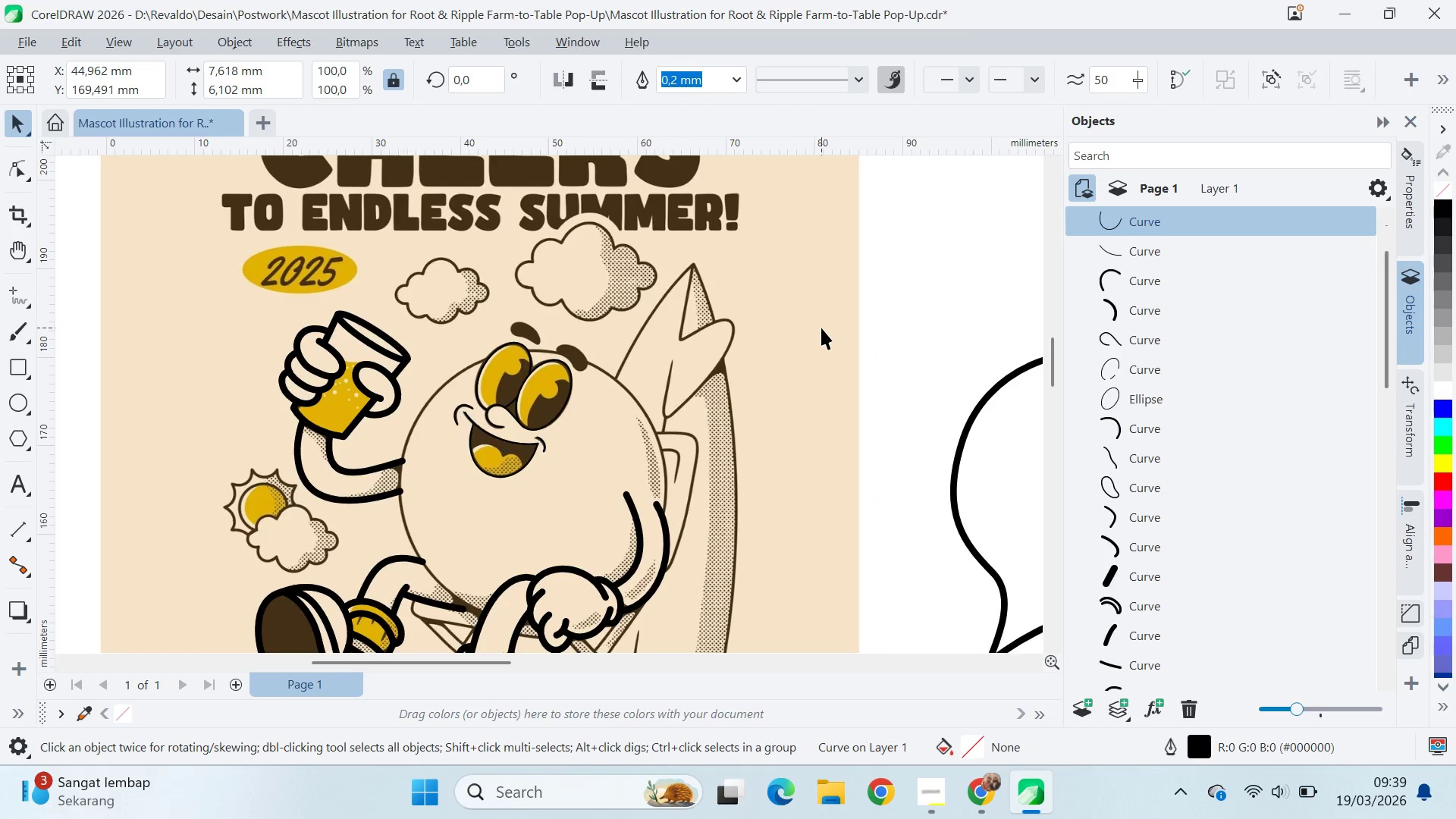 
left_click_drag(start_coordinate=[781, 316], to_coordinate=[417, 497])
 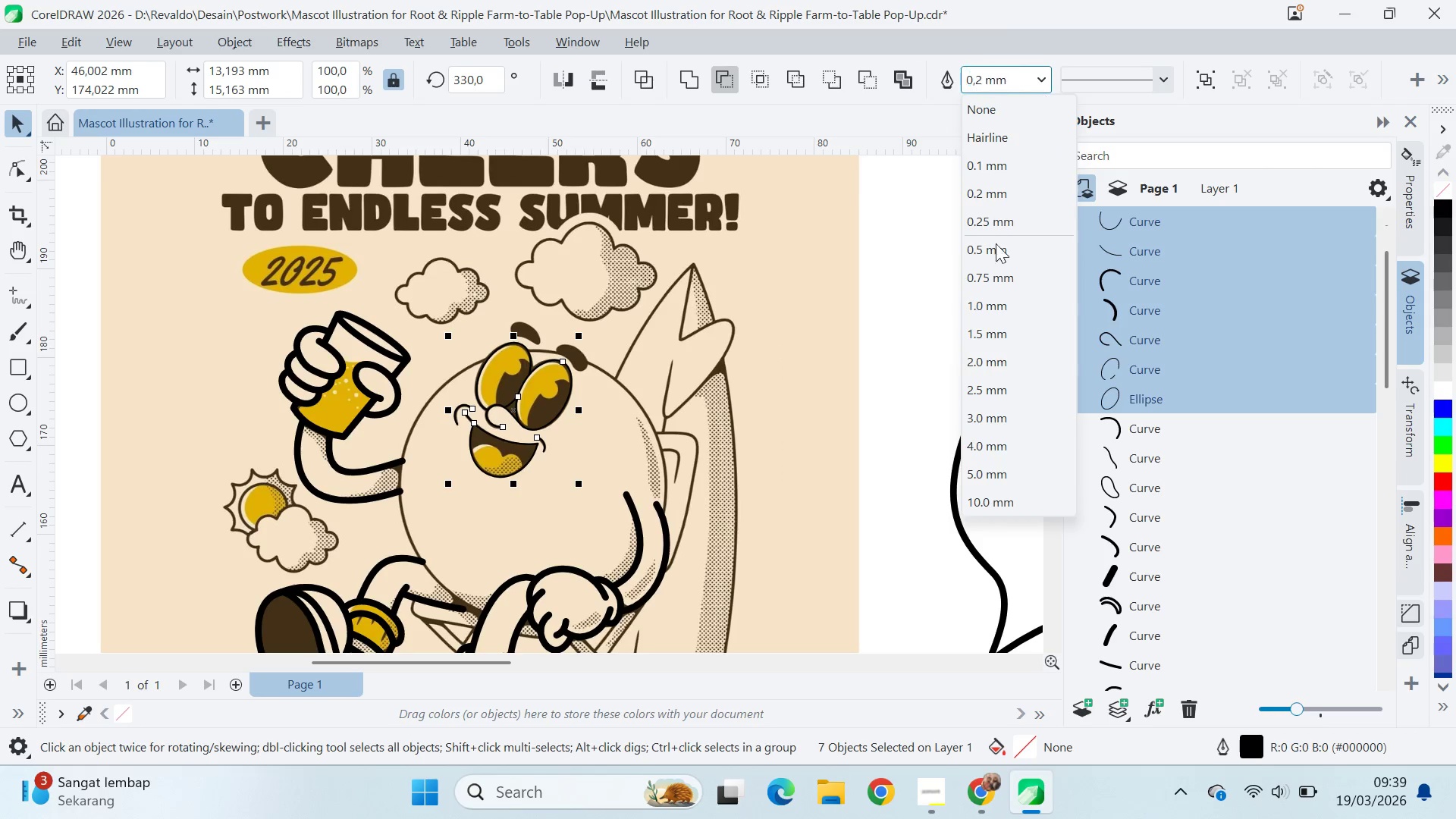 
left_click([994, 278])
 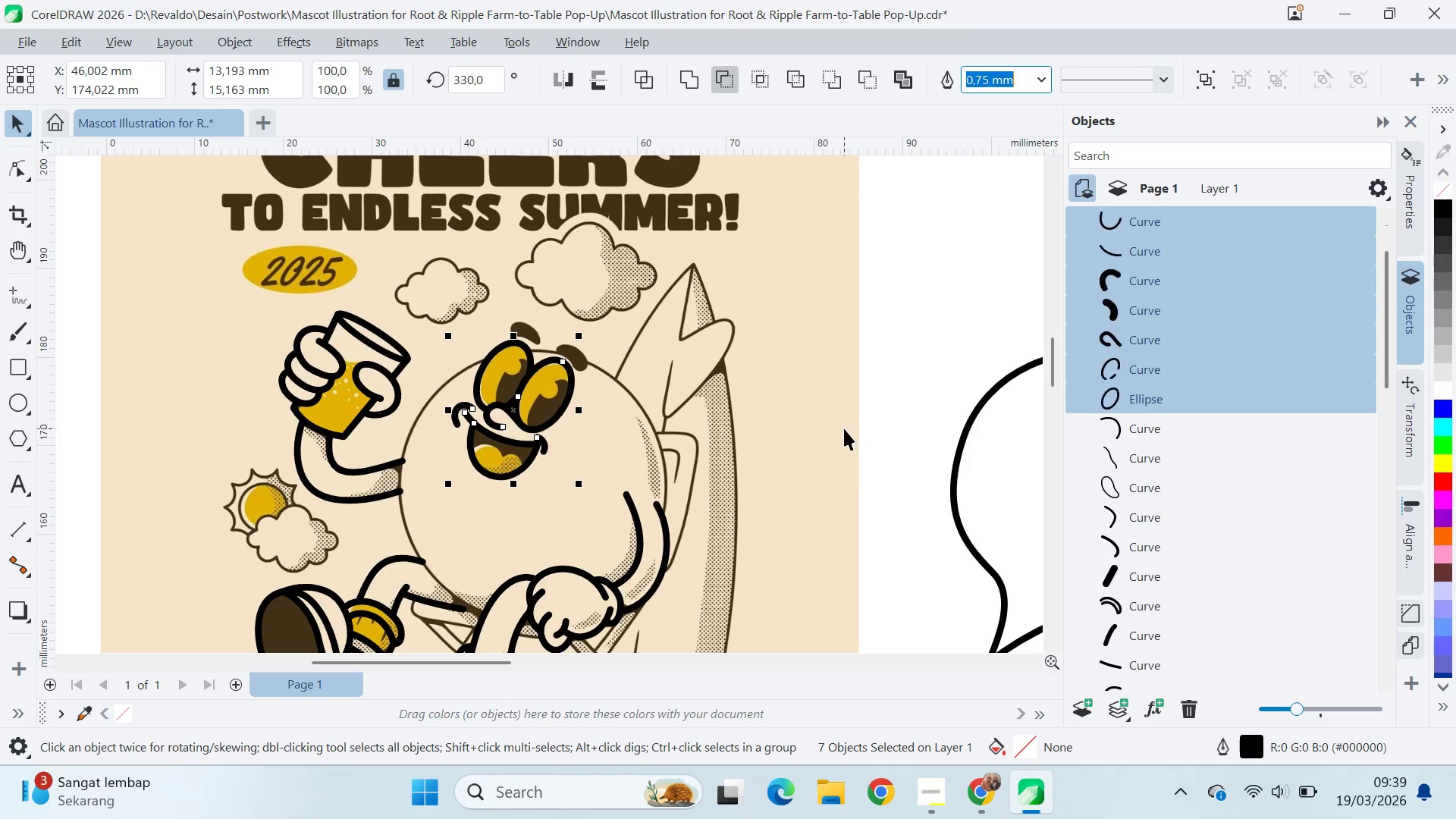 
left_click([843, 428])
 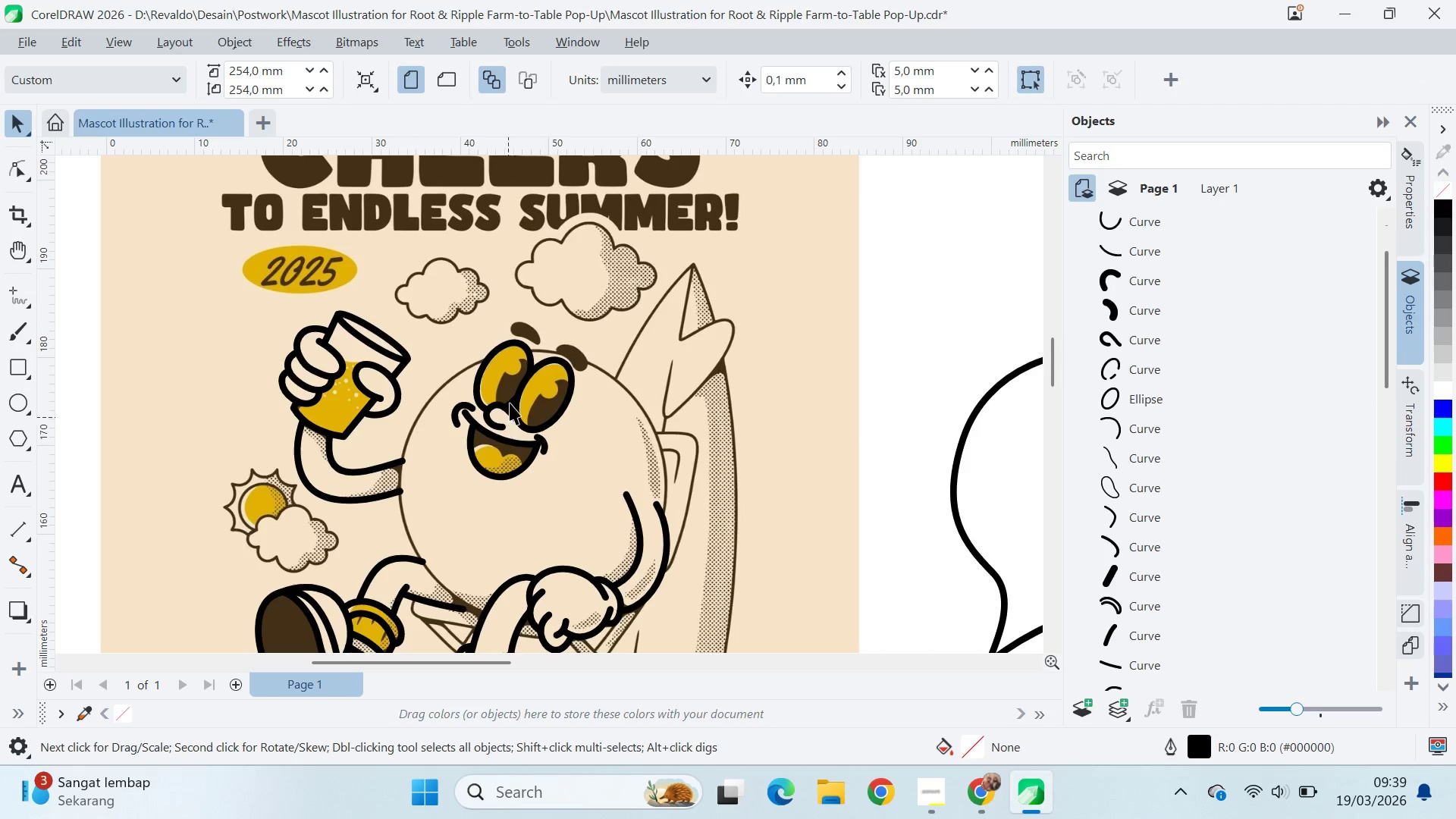 
left_click([308, 337])
 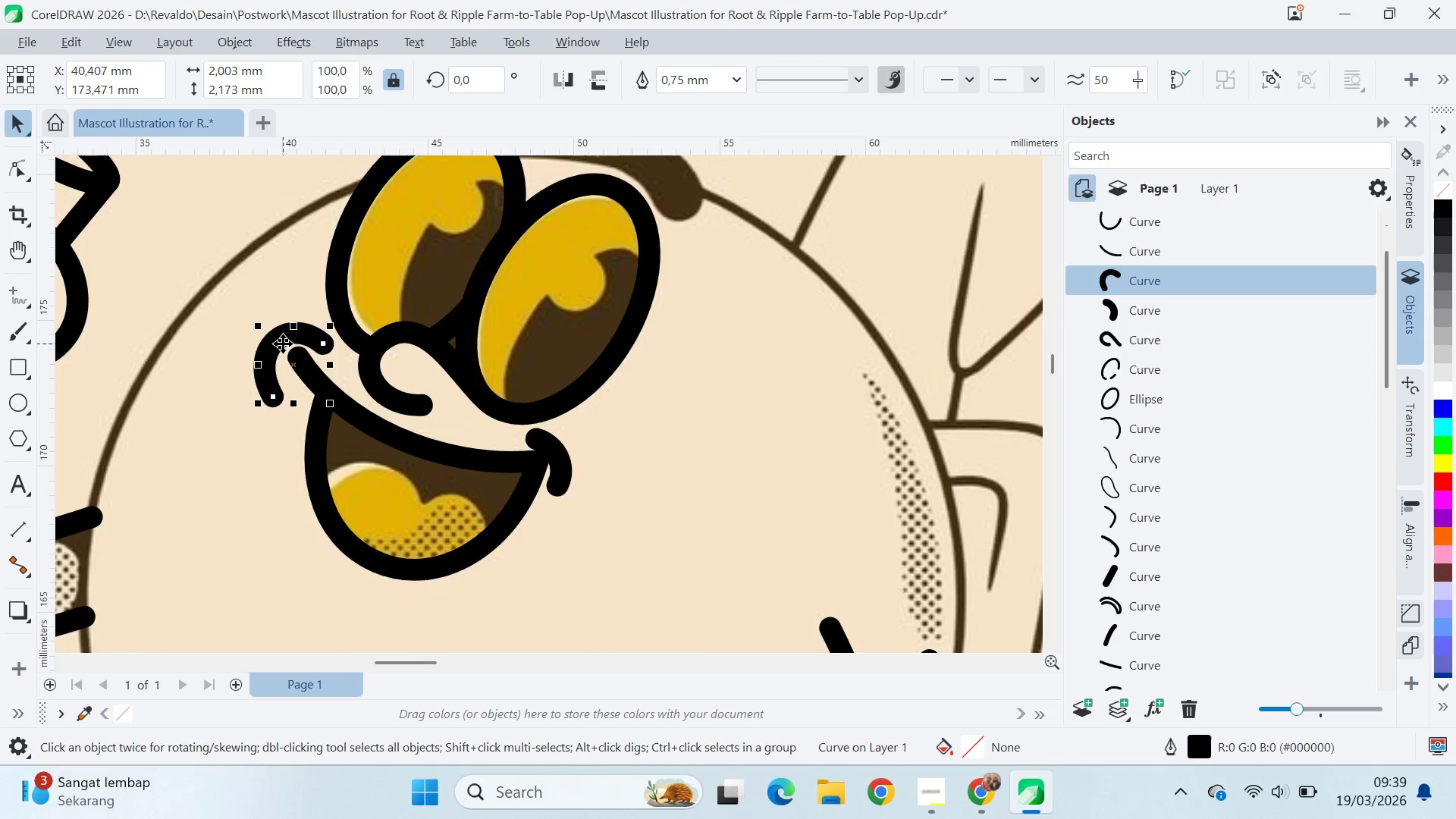 
scroll: coordinate [553, 430], scroll_direction: up, amount: 9.0
 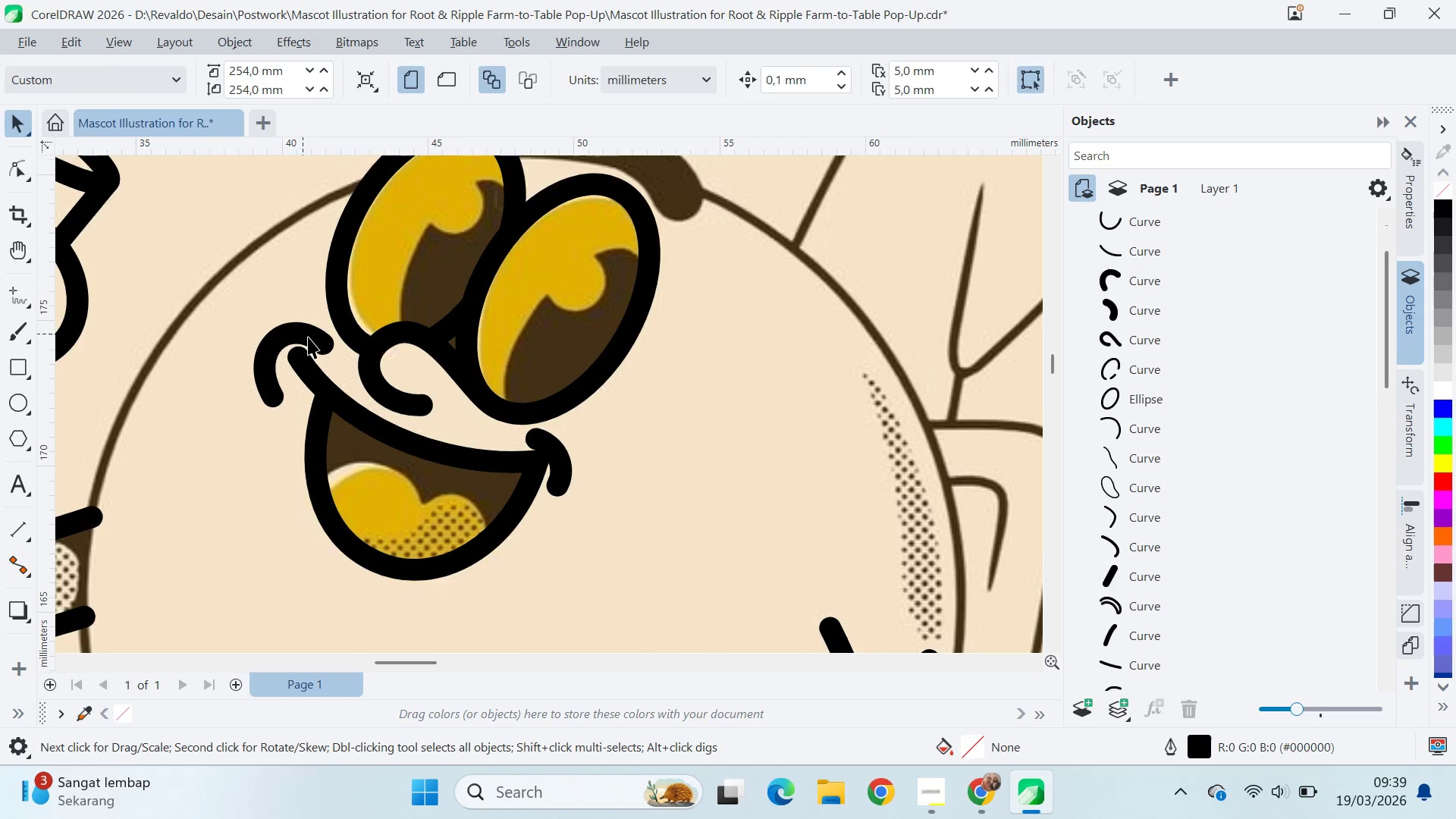 
left_click_drag(start_coordinate=[282, 341], to_coordinate=[287, 327])
 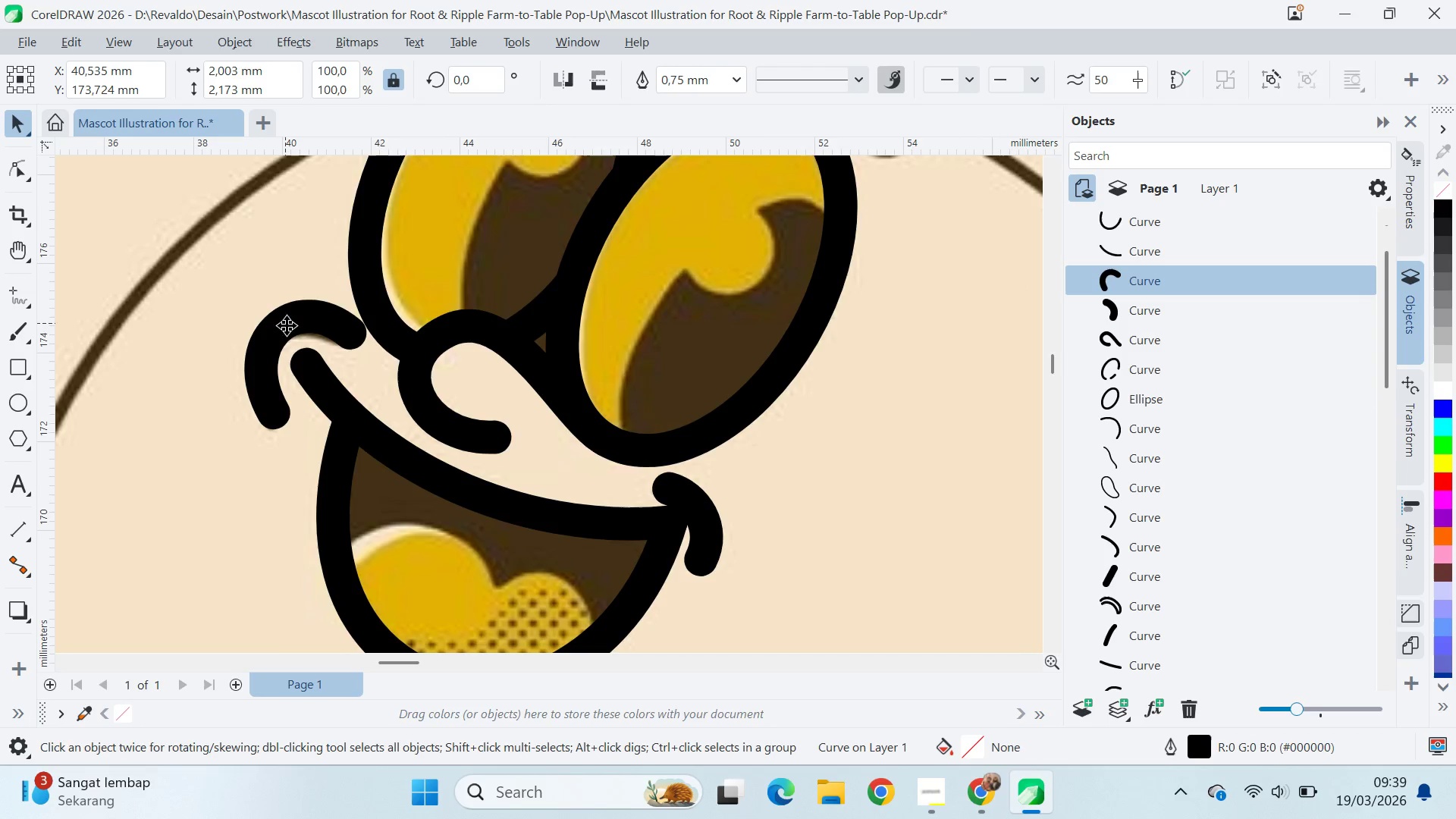 
scroll: coordinate [282, 344], scroll_direction: up, amount: 3.0
 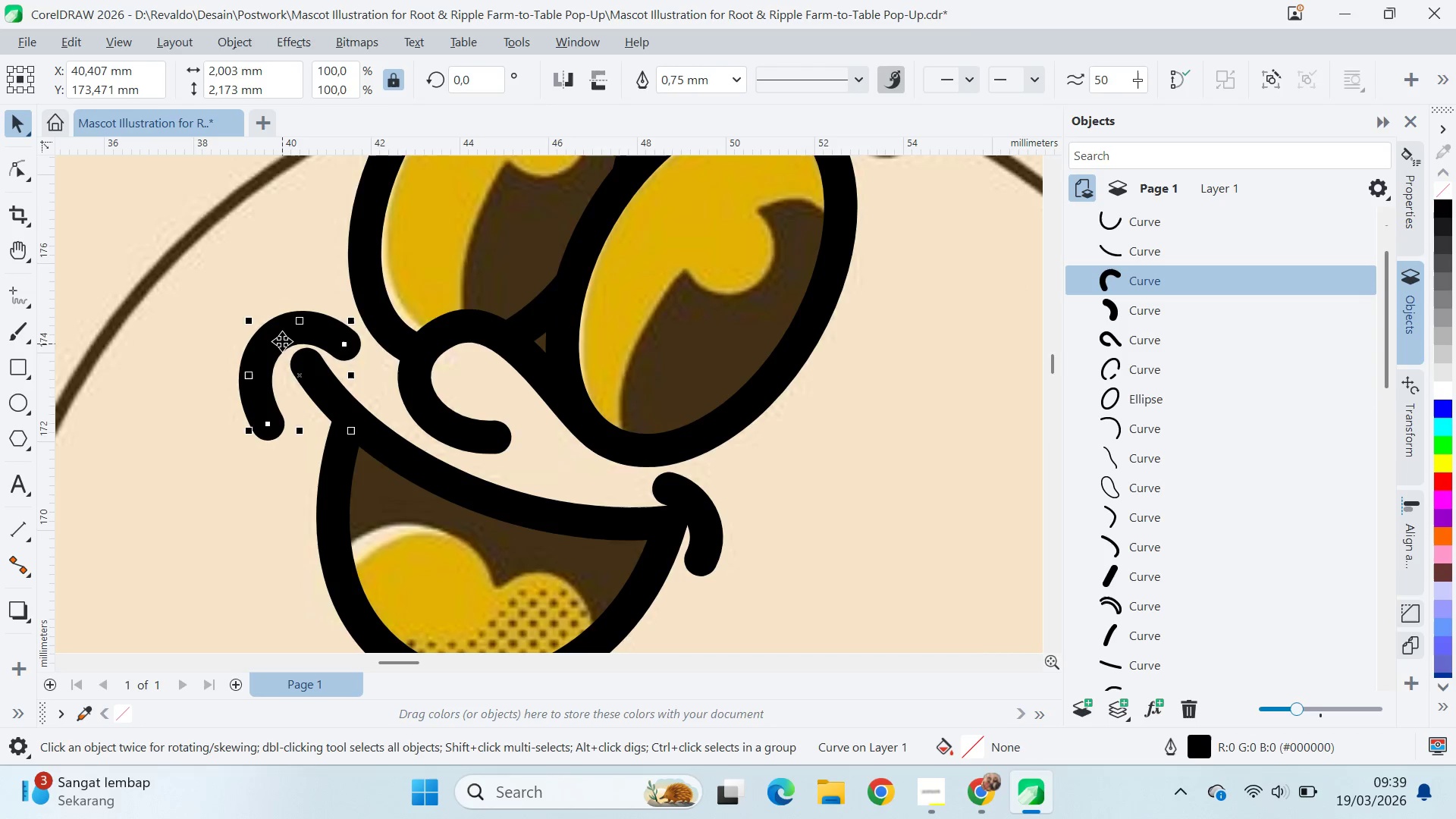 
left_click_drag(start_coordinate=[287, 325], to_coordinate=[275, 320])
 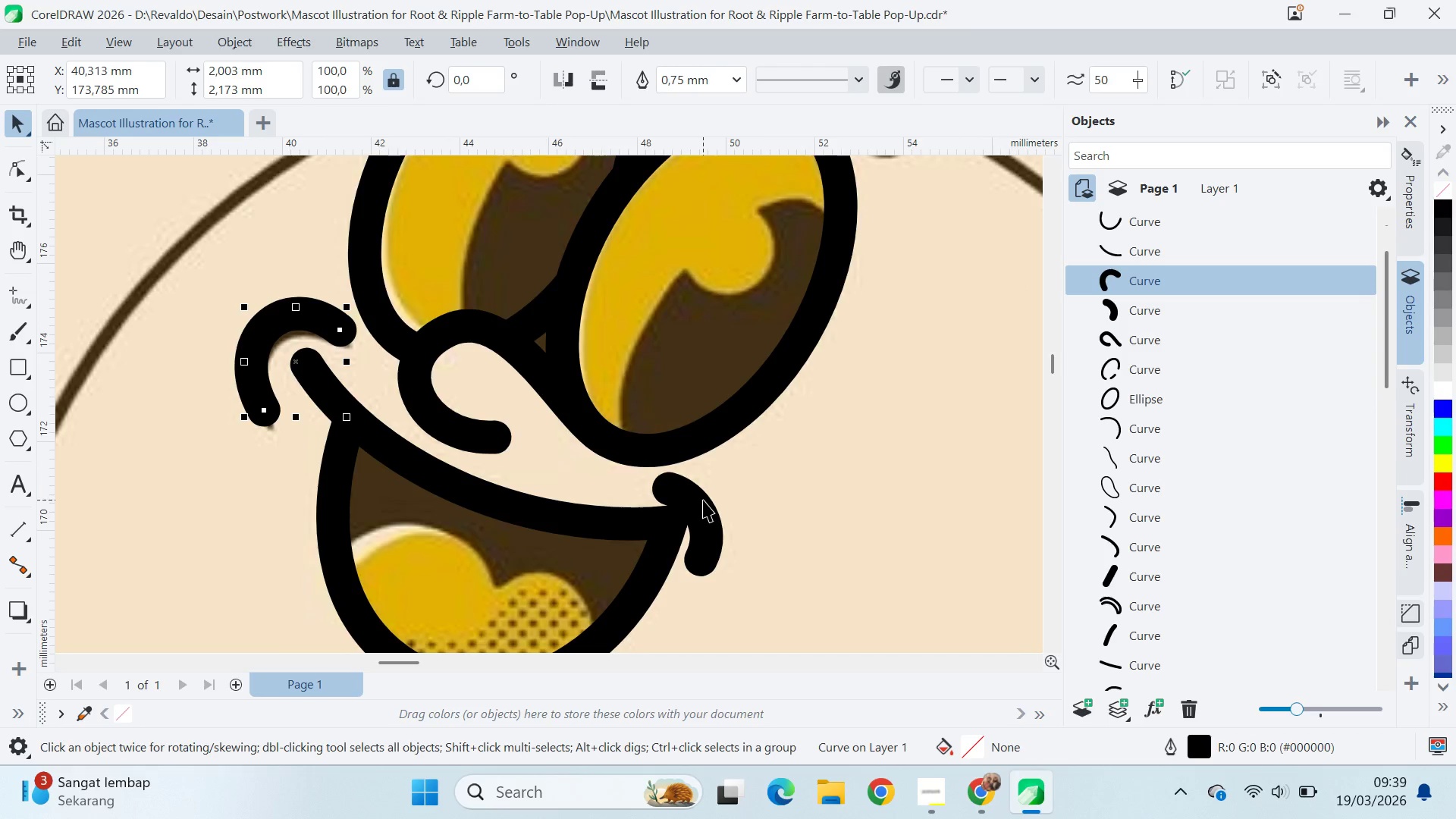 
left_click([702, 503])
 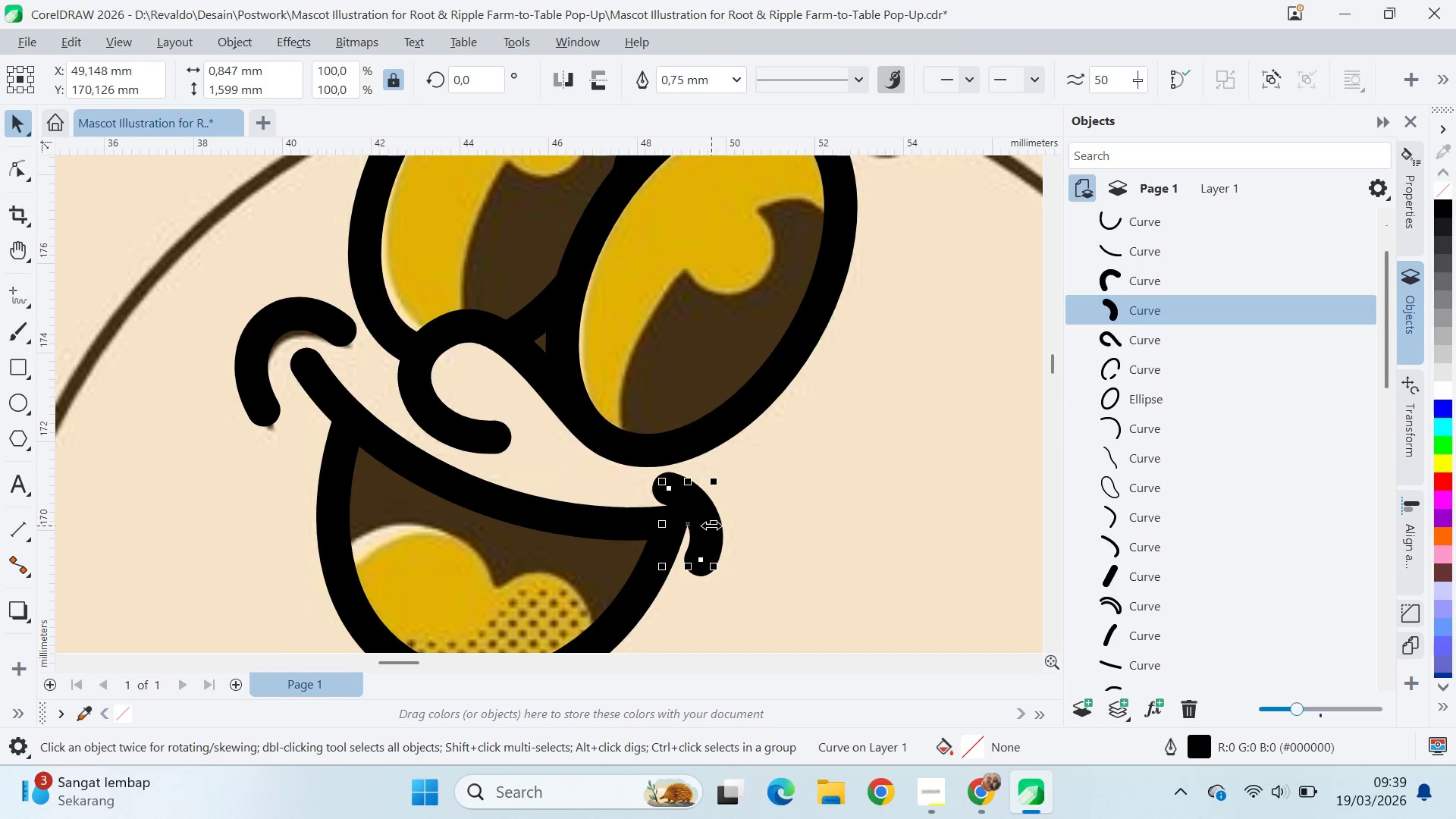 
left_click_drag(start_coordinate=[711, 526], to_coordinate=[728, 511])
 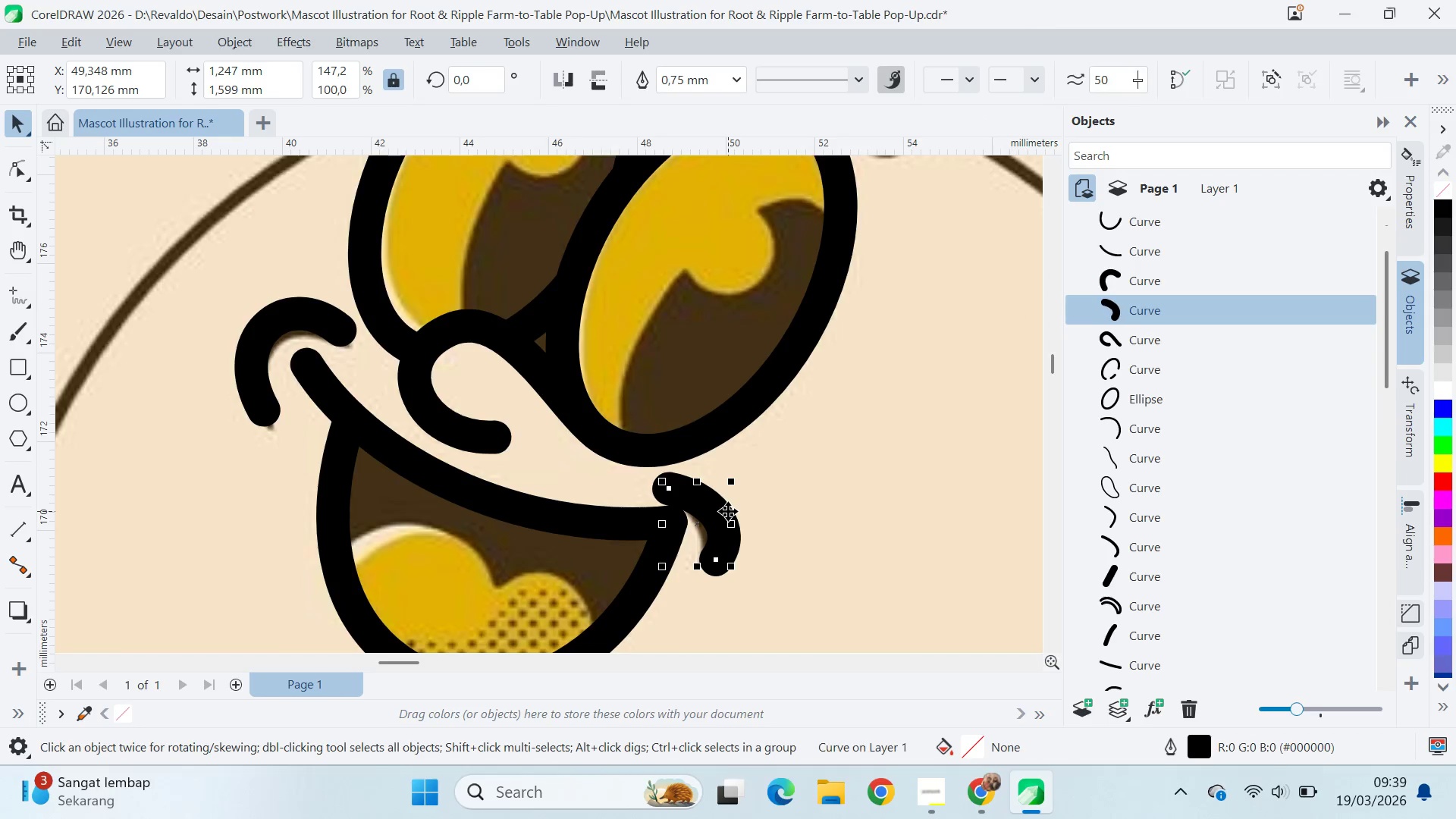 
key(Control+Z)
 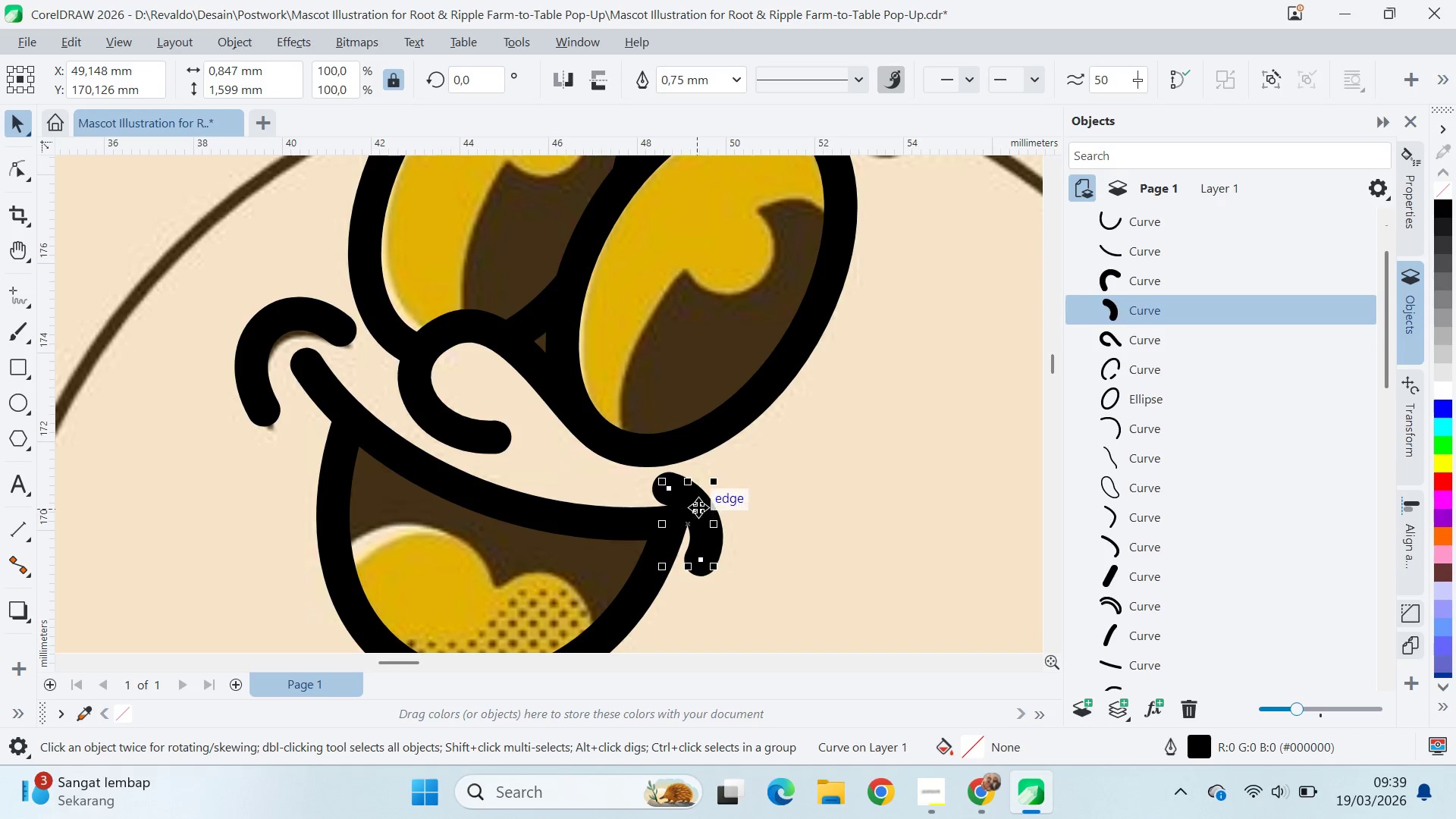 
left_click_drag(start_coordinate=[698, 507], to_coordinate=[714, 491])
 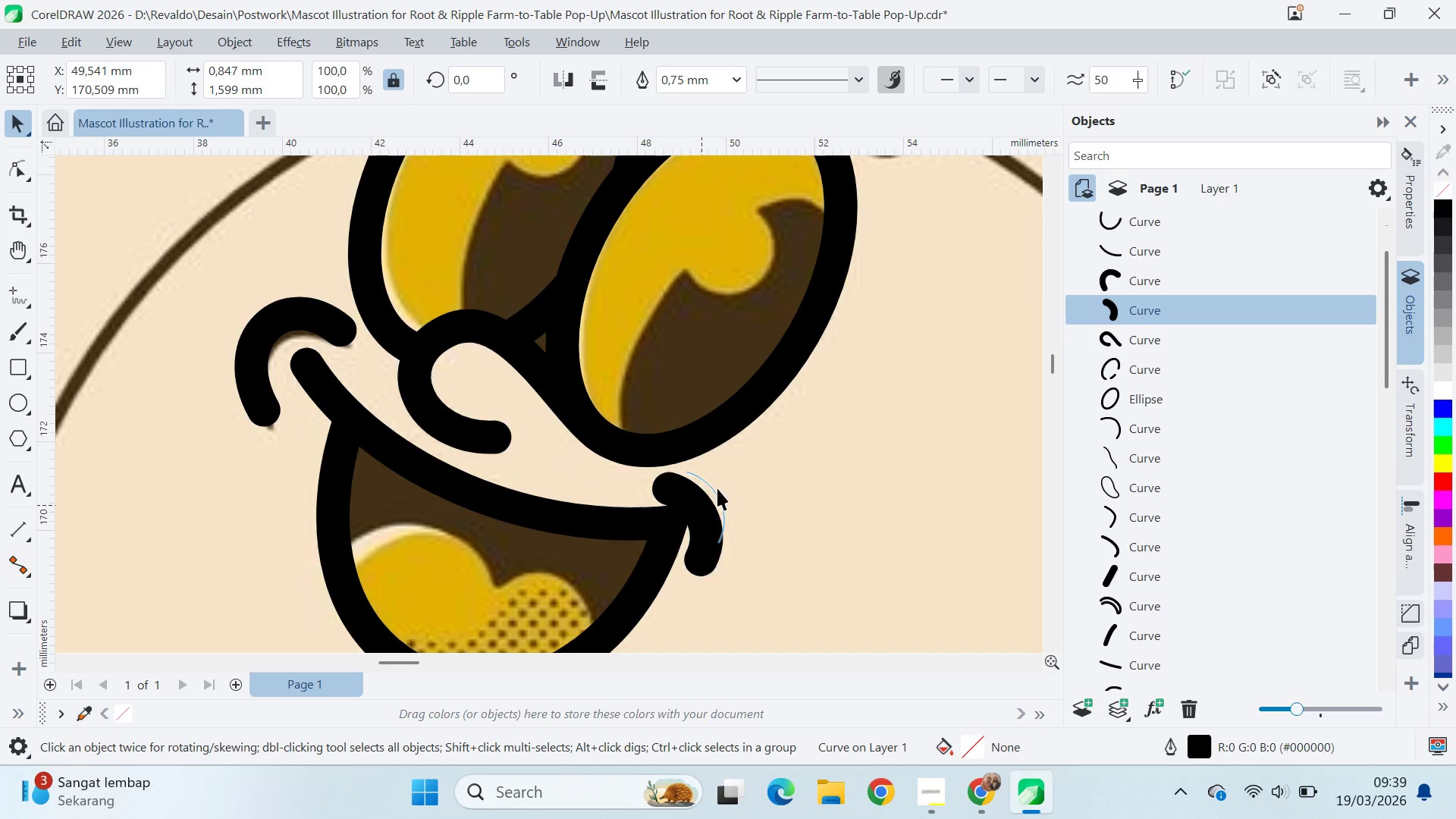 
left_click_drag(start_coordinate=[717, 489], to_coordinate=[720, 503])
 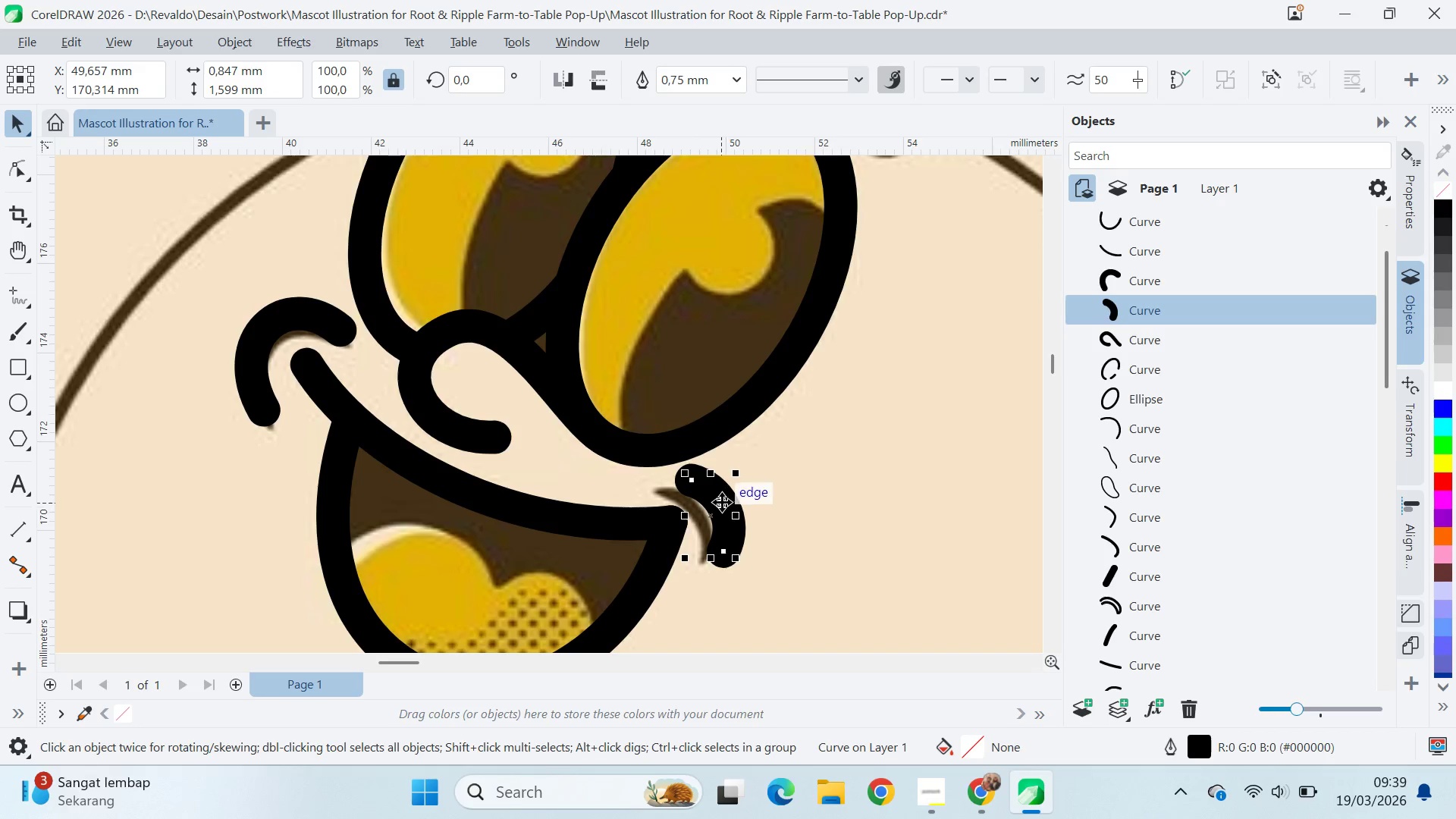 
left_click_drag(start_coordinate=[722, 502], to_coordinate=[711, 497])
 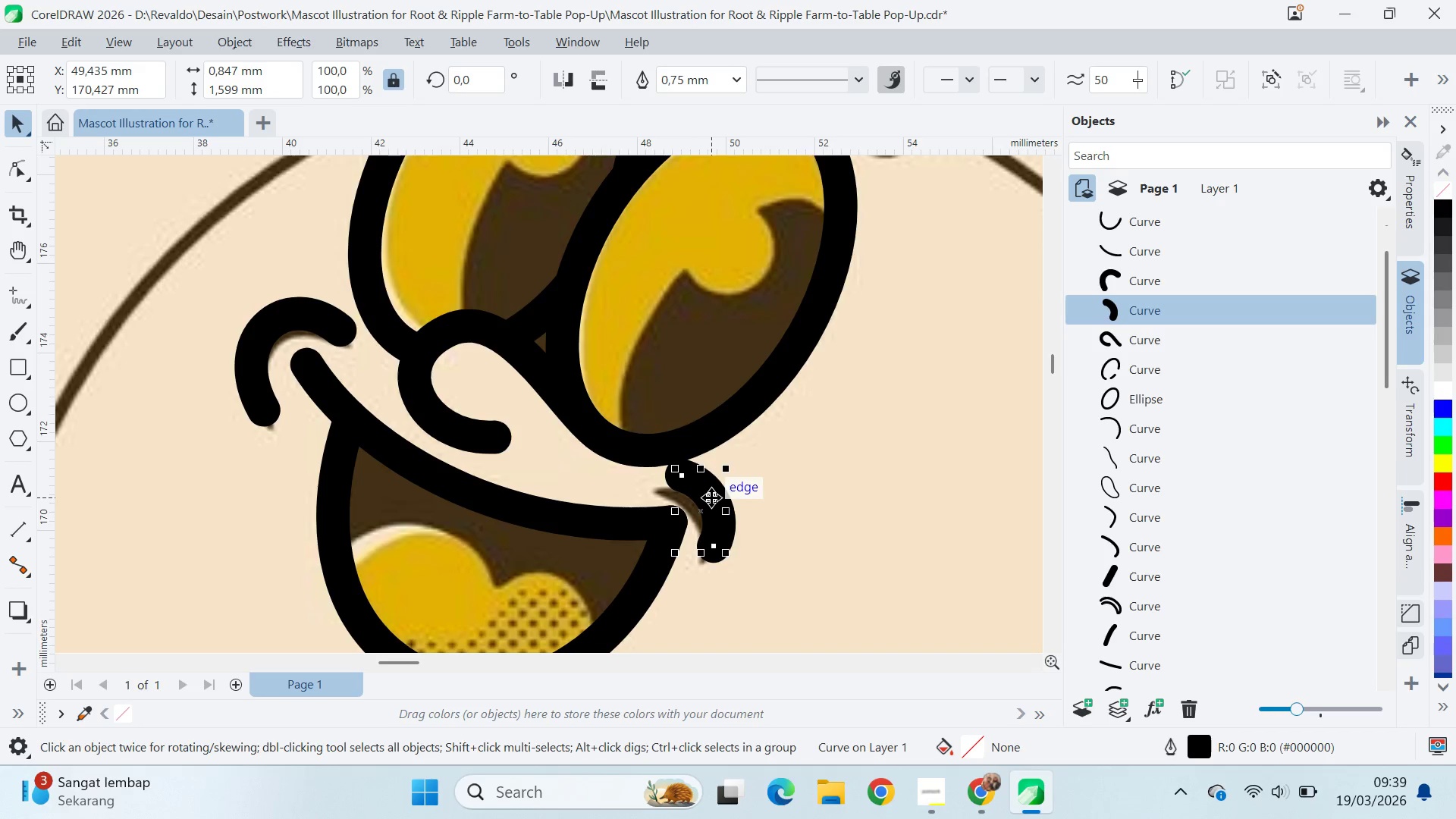 
left_click([711, 497])
 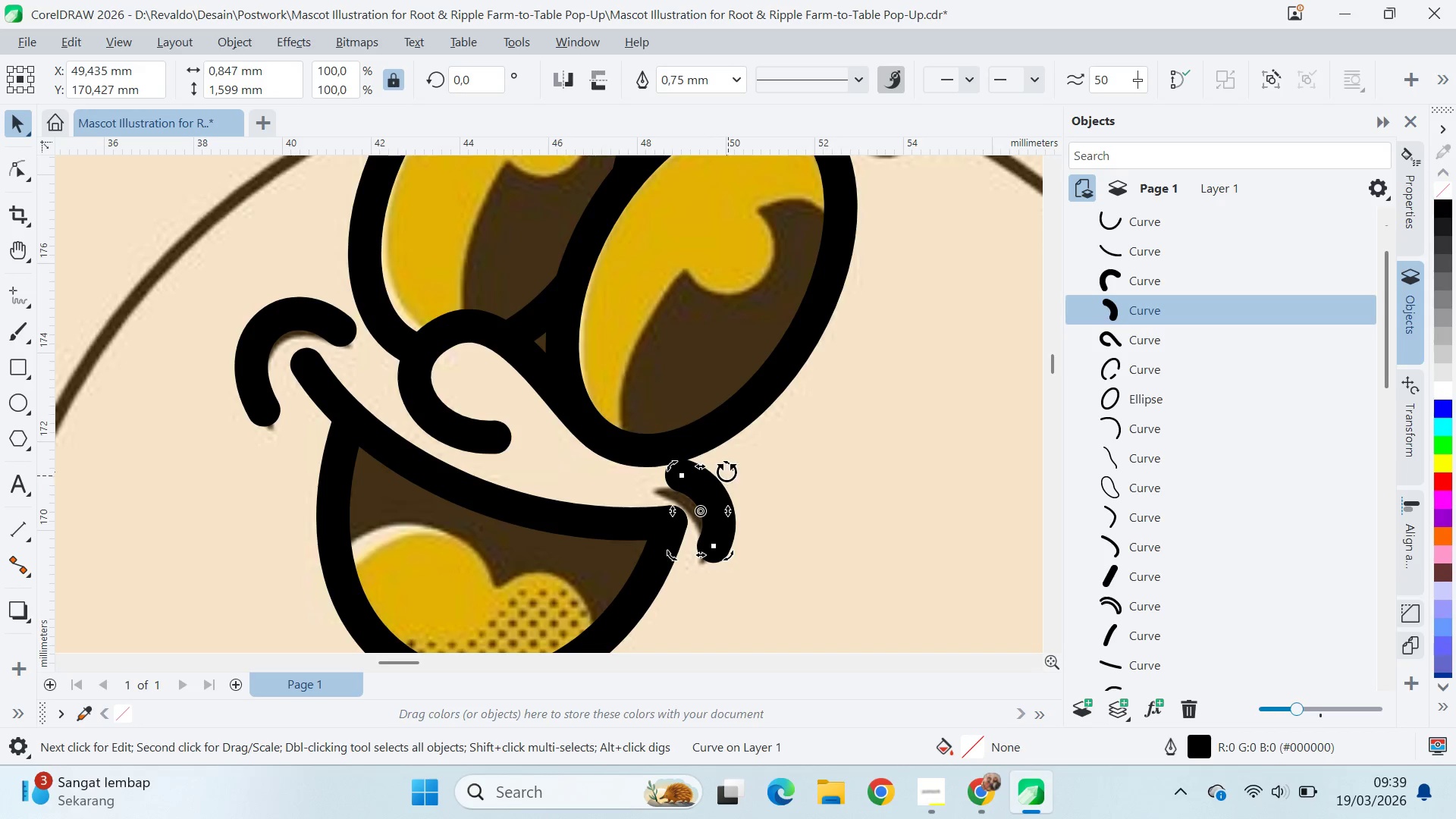 
left_click_drag(start_coordinate=[726, 471], to_coordinate=[721, 461])
 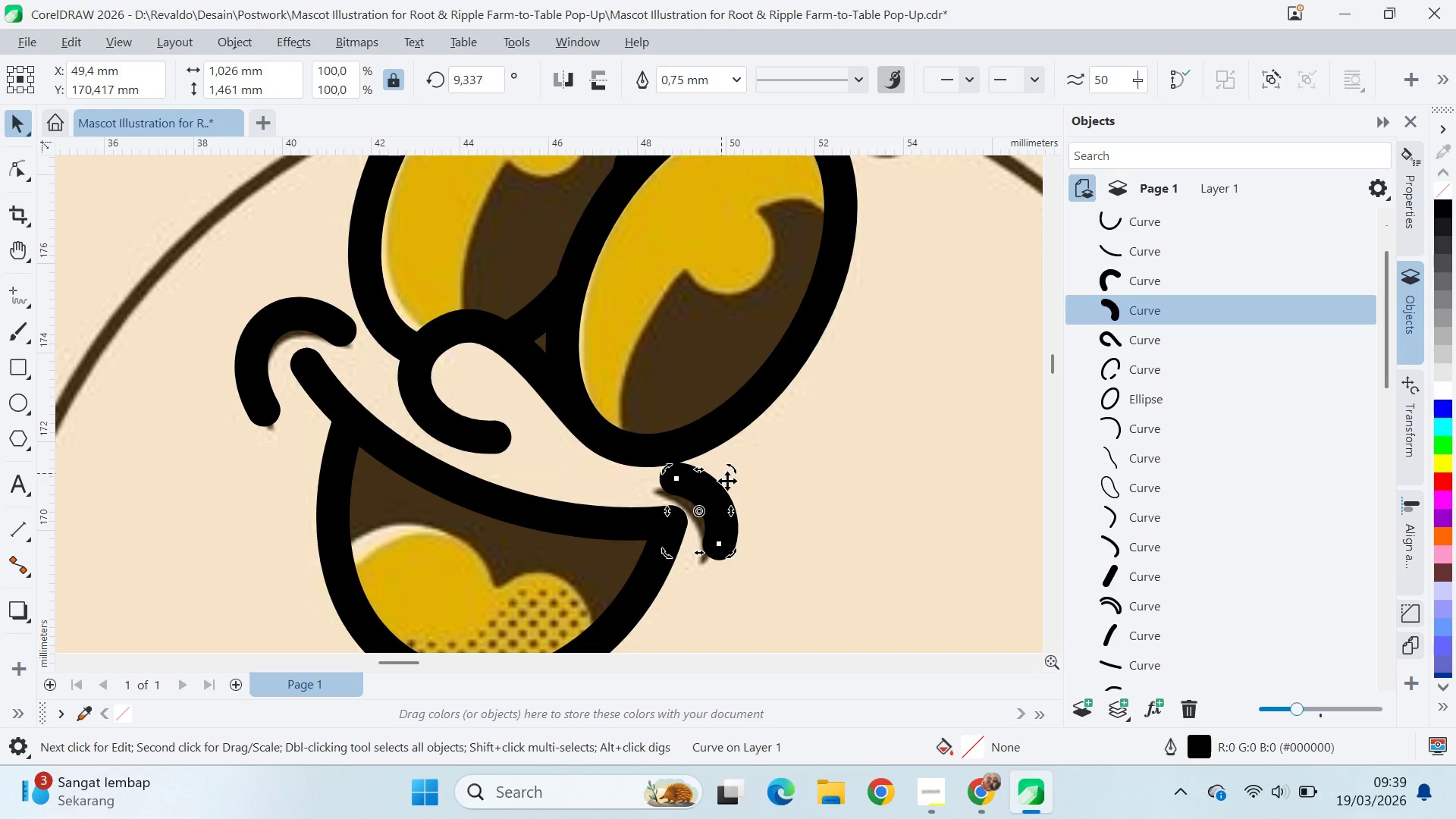 
key(V)
 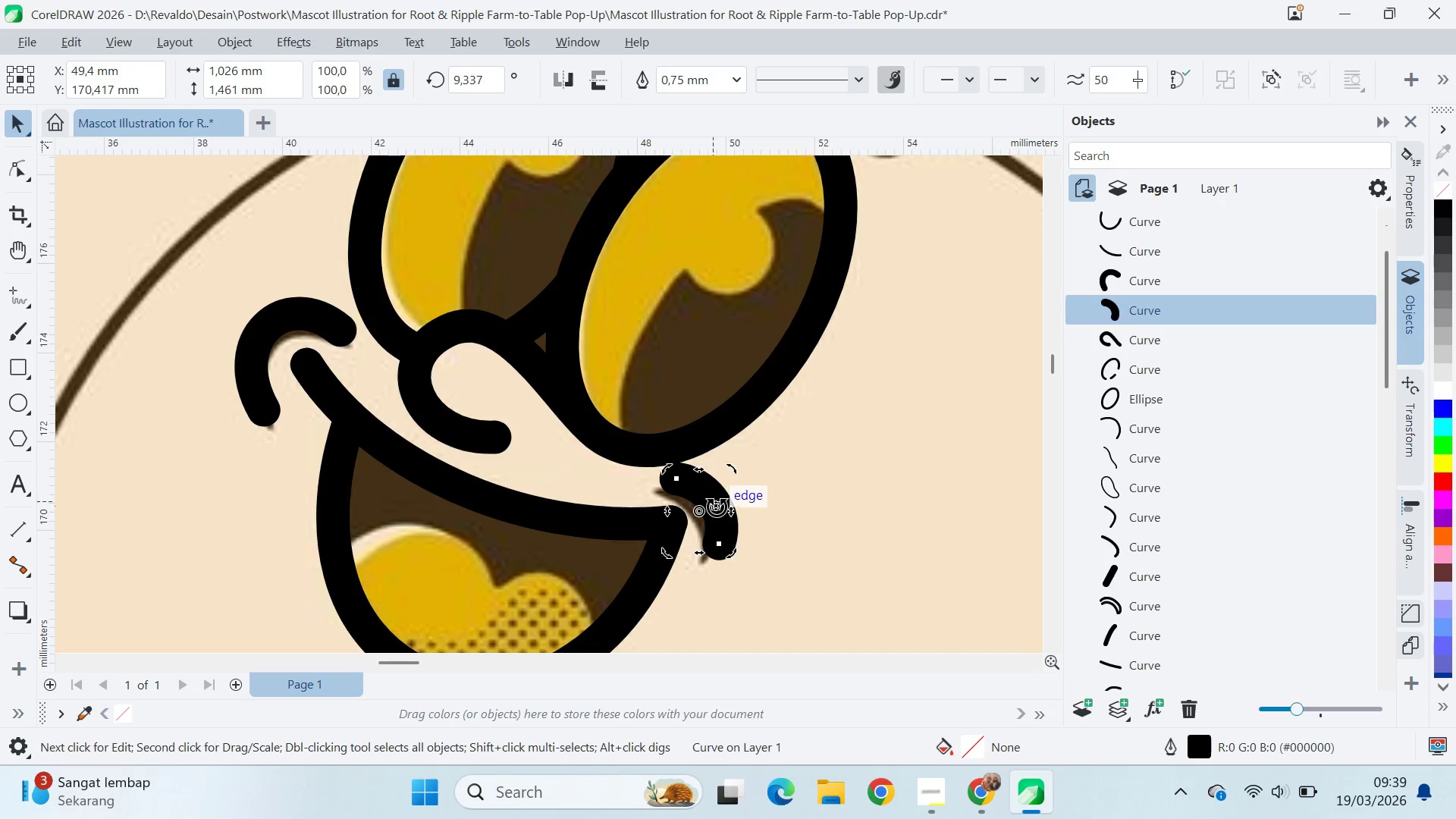 
left_click([717, 507])
 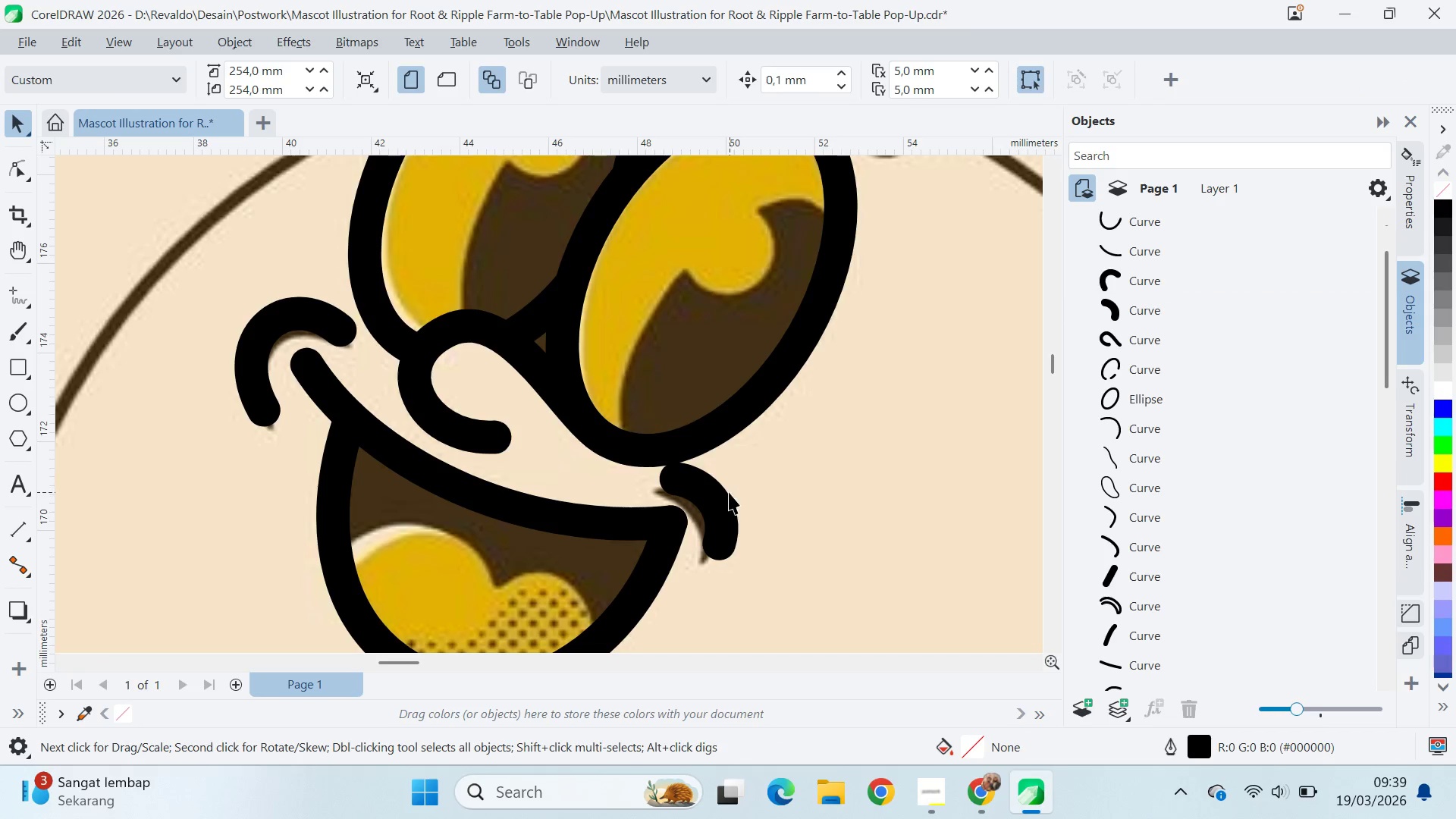 
left_click_drag(start_coordinate=[719, 494], to_coordinate=[730, 491])
 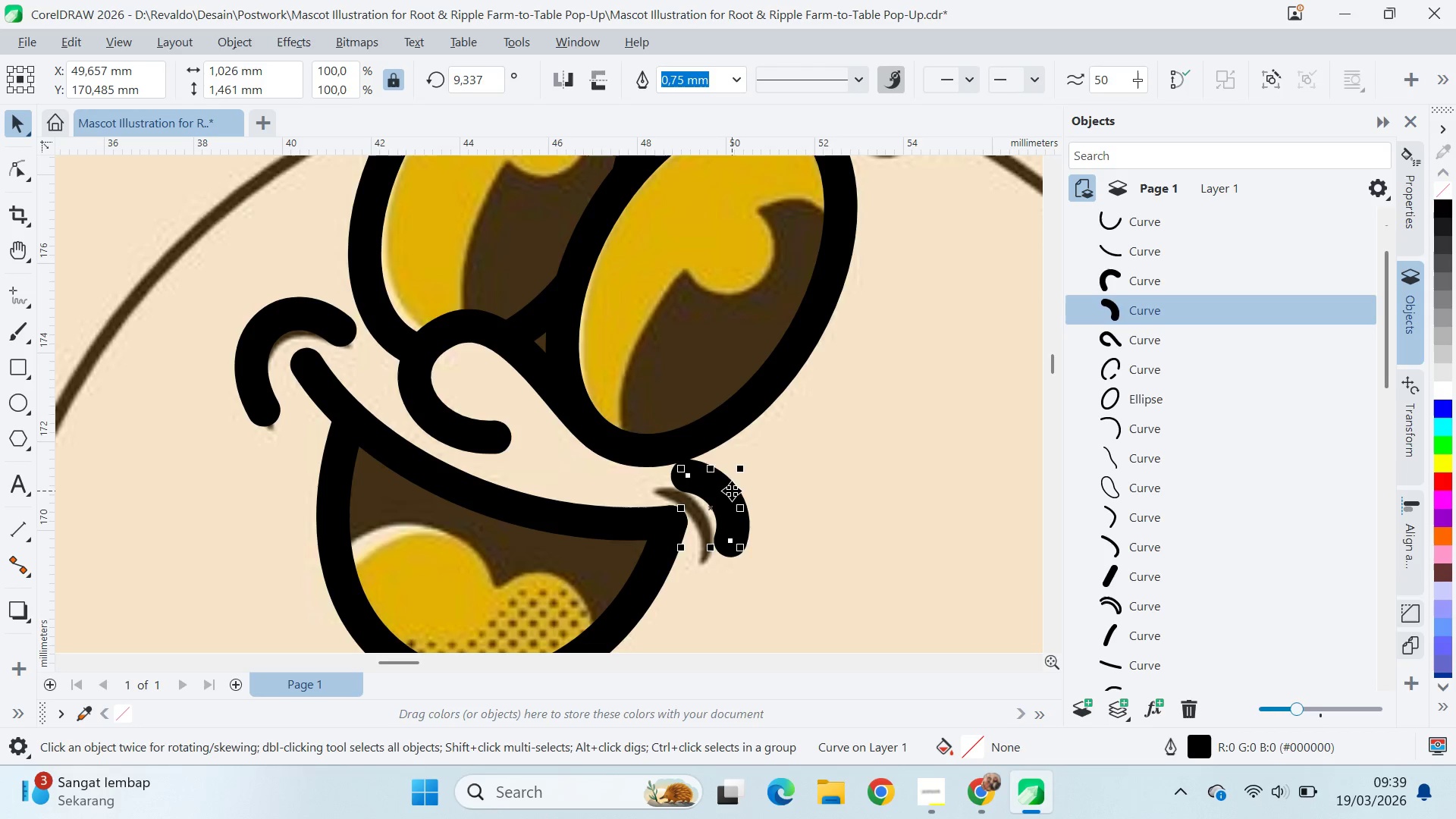 
left_click_drag(start_coordinate=[731, 491], to_coordinate=[730, 498])
 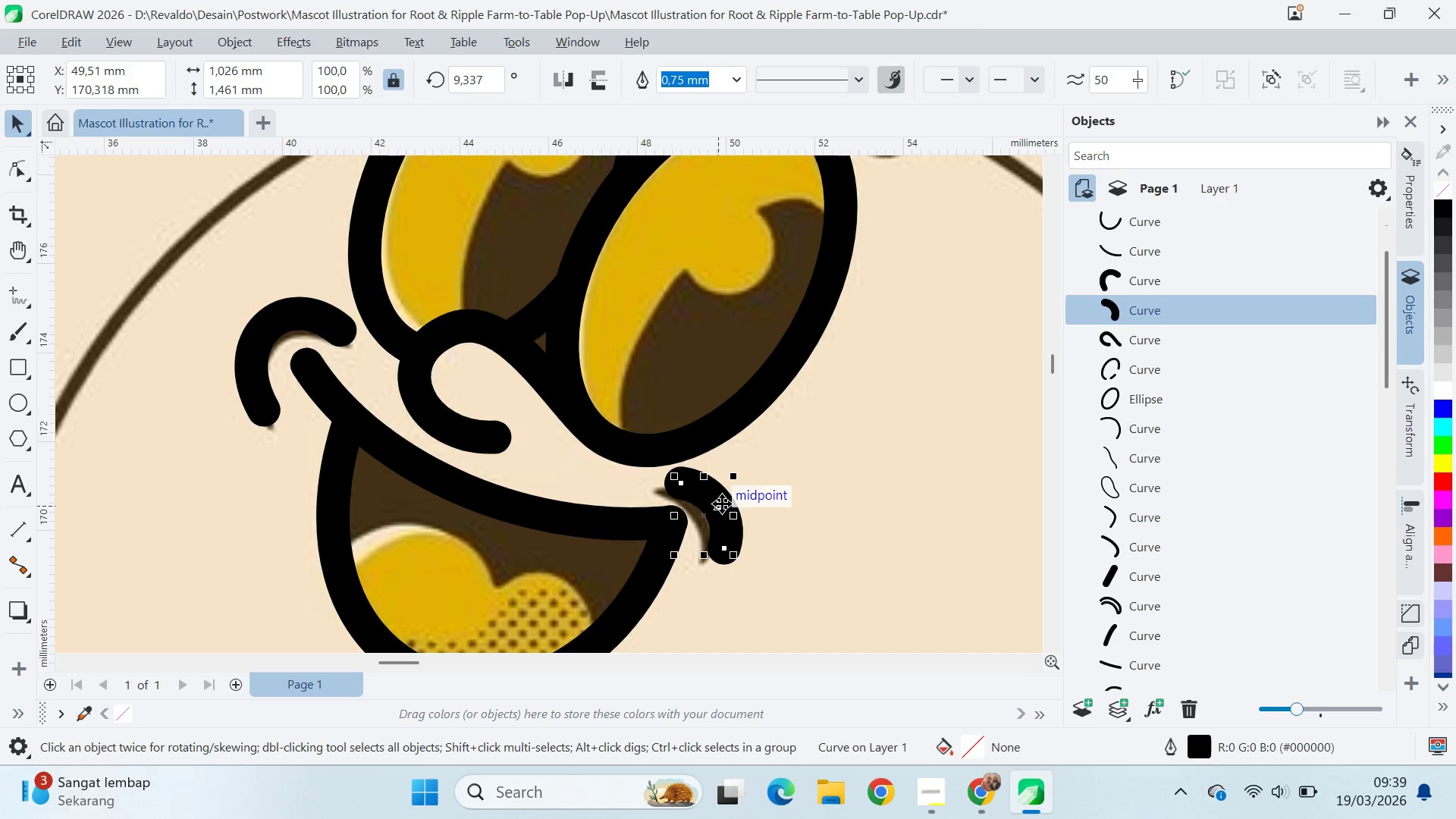 
left_click([722, 504])
 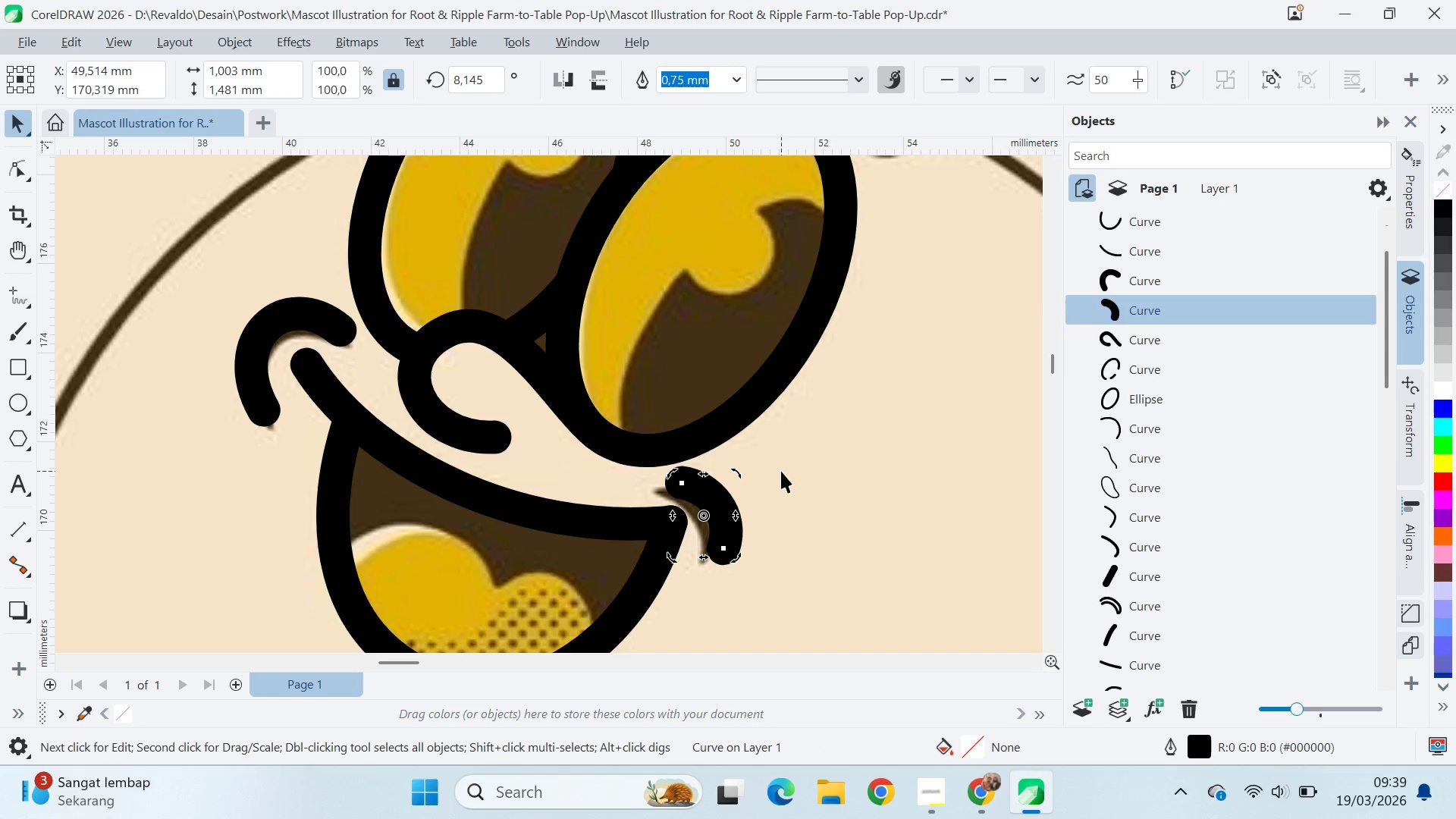 
left_click_drag(start_coordinate=[742, 467], to_coordinate=[755, 472])
 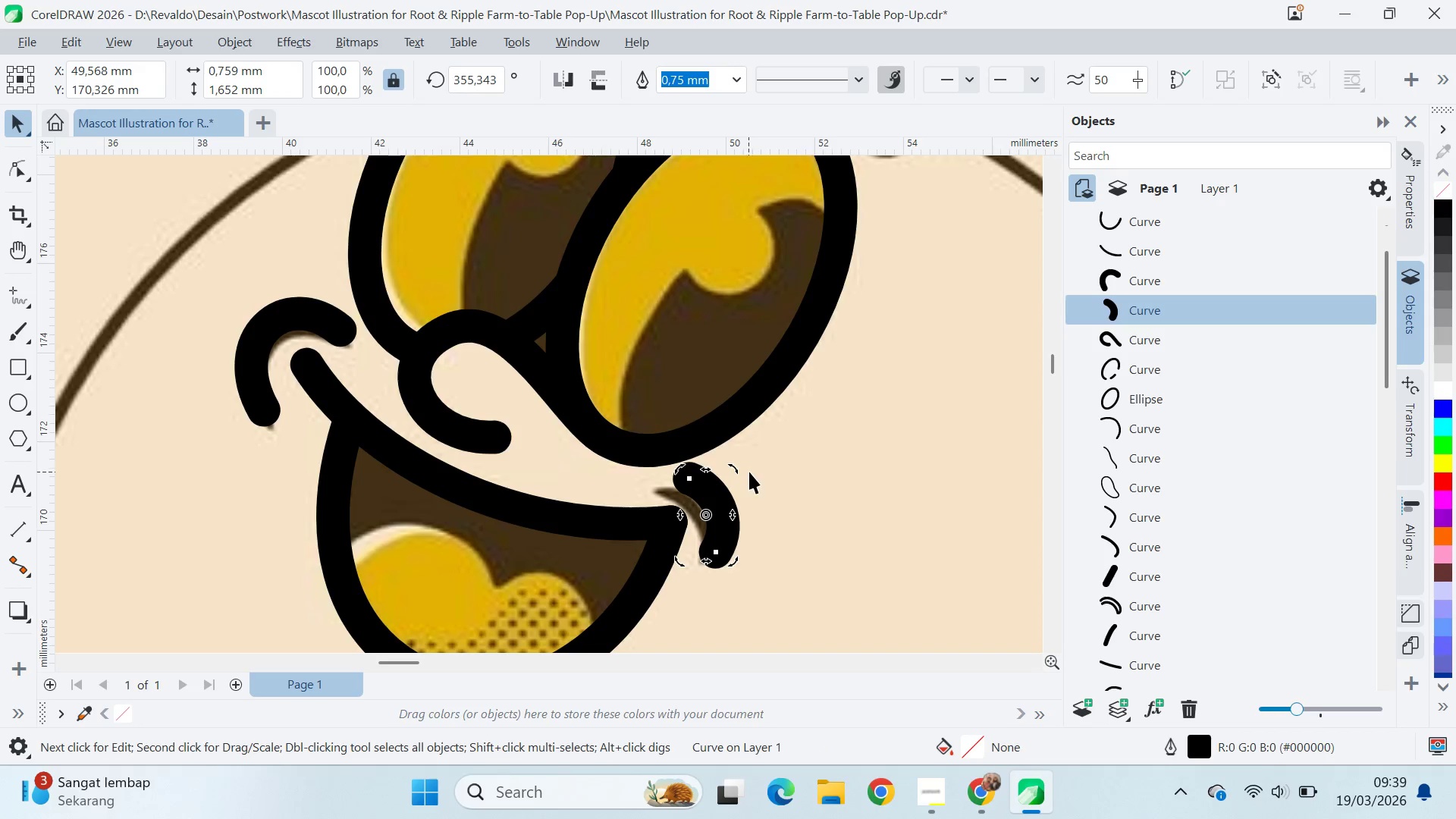 
left_click([767, 484])
 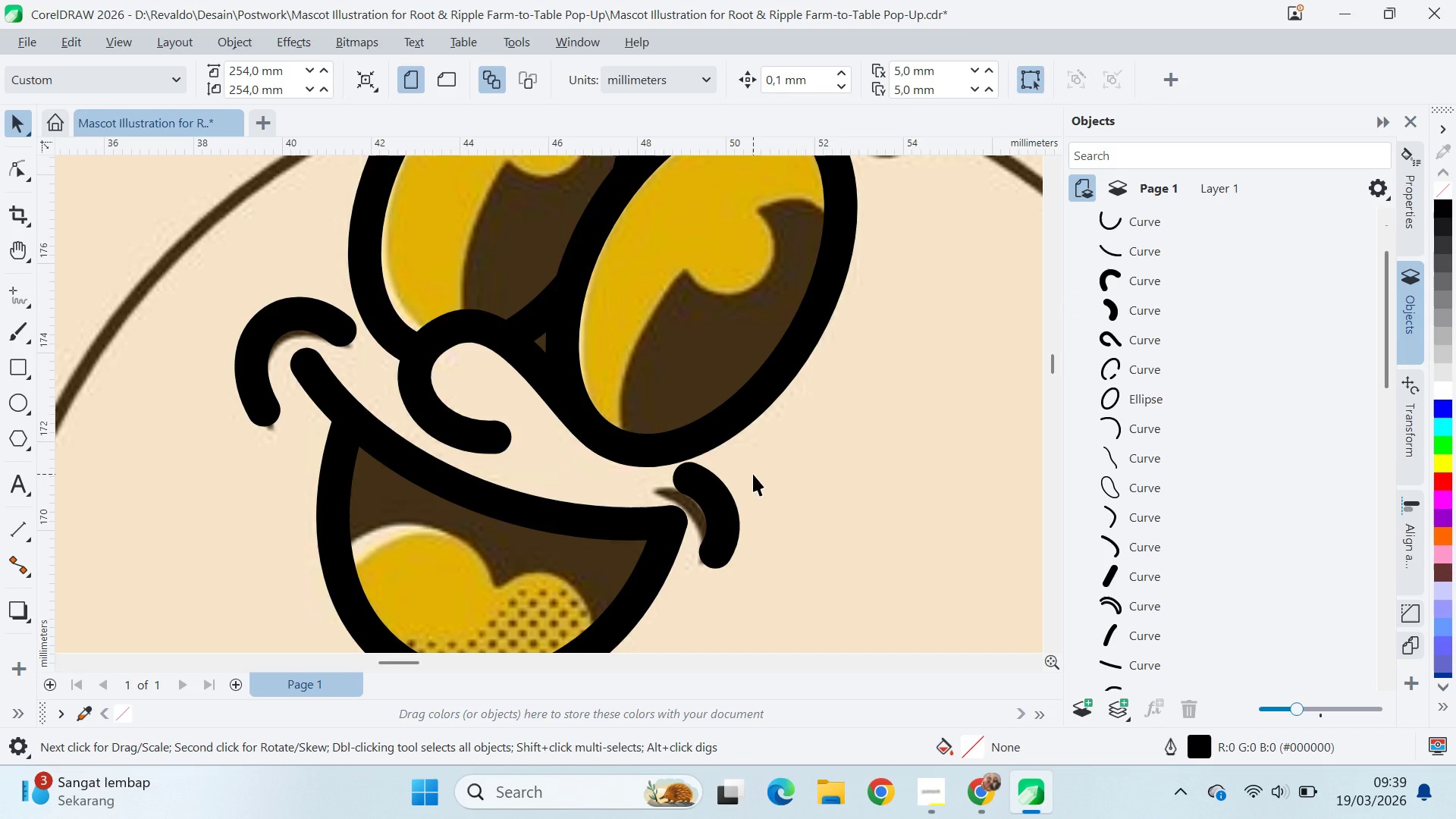 
scroll: coordinate [751, 474], scroll_direction: down, amount: 12.0
 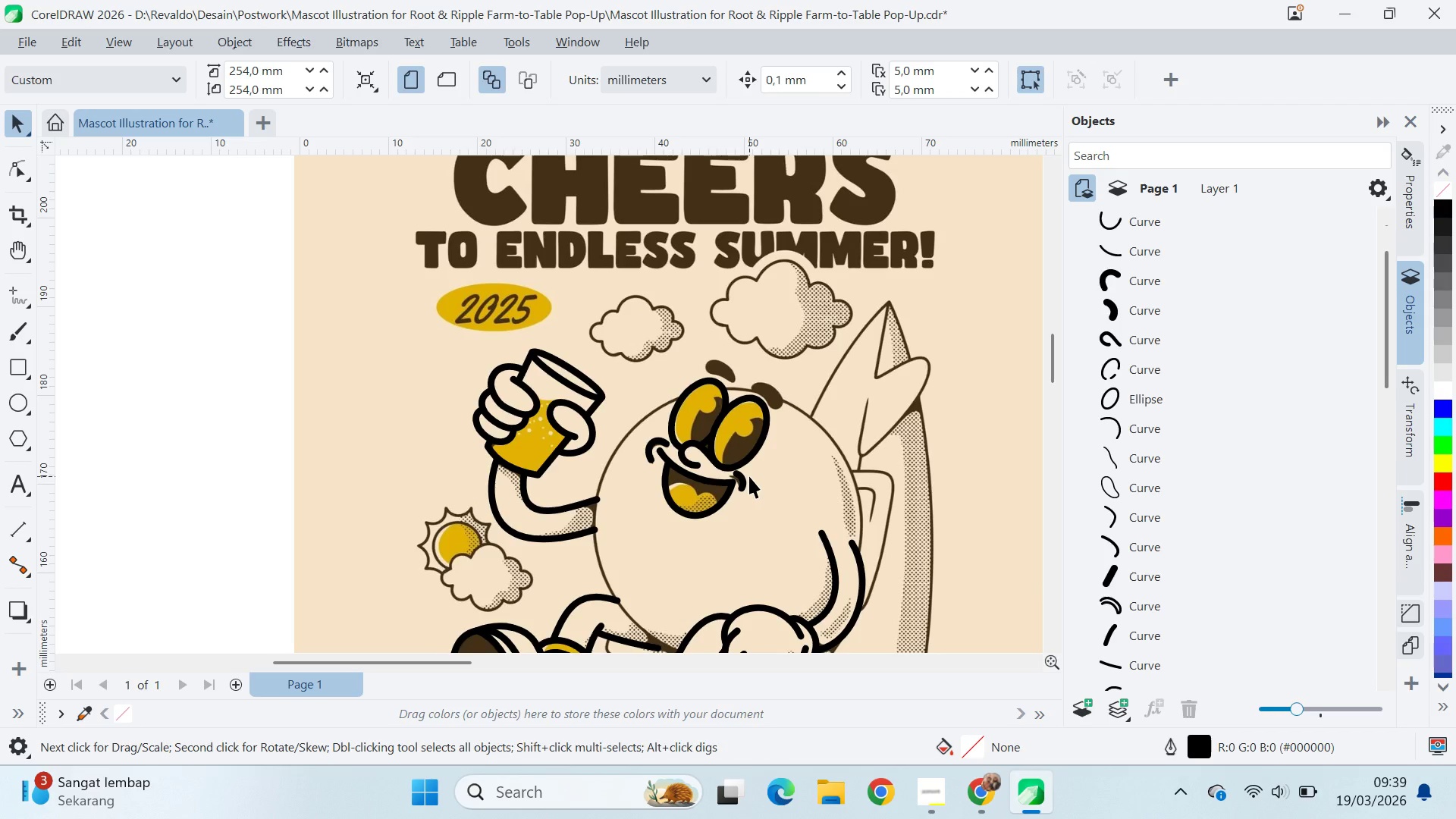 
wait(9.68)
 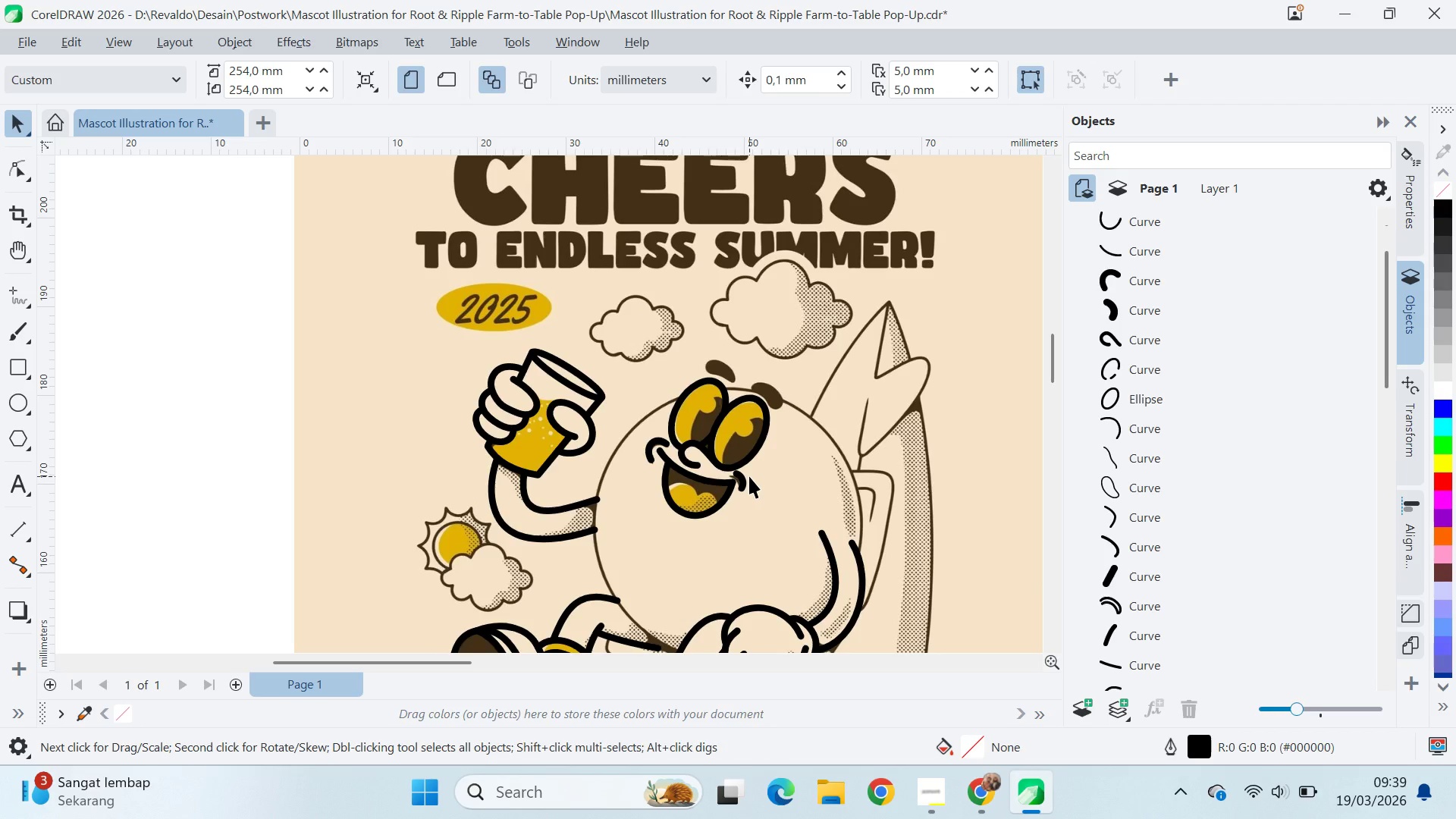 
scroll: coordinate [767, 450], scroll_direction: up, amount: 13.0
 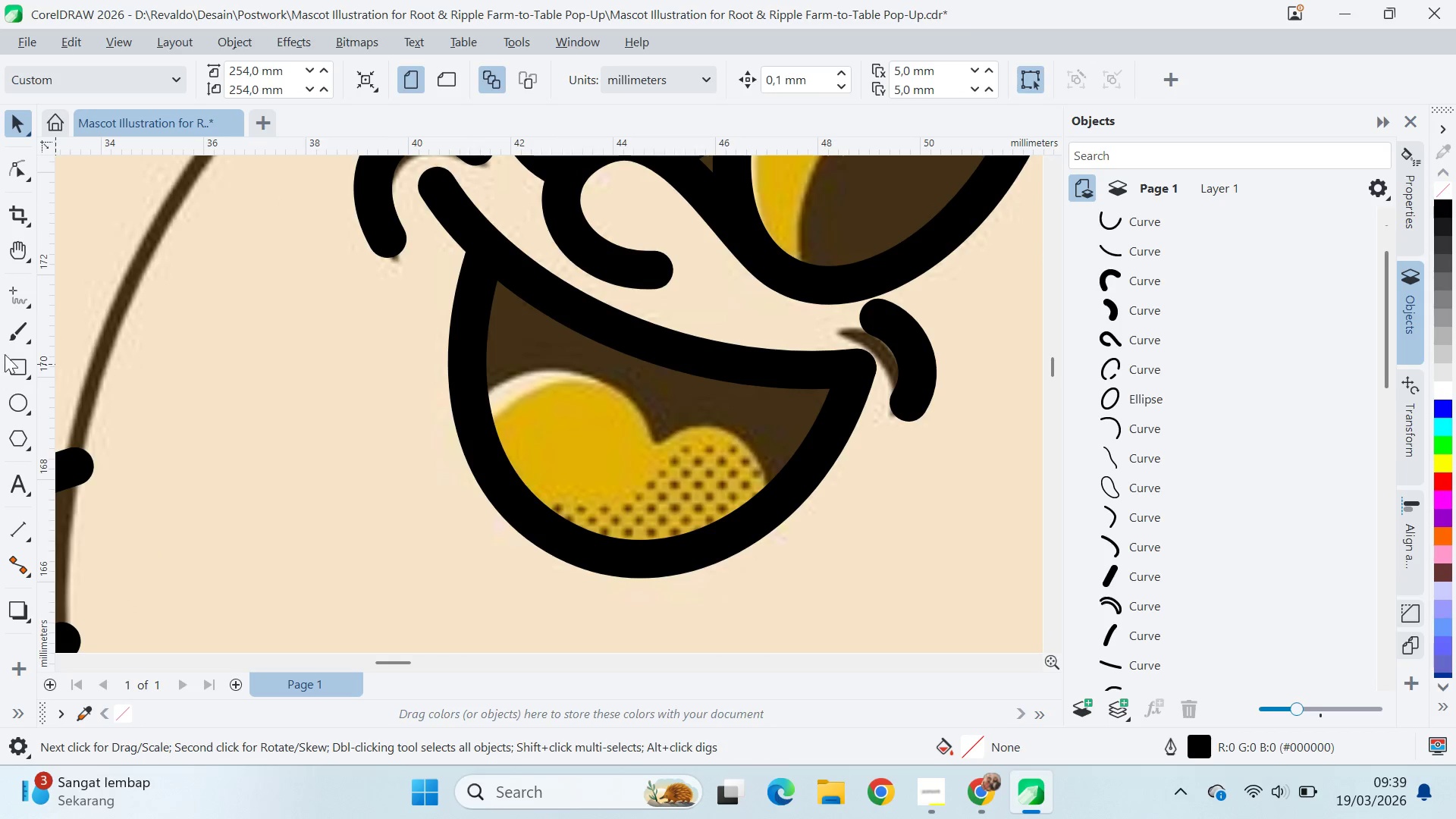 
left_click([14, 289])
 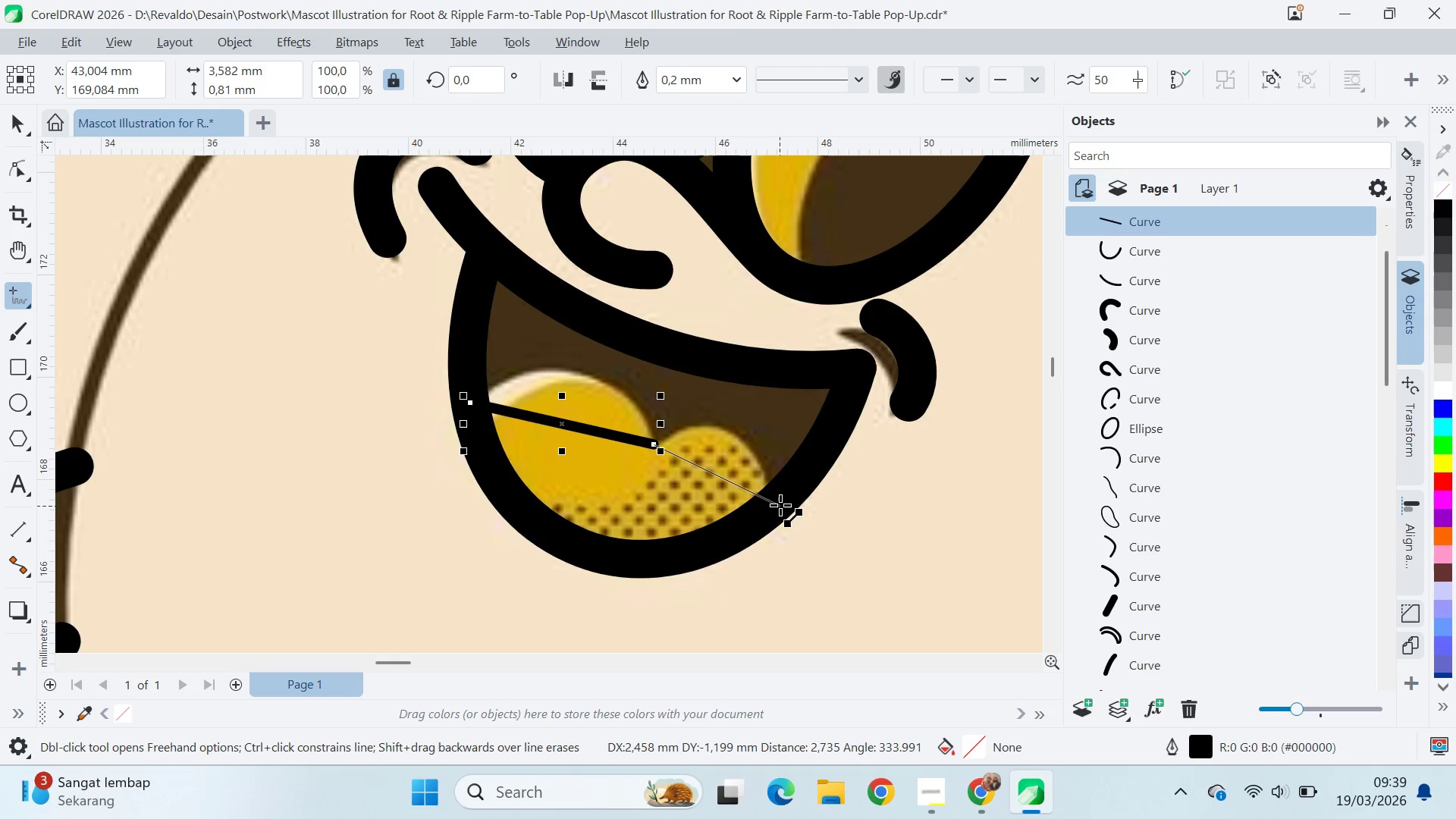 
wait(5.55)
 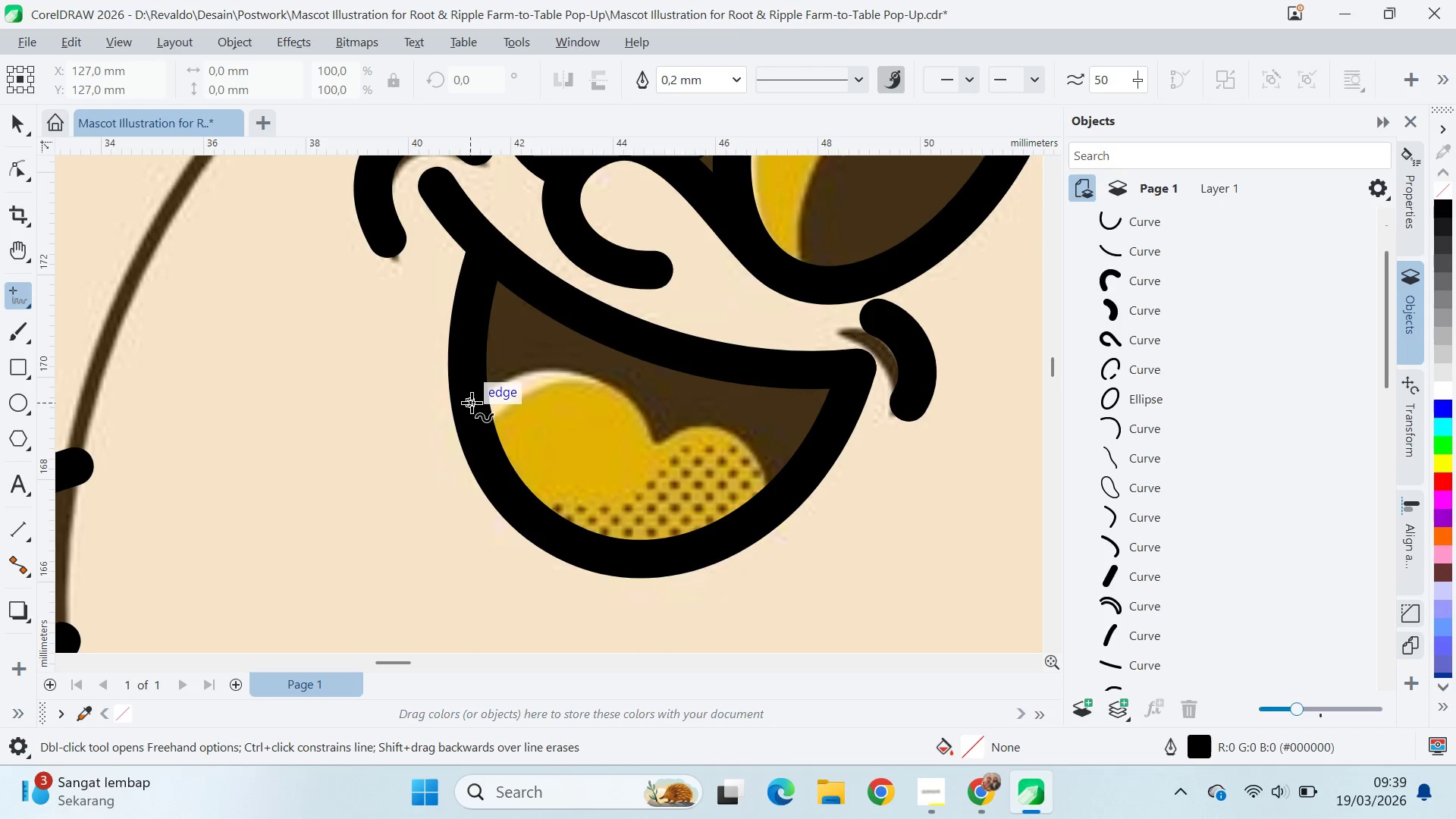 
left_click([774, 505])
 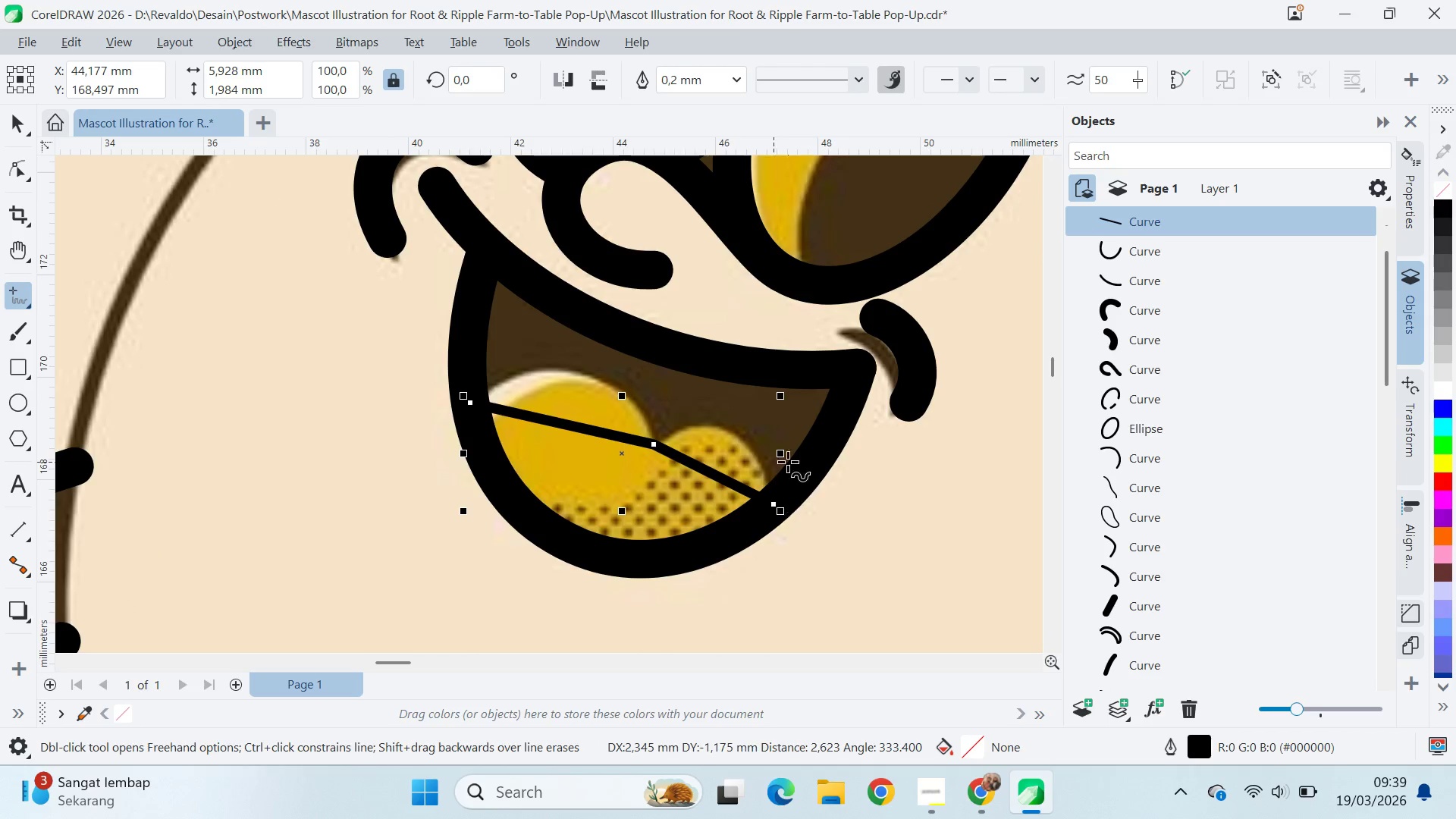 
key(A)
 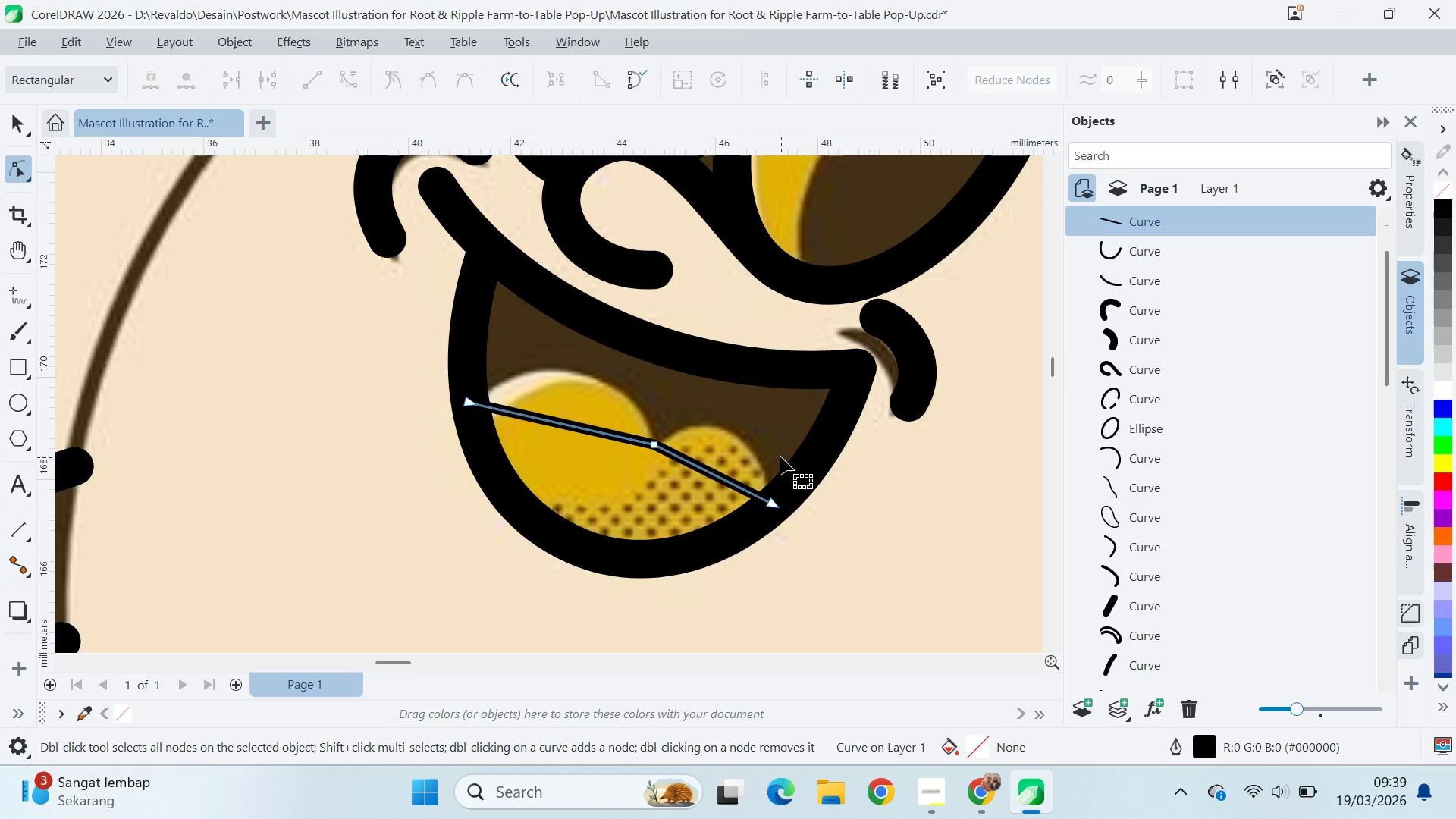 
key(Control+ControlLeft)
 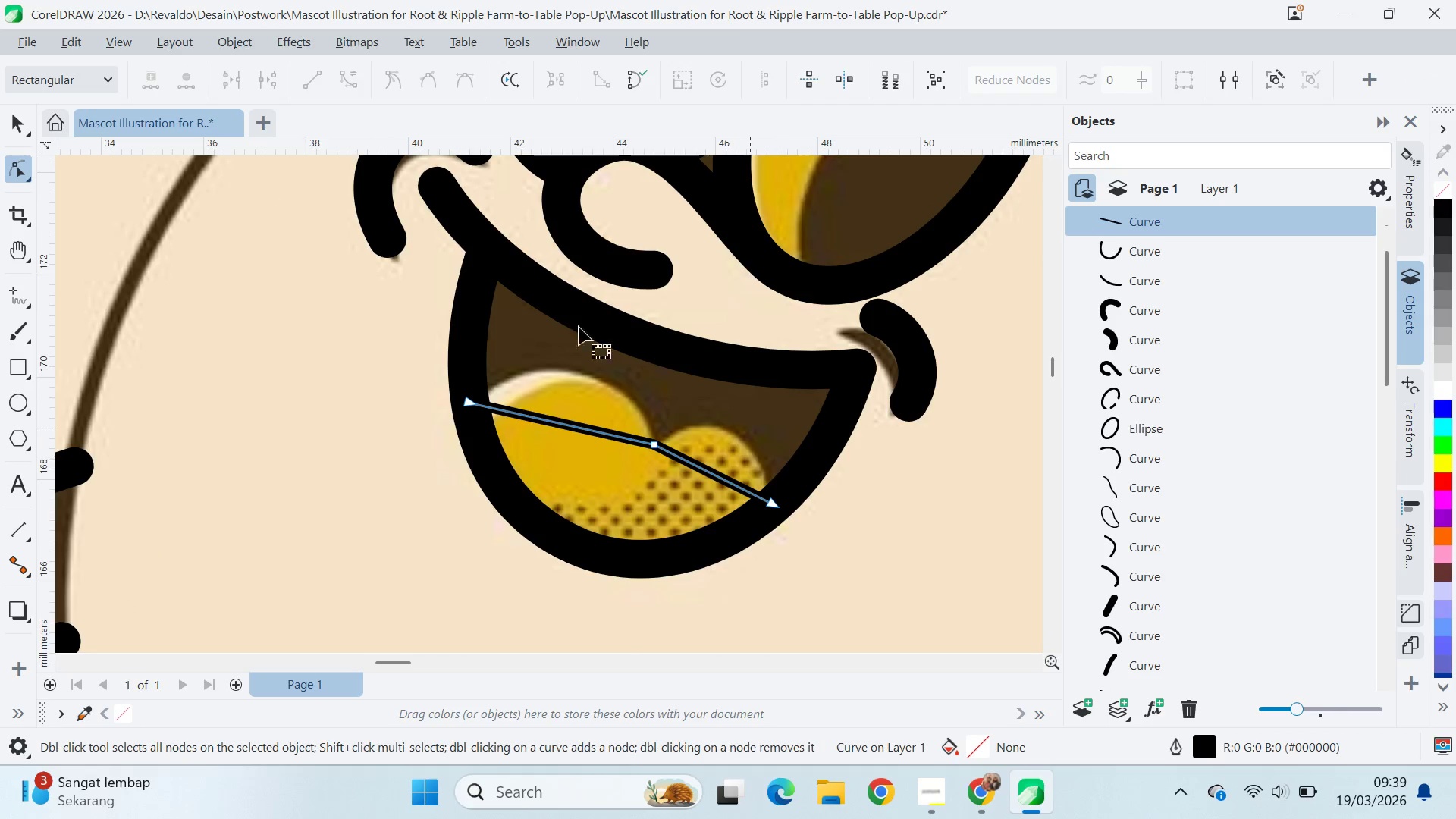 
key(Control+A)
 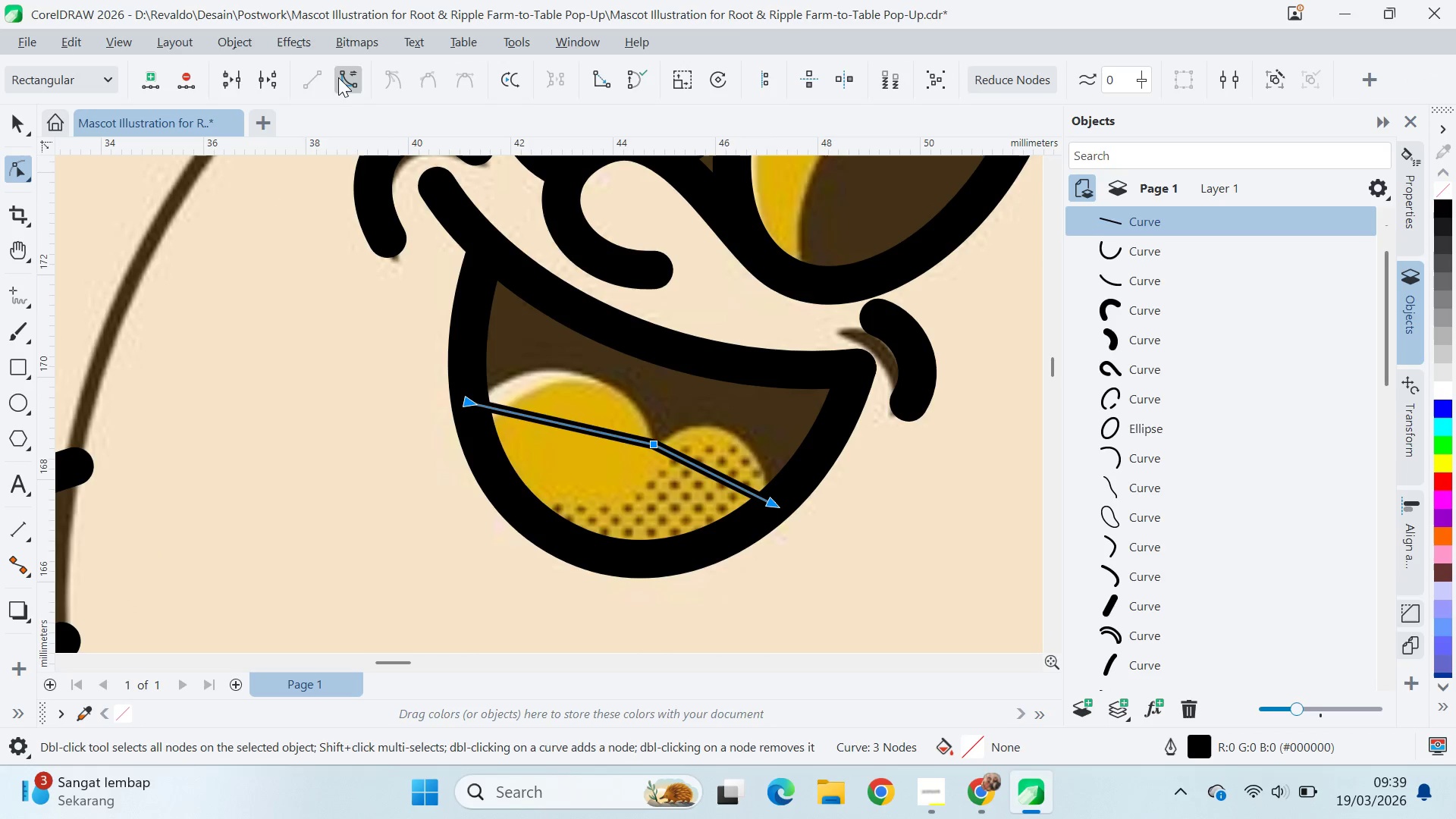 
type(va)
 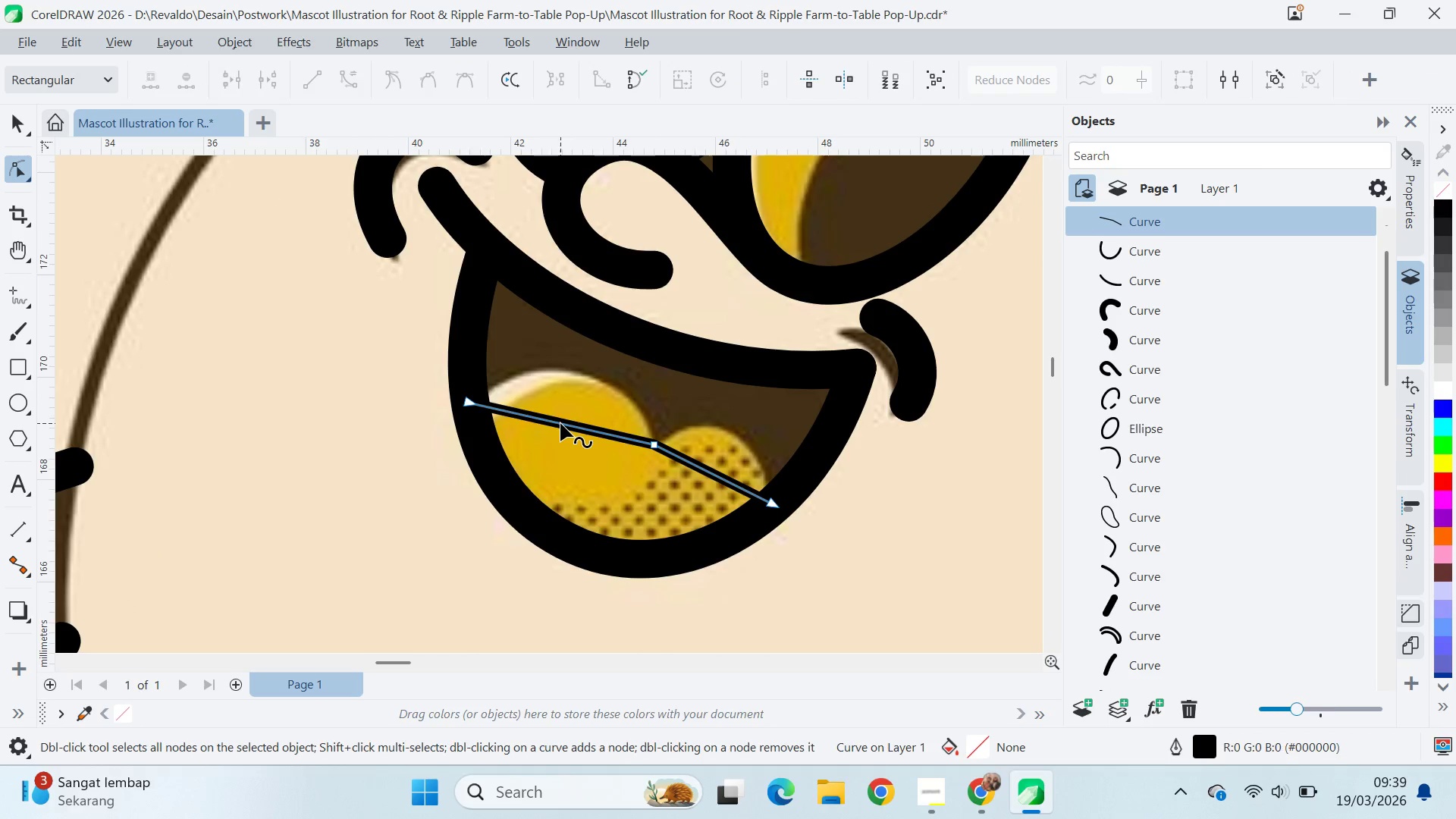 
left_click_drag(start_coordinate=[560, 422], to_coordinate=[572, 373])
 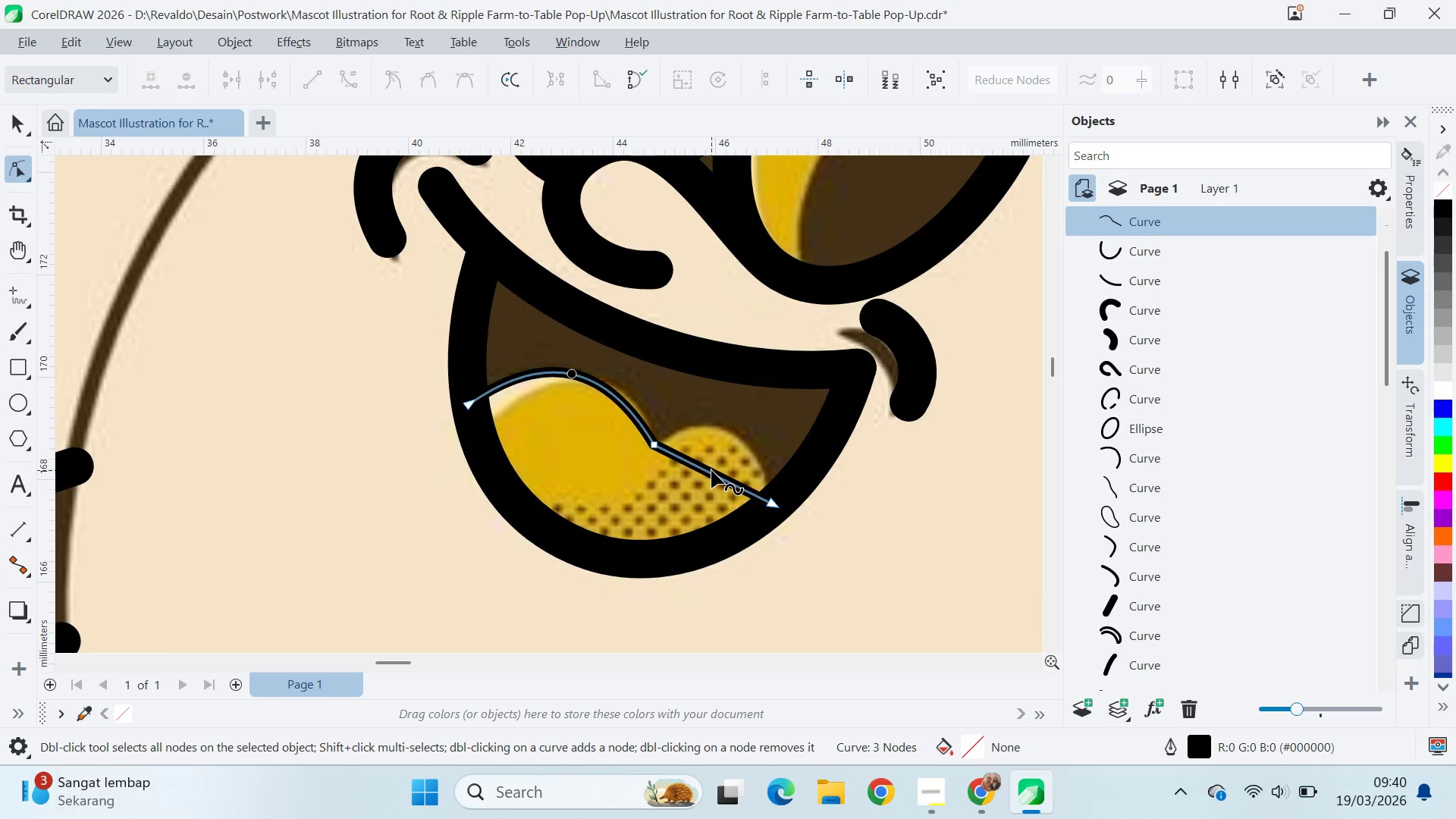 
left_click_drag(start_coordinate=[711, 470], to_coordinate=[724, 419])
 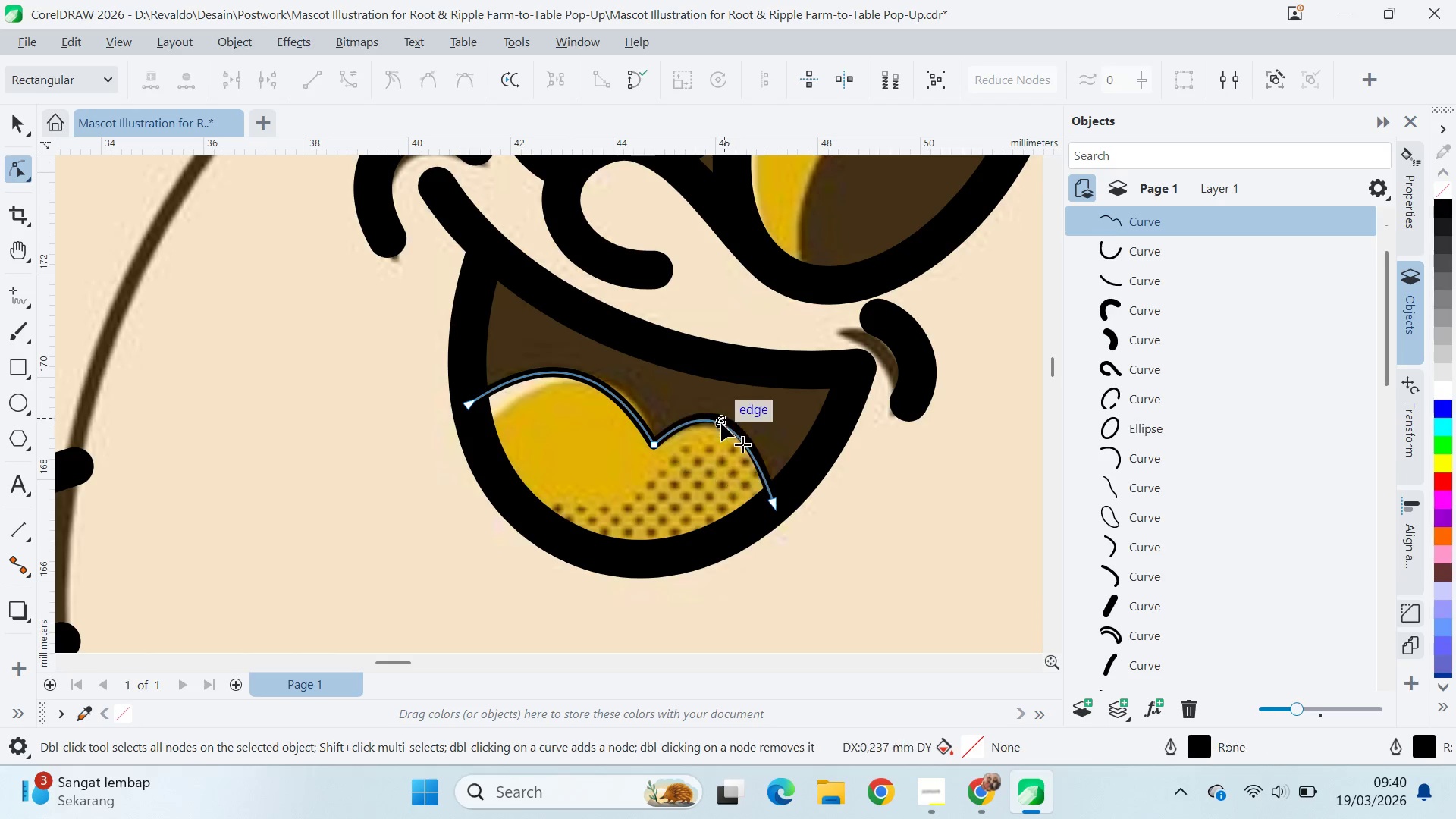 
left_click_drag(start_coordinate=[724, 418], to_coordinate=[721, 426])
 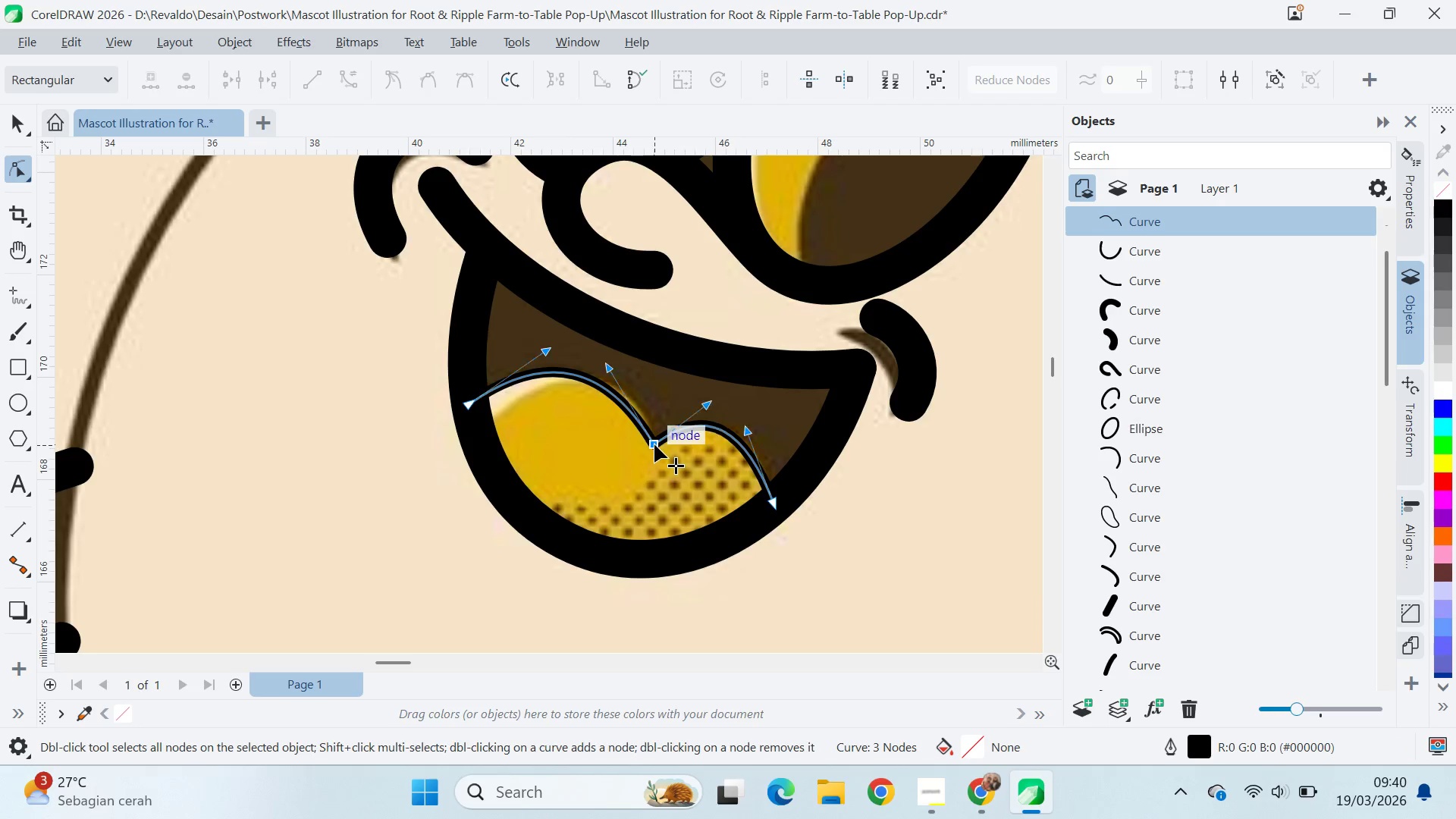 
left_click_drag(start_coordinate=[608, 363], to_coordinate=[630, 370])
 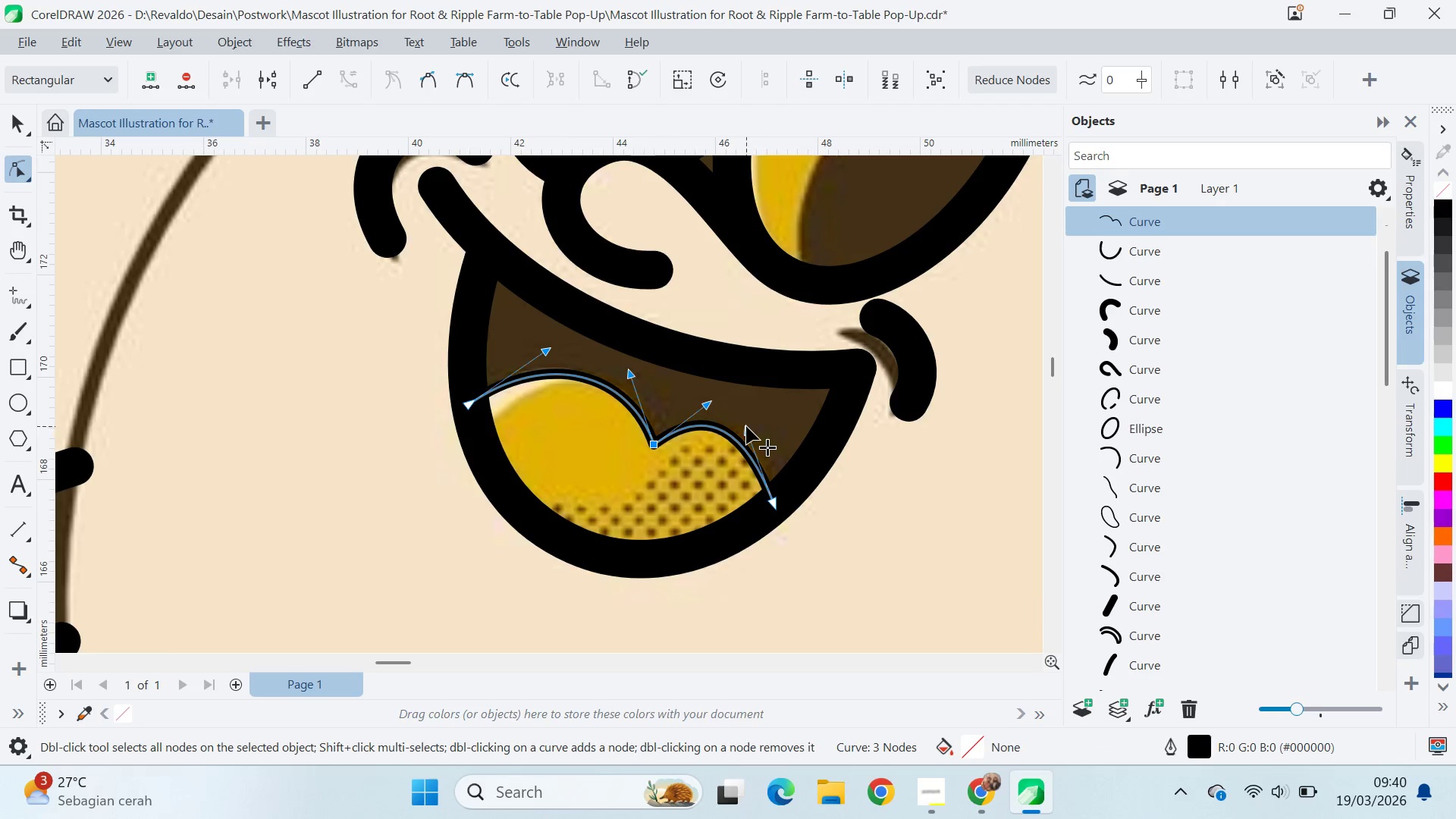 
left_click_drag(start_coordinate=[746, 426], to_coordinate=[764, 435])
 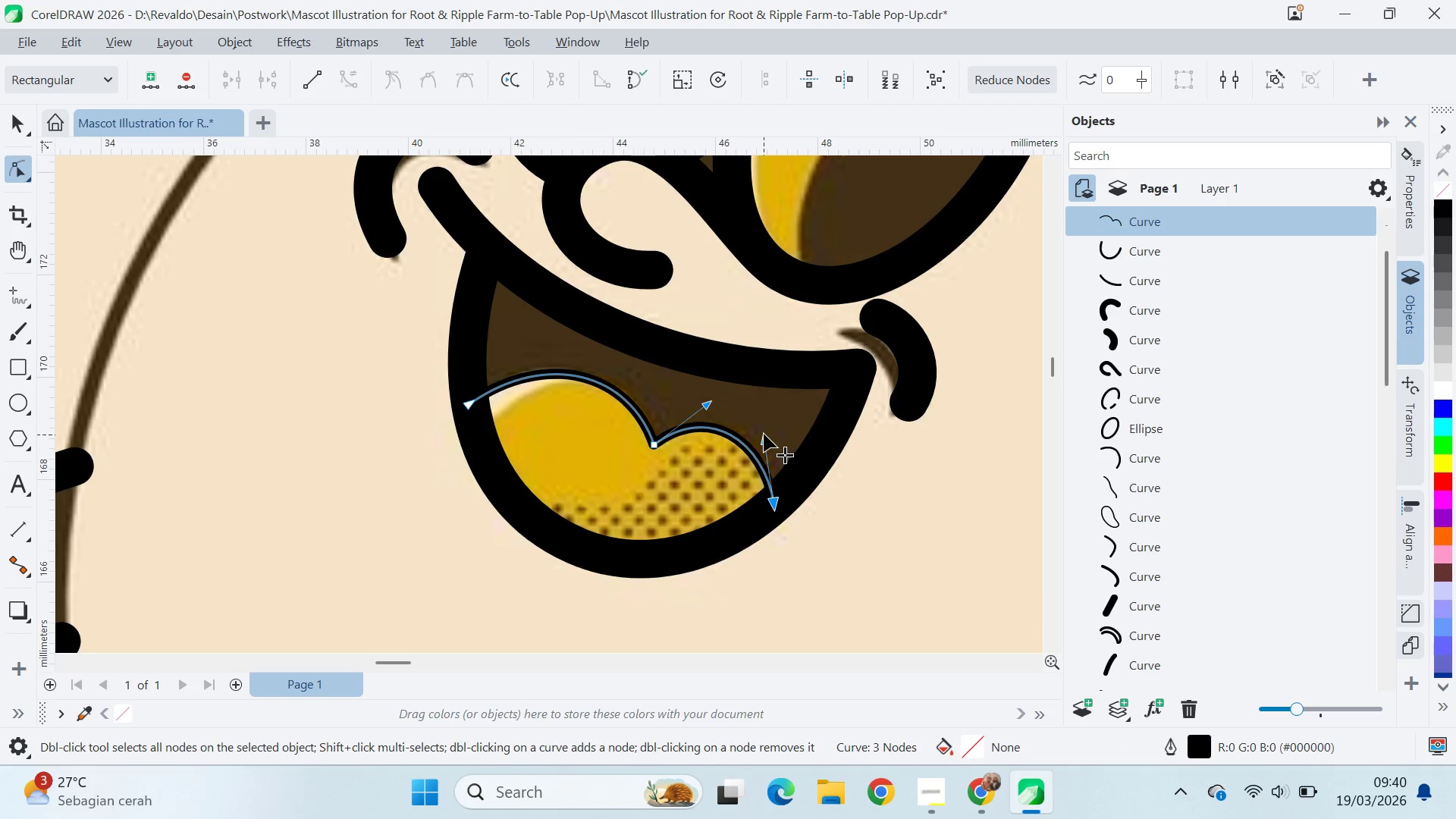 
key(V)
 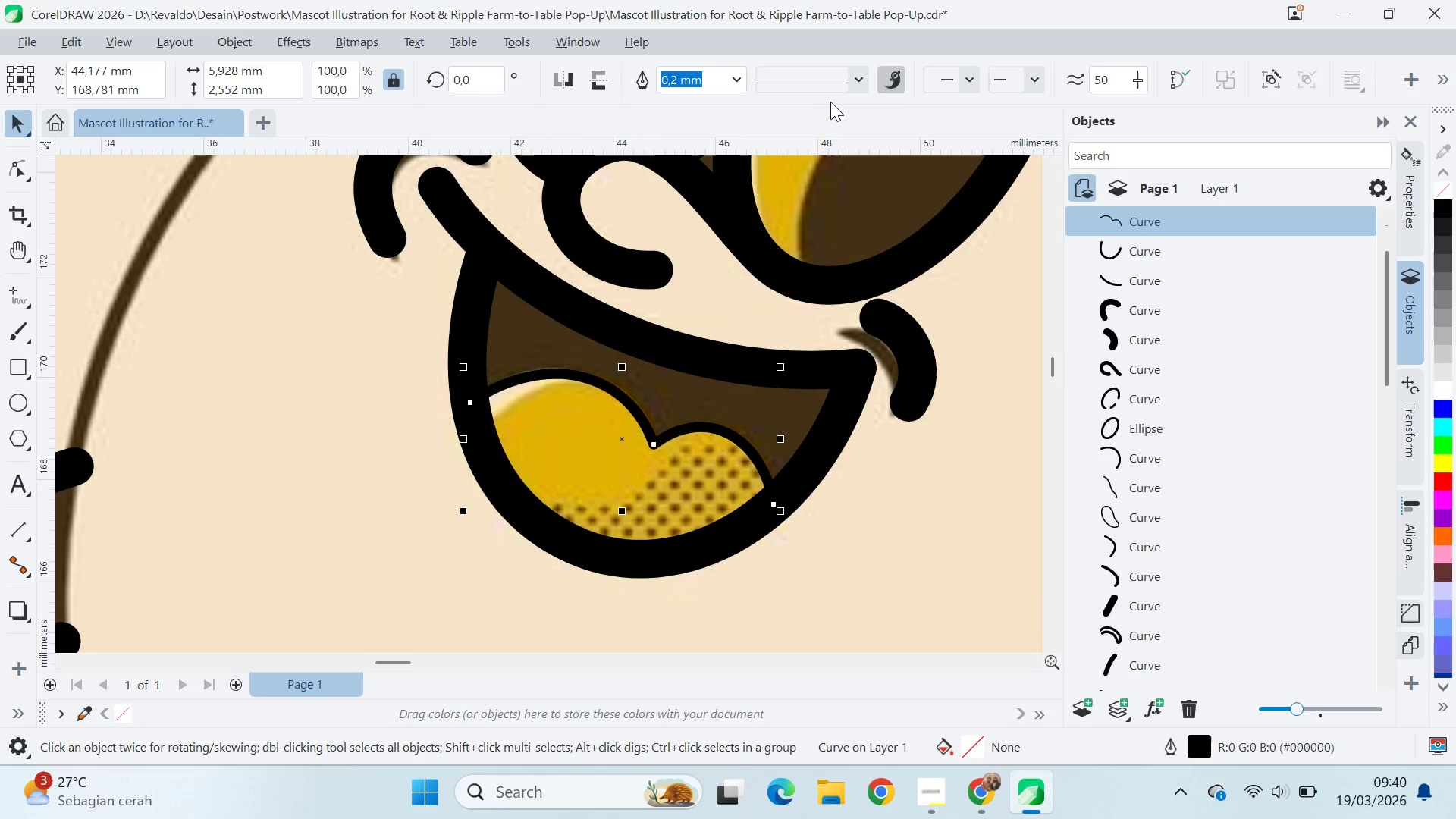 
left_click([742, 76])
 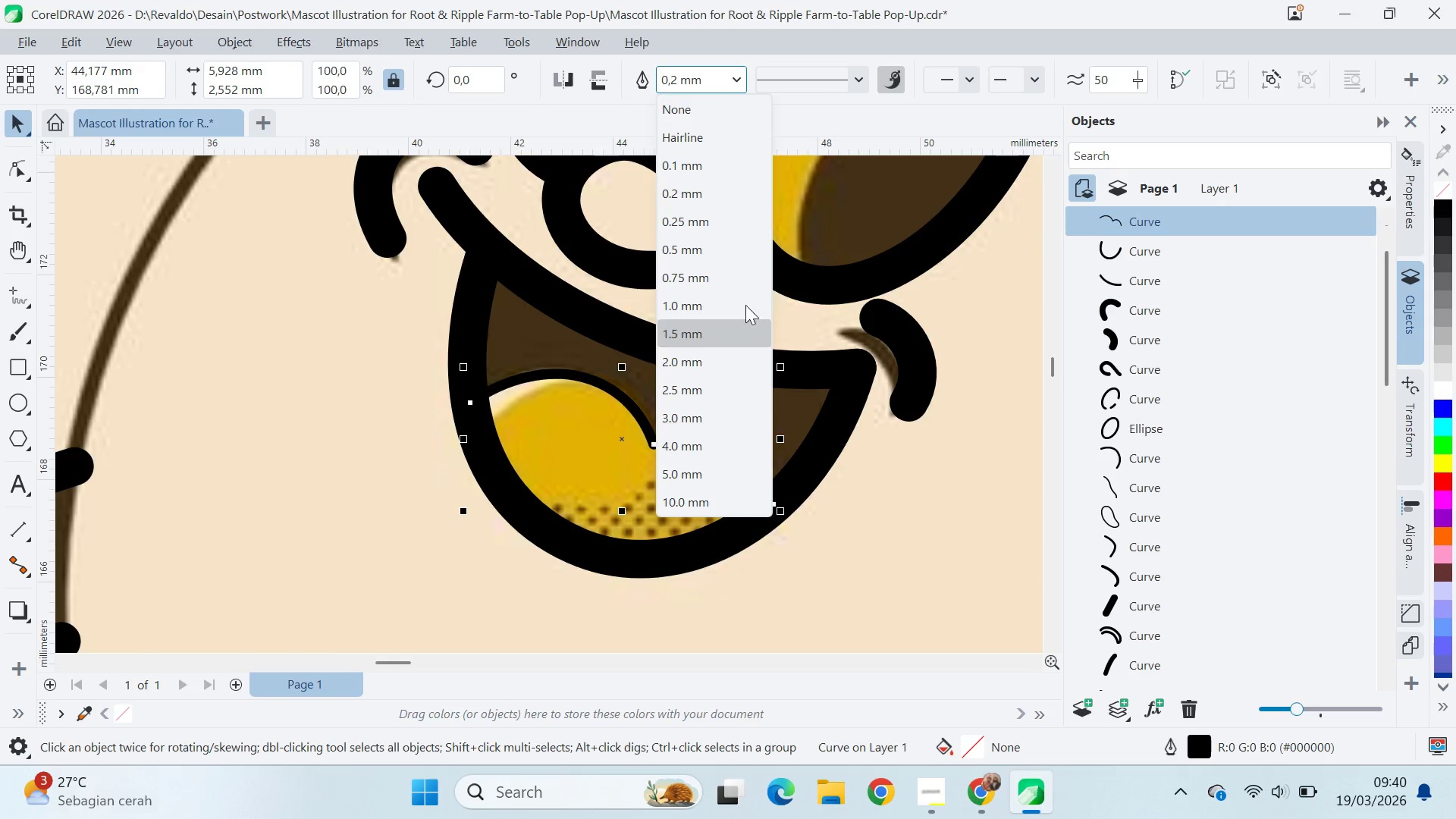 
left_click_drag(start_coordinate=[745, 290], to_coordinate=[745, 284])
 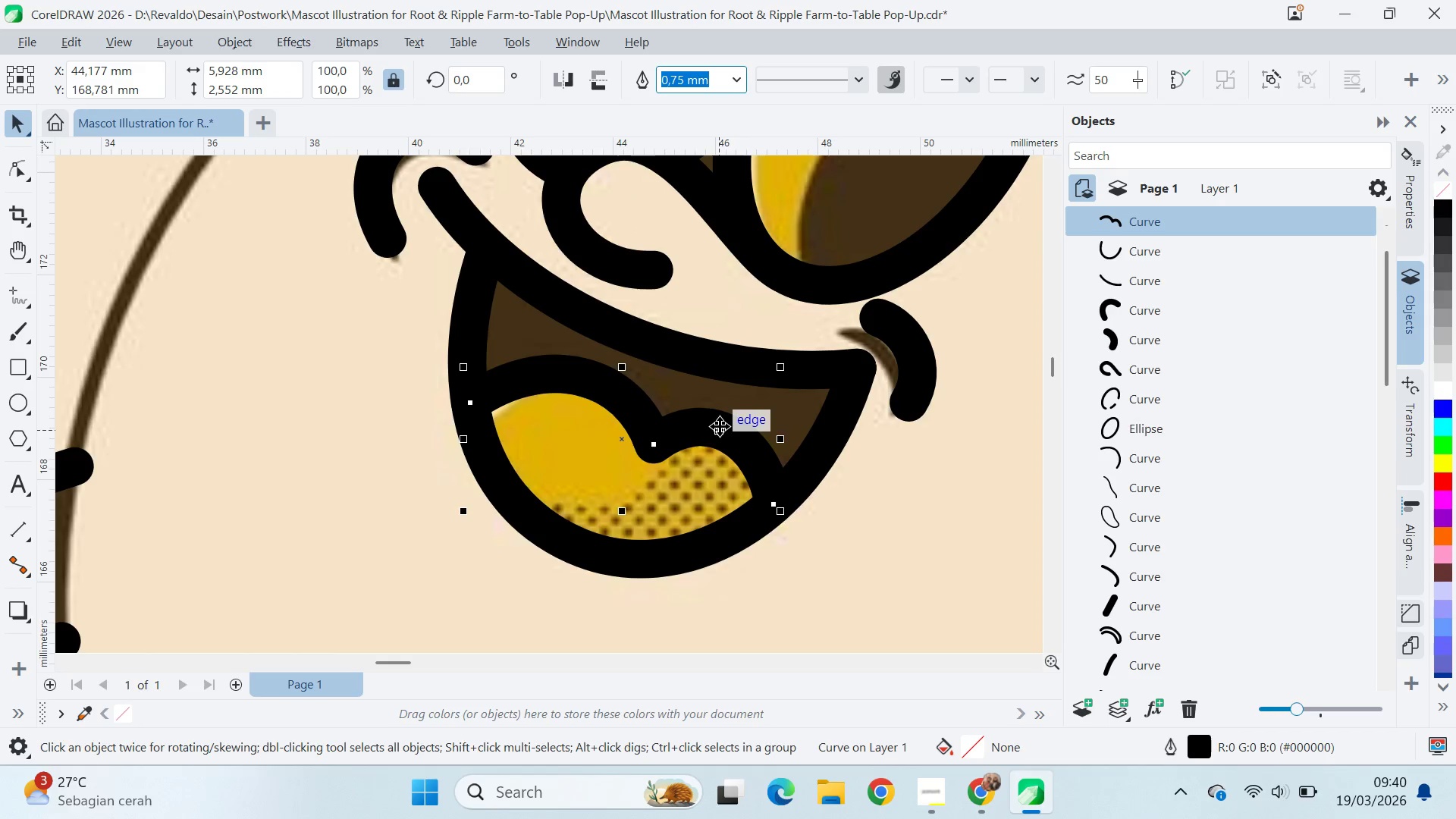 
key(Q)
 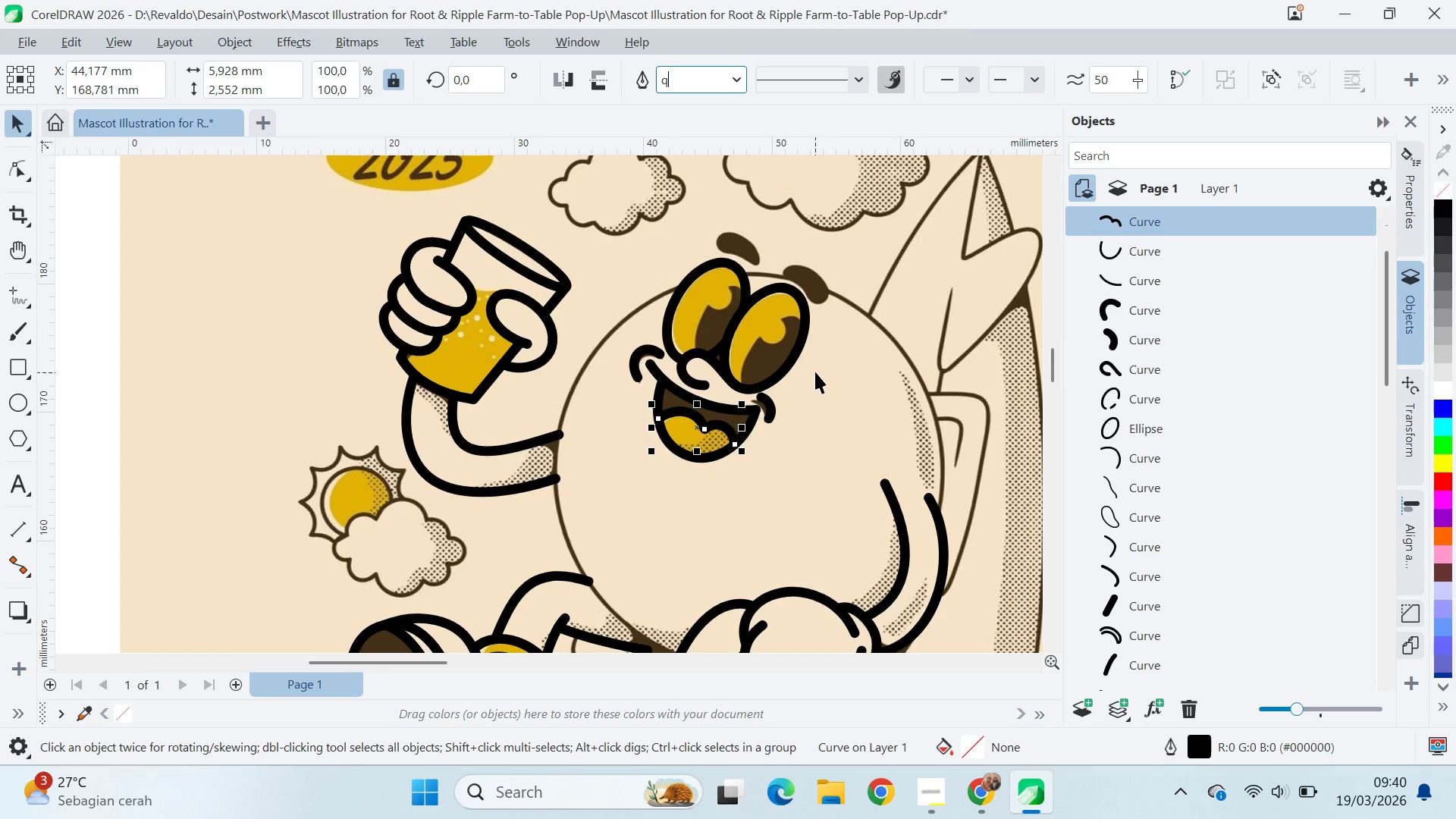 
left_click_drag(start_coordinate=[815, 372], to_coordinate=[699, 524])
 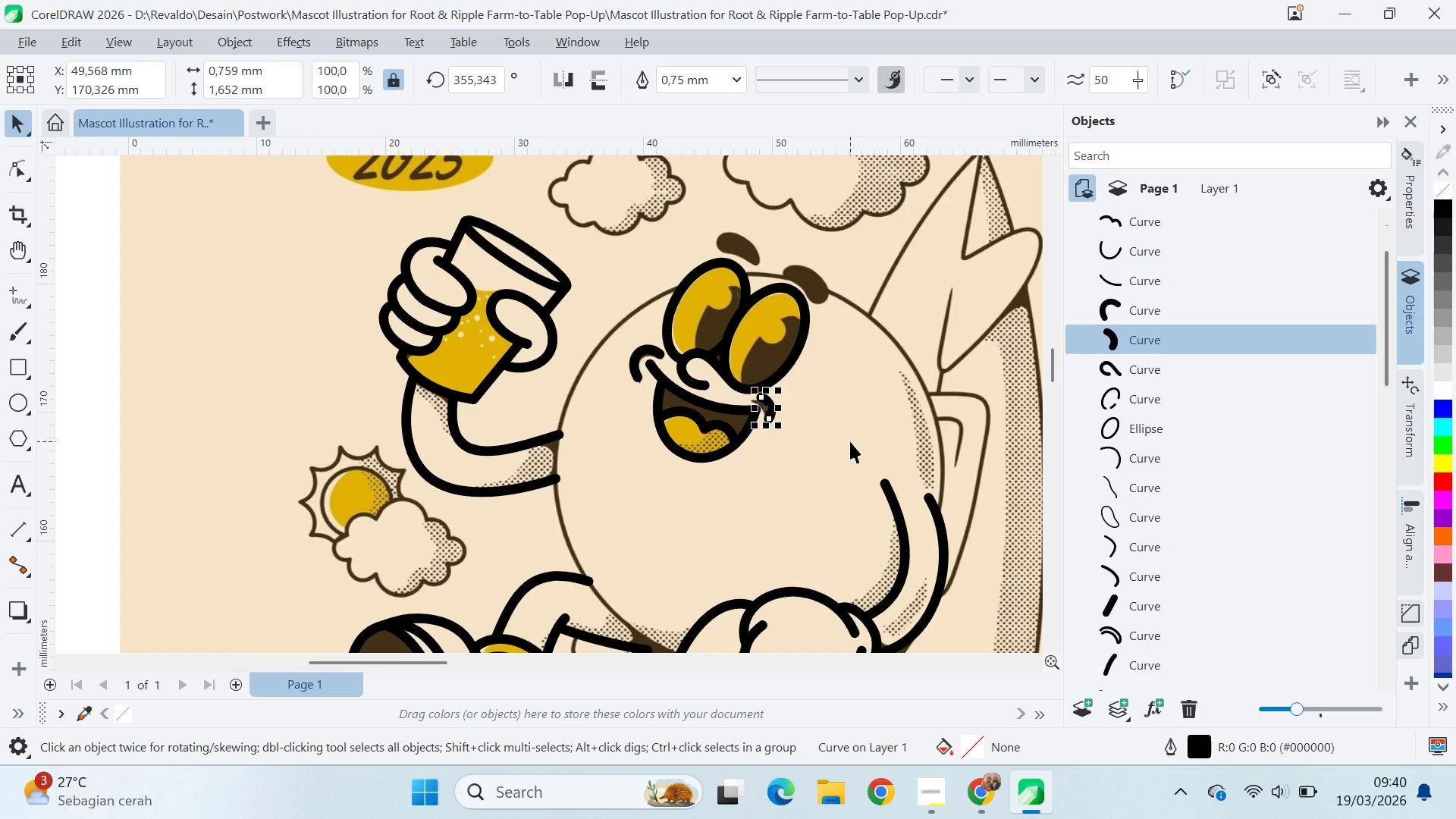 
scroll: coordinate [723, 422], scroll_direction: down, amount: 10.0
 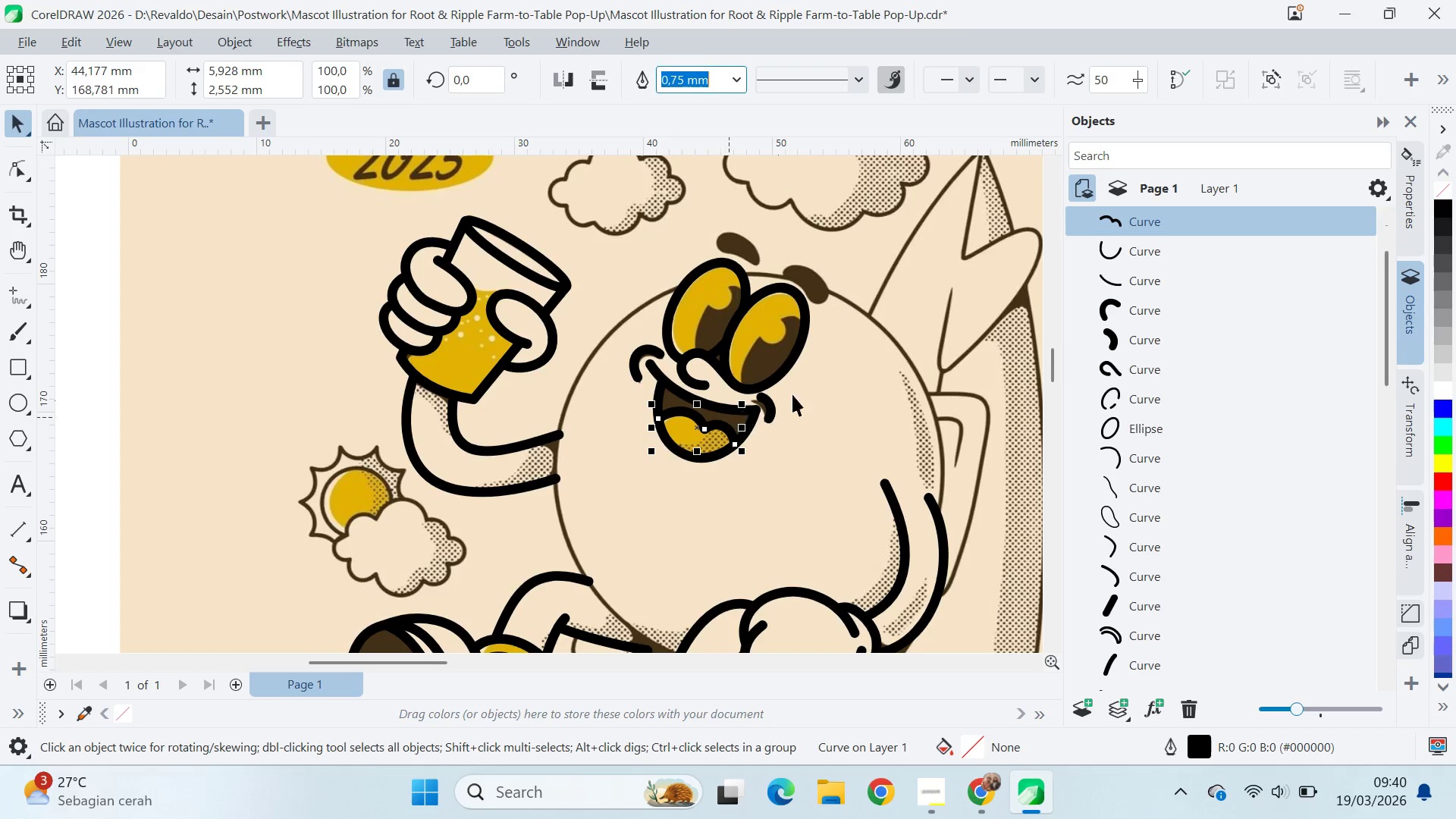 
type(aqv)
 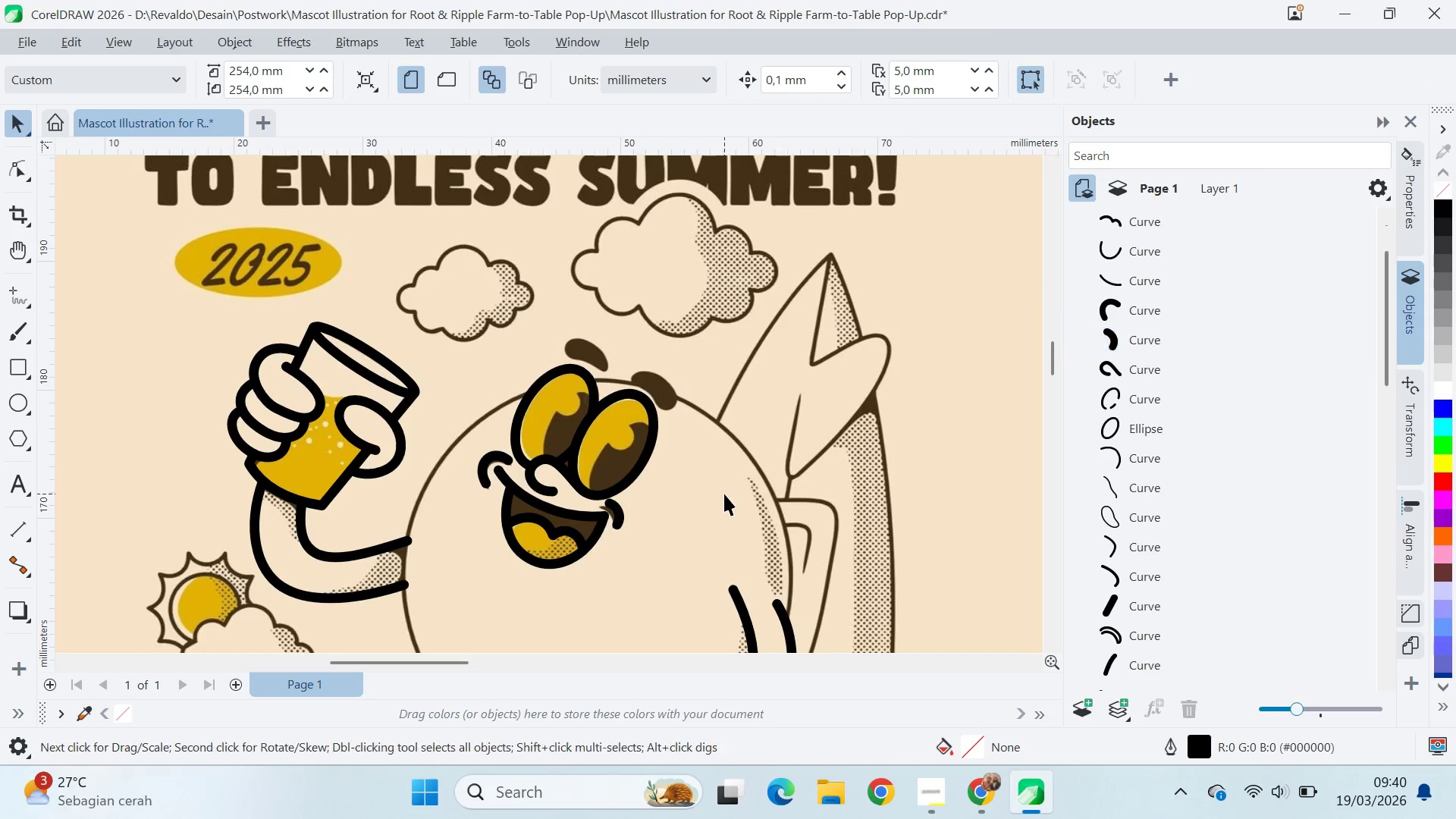 
left_click_drag(start_coordinate=[861, 398], to_coordinate=[709, 504])
 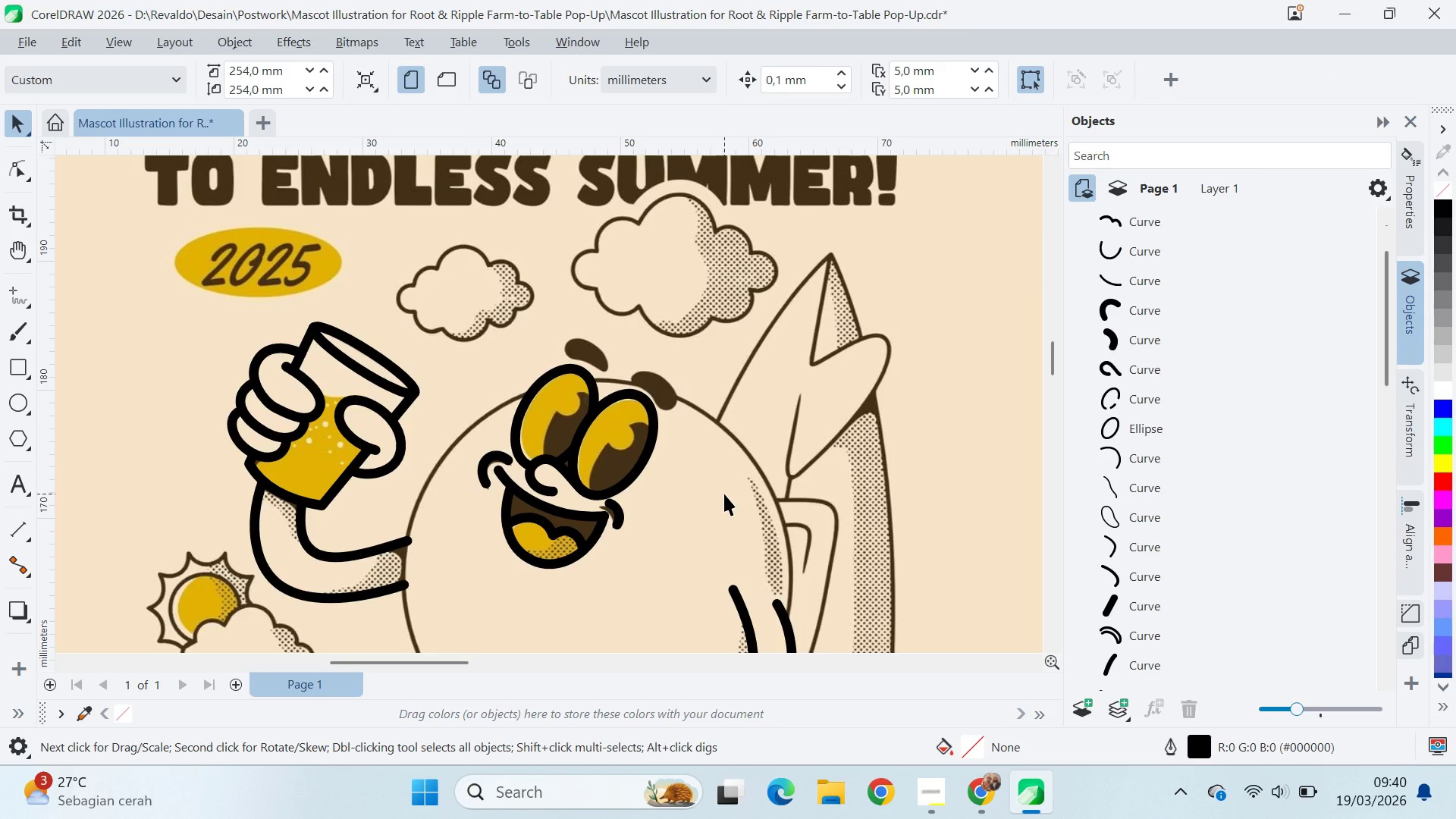 
key(Control+S)
 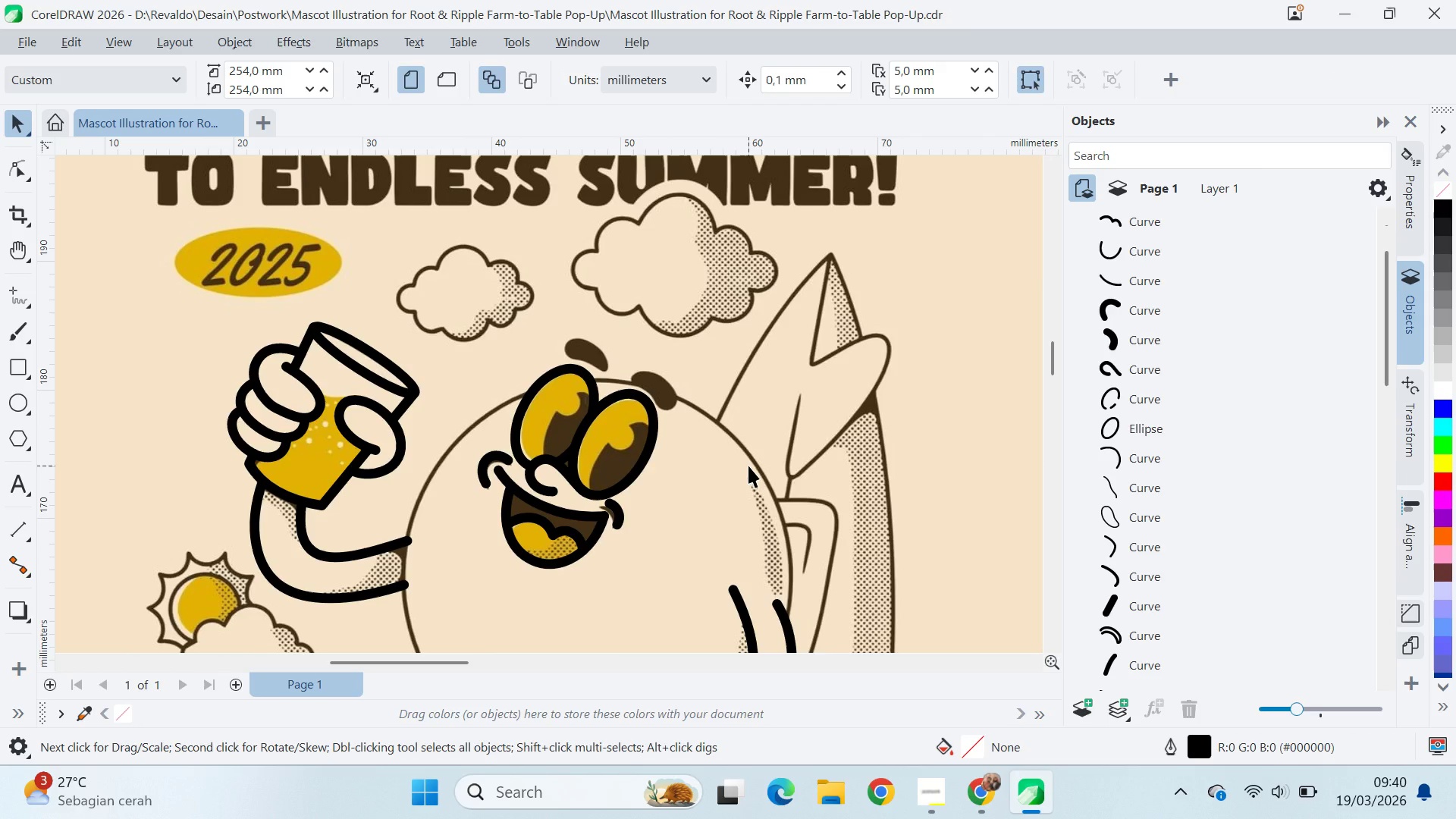 
wait(17.64)
 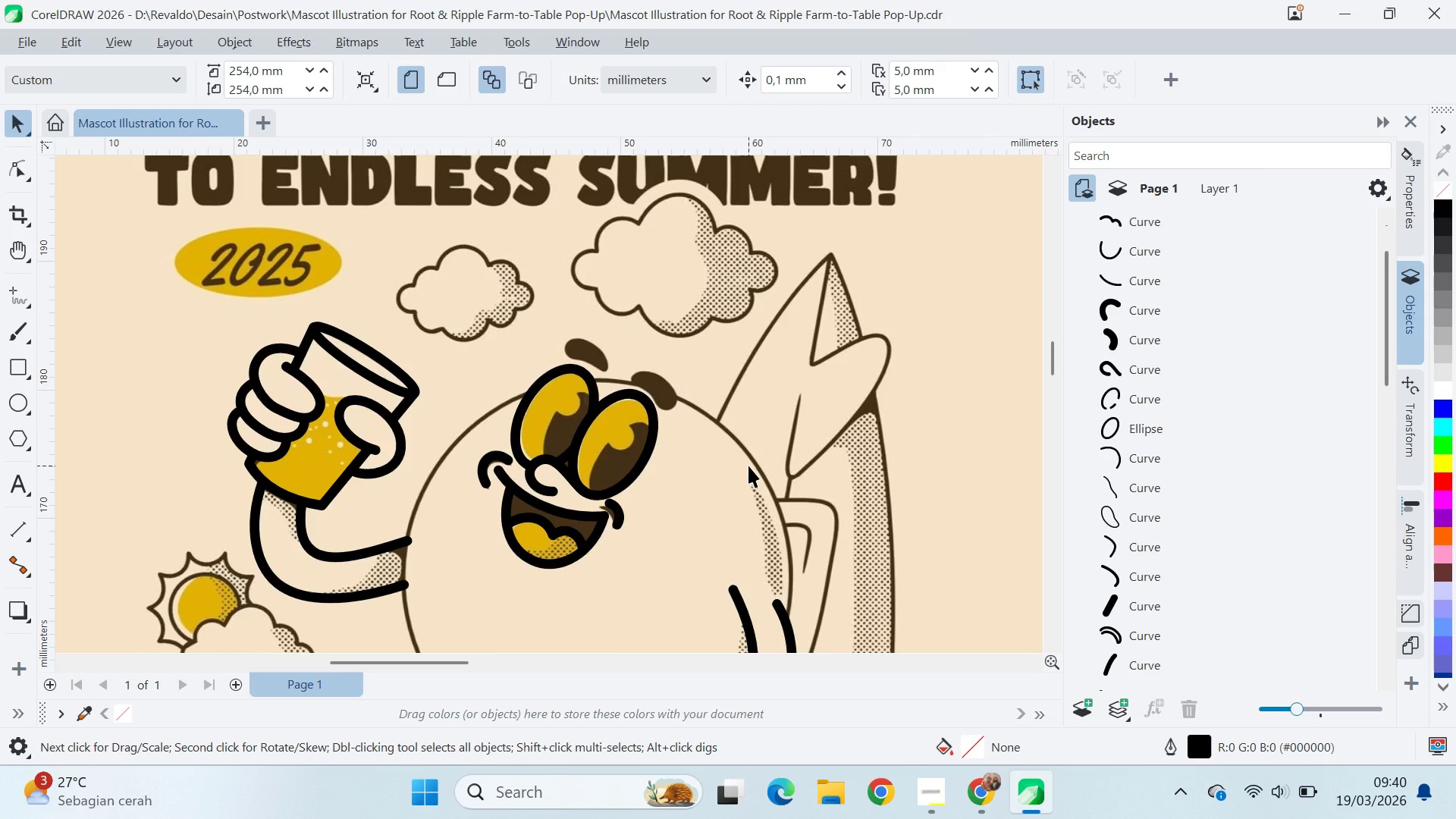 
hold_key(key=AltLeft, duration=0.62)
 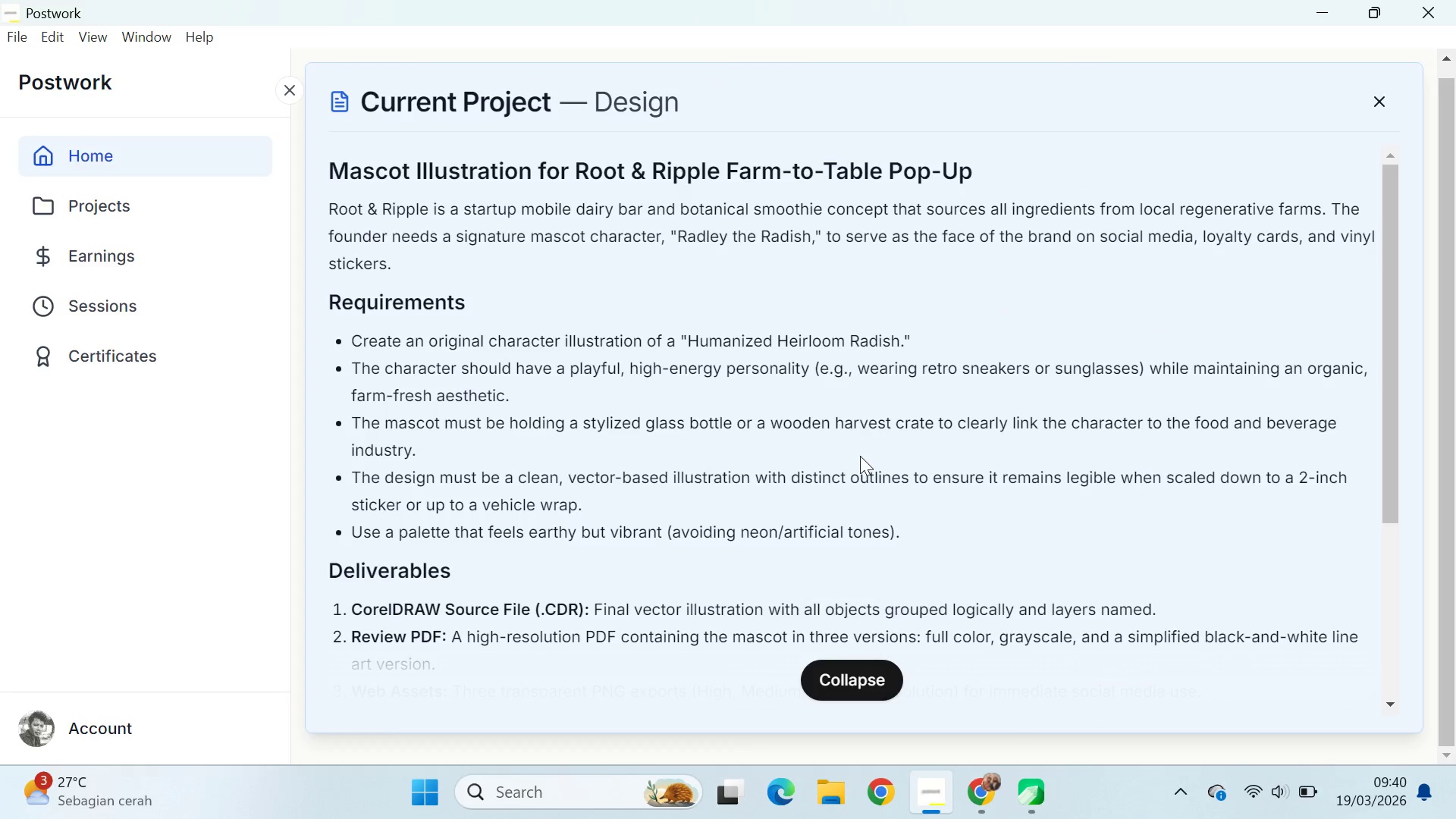 
hold_key(key=Tab, duration=2.53)